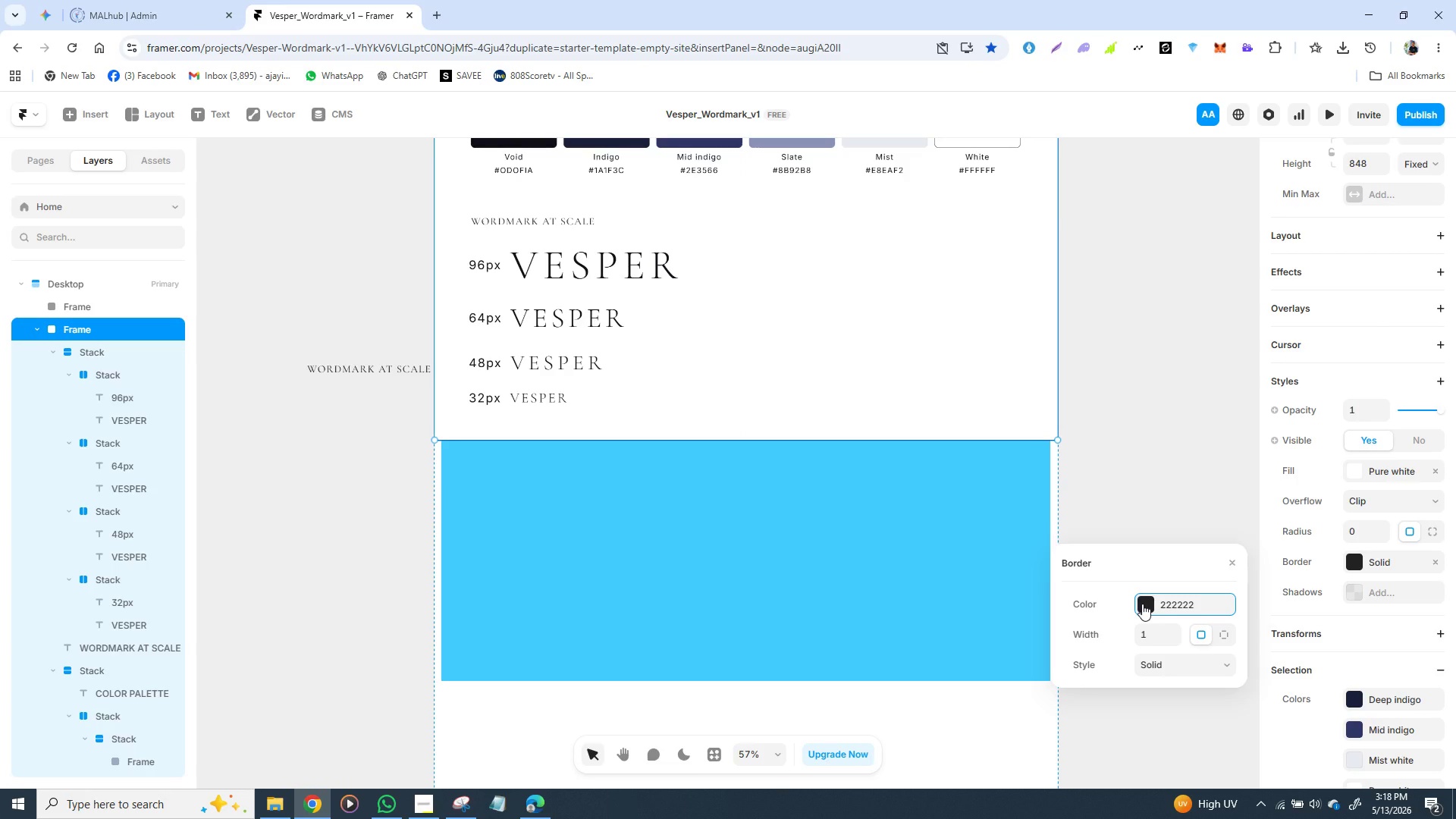 
left_click([1146, 604])
 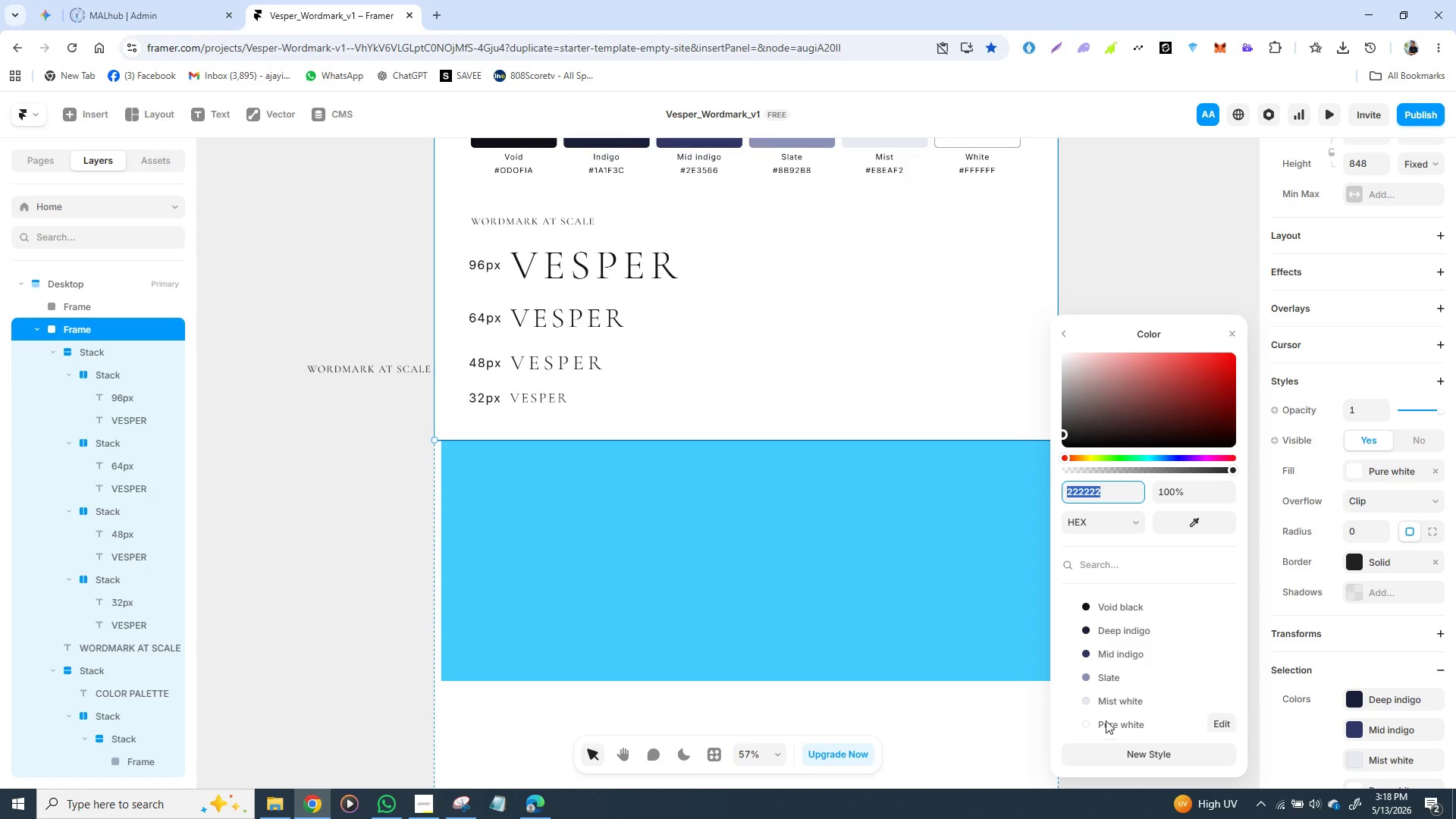 
left_click([1118, 676])
 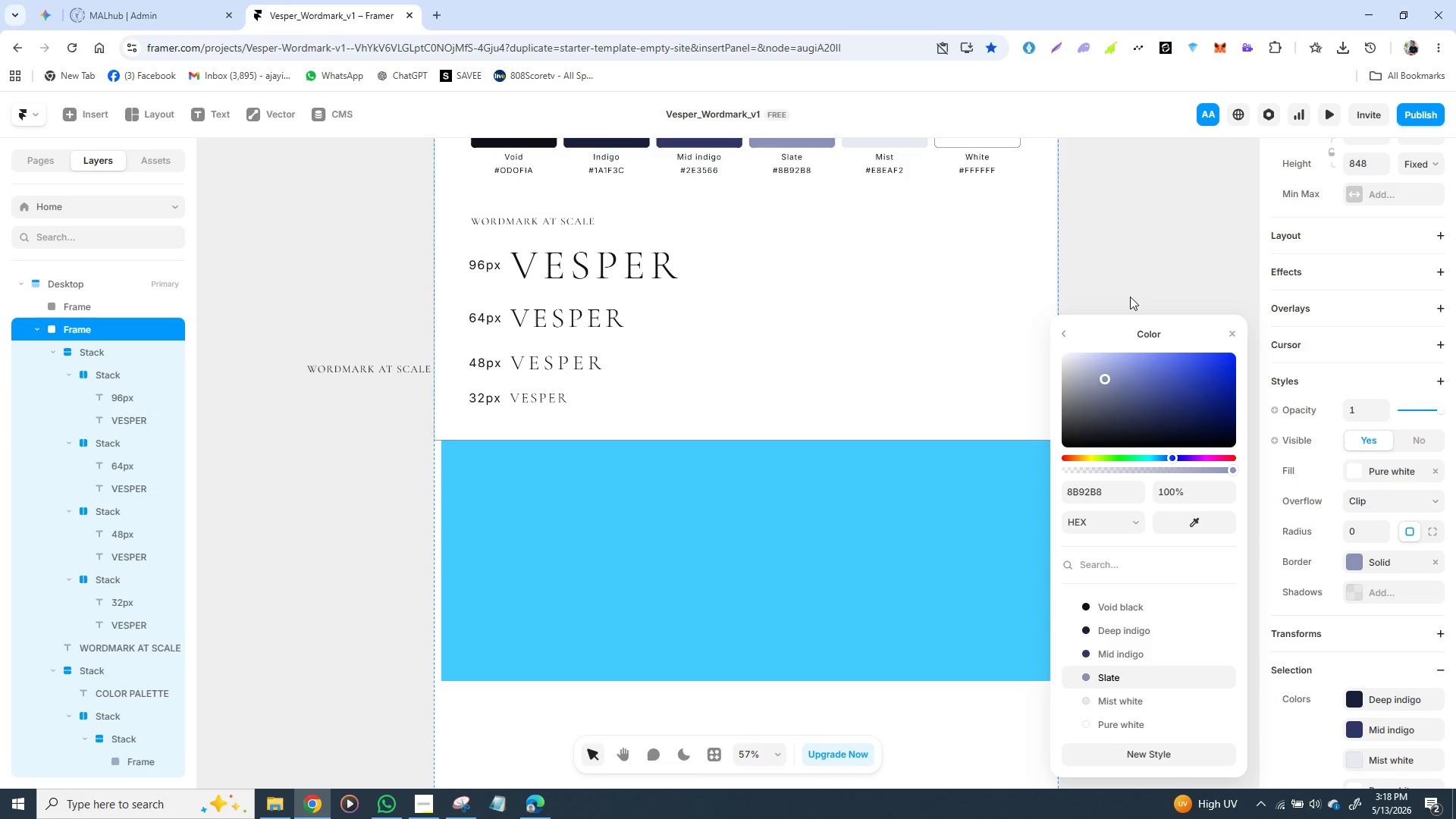 
left_click([1138, 274])
 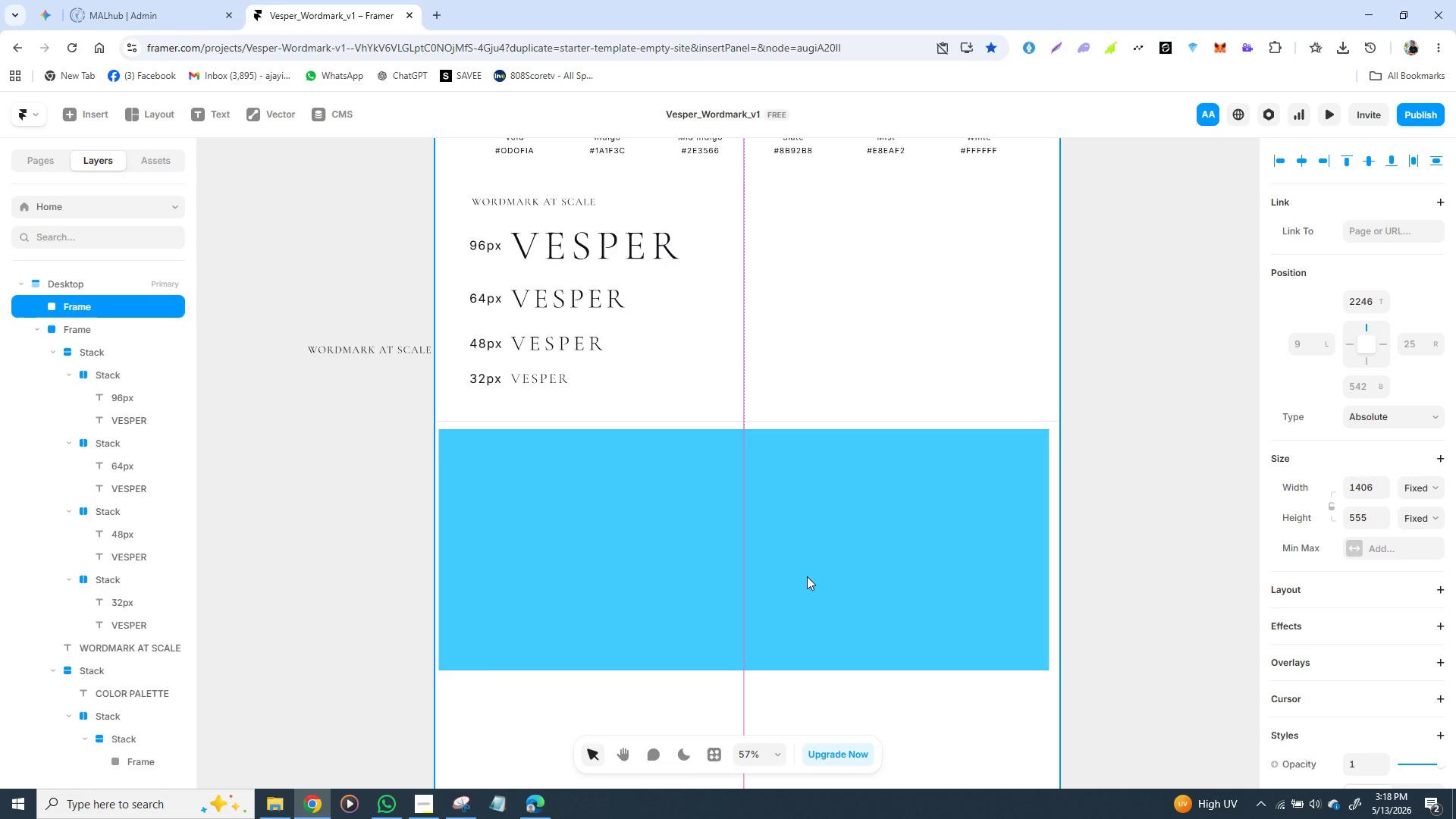 
wait(12.74)
 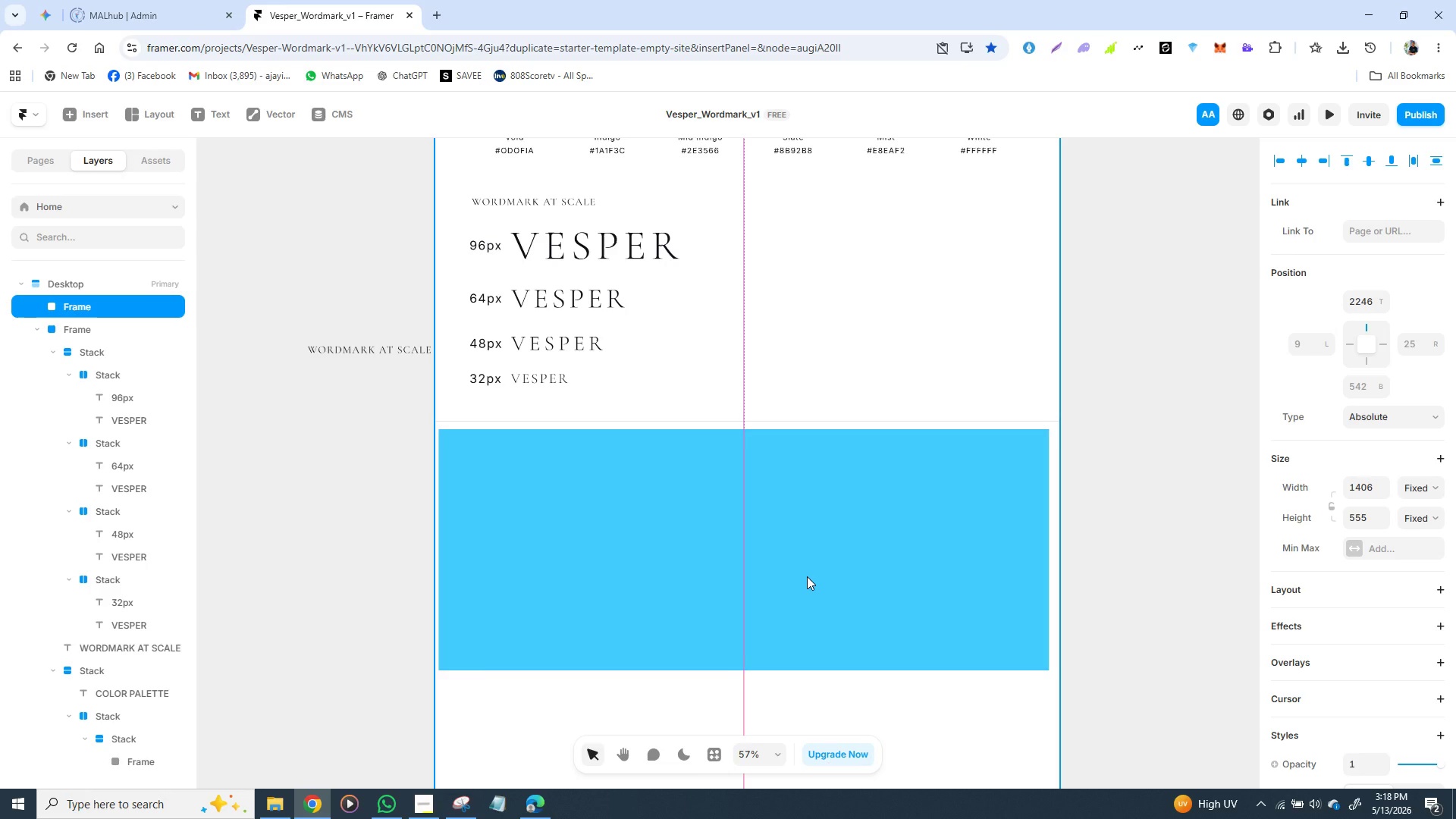 
left_click([1365, 485])
 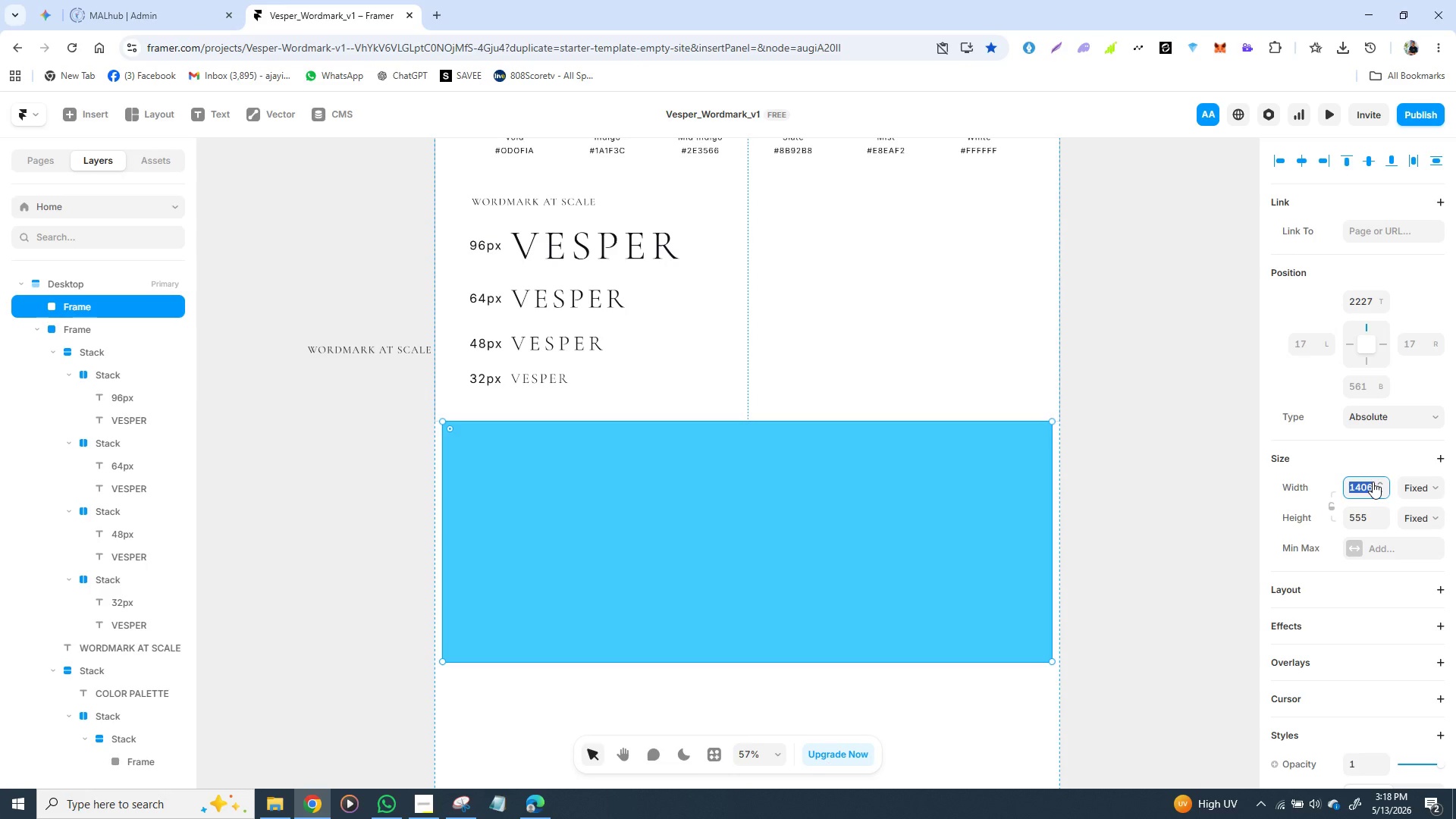 
type(1440)
 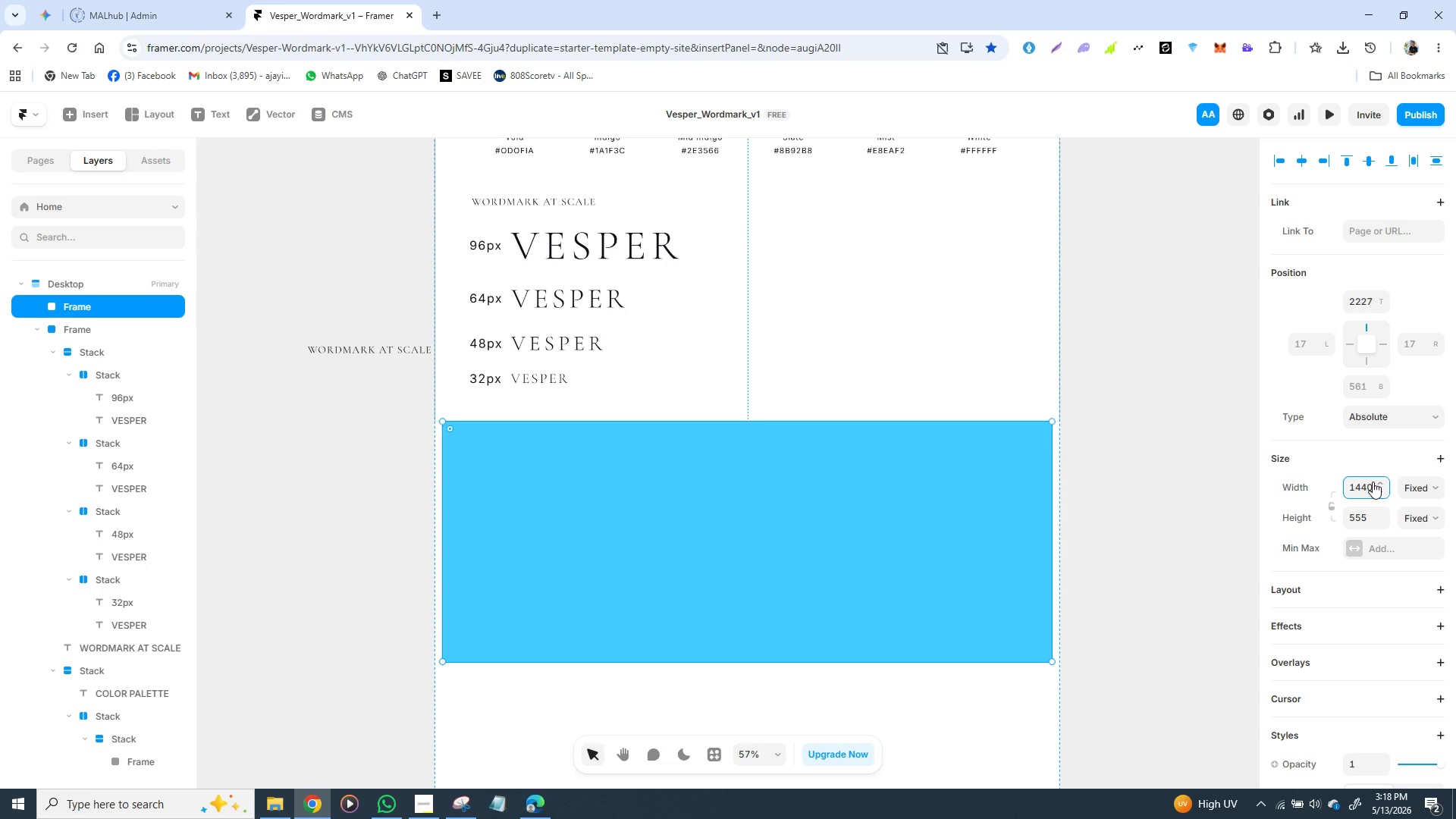 
key(Enter)
 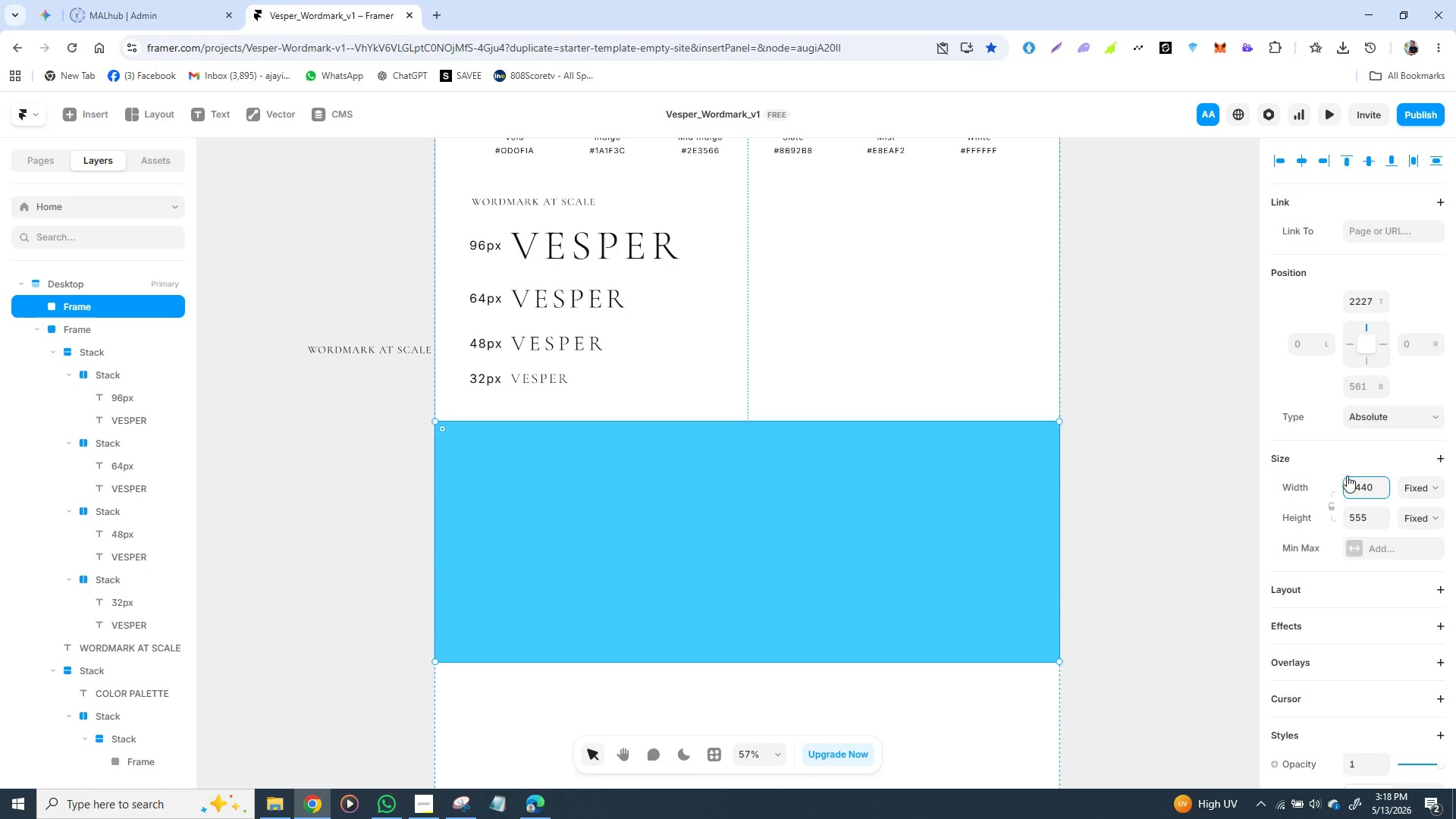 
left_click([1142, 482])
 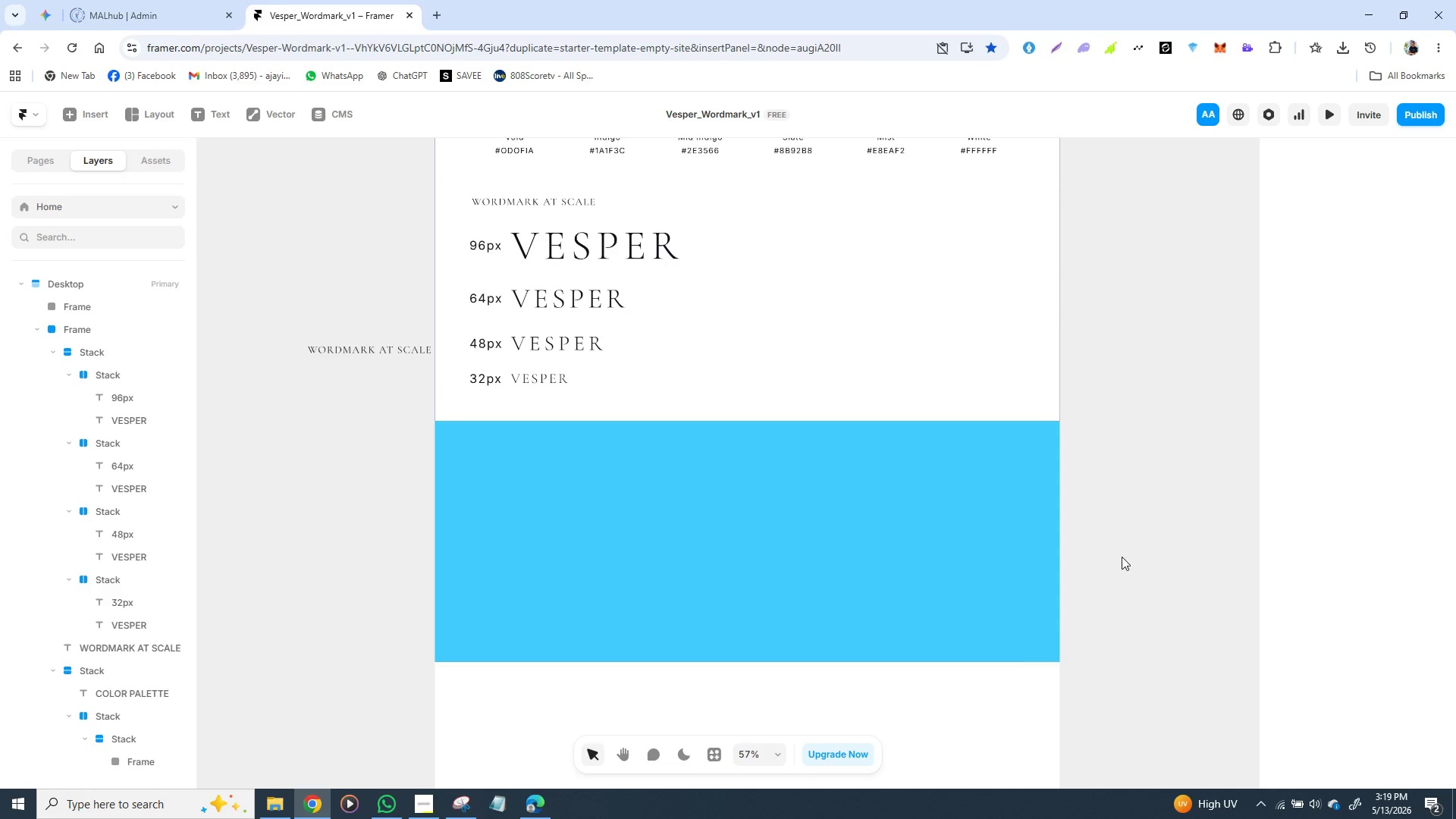 
left_click([850, 531])
 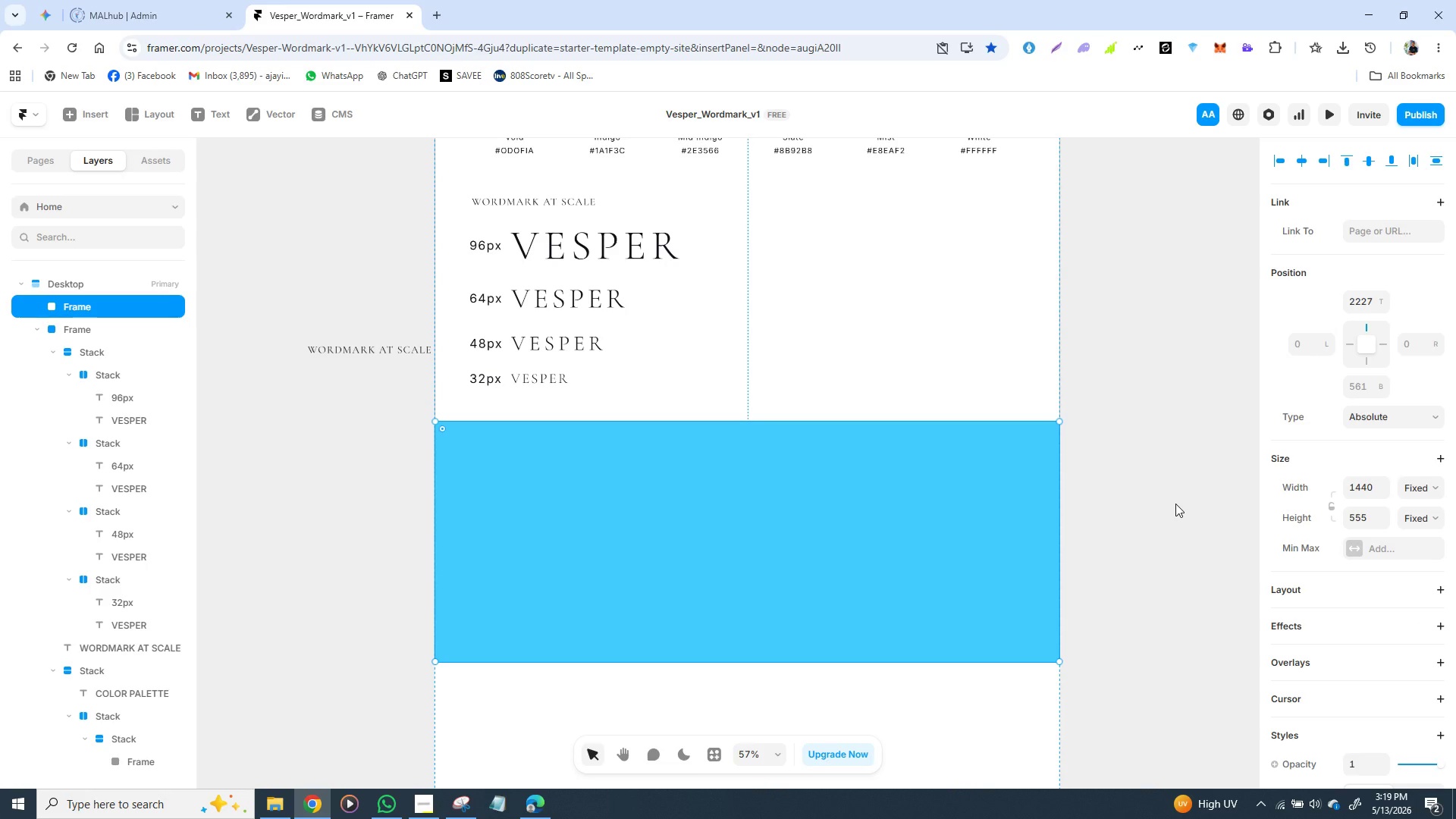 
key(ArrowDown)
 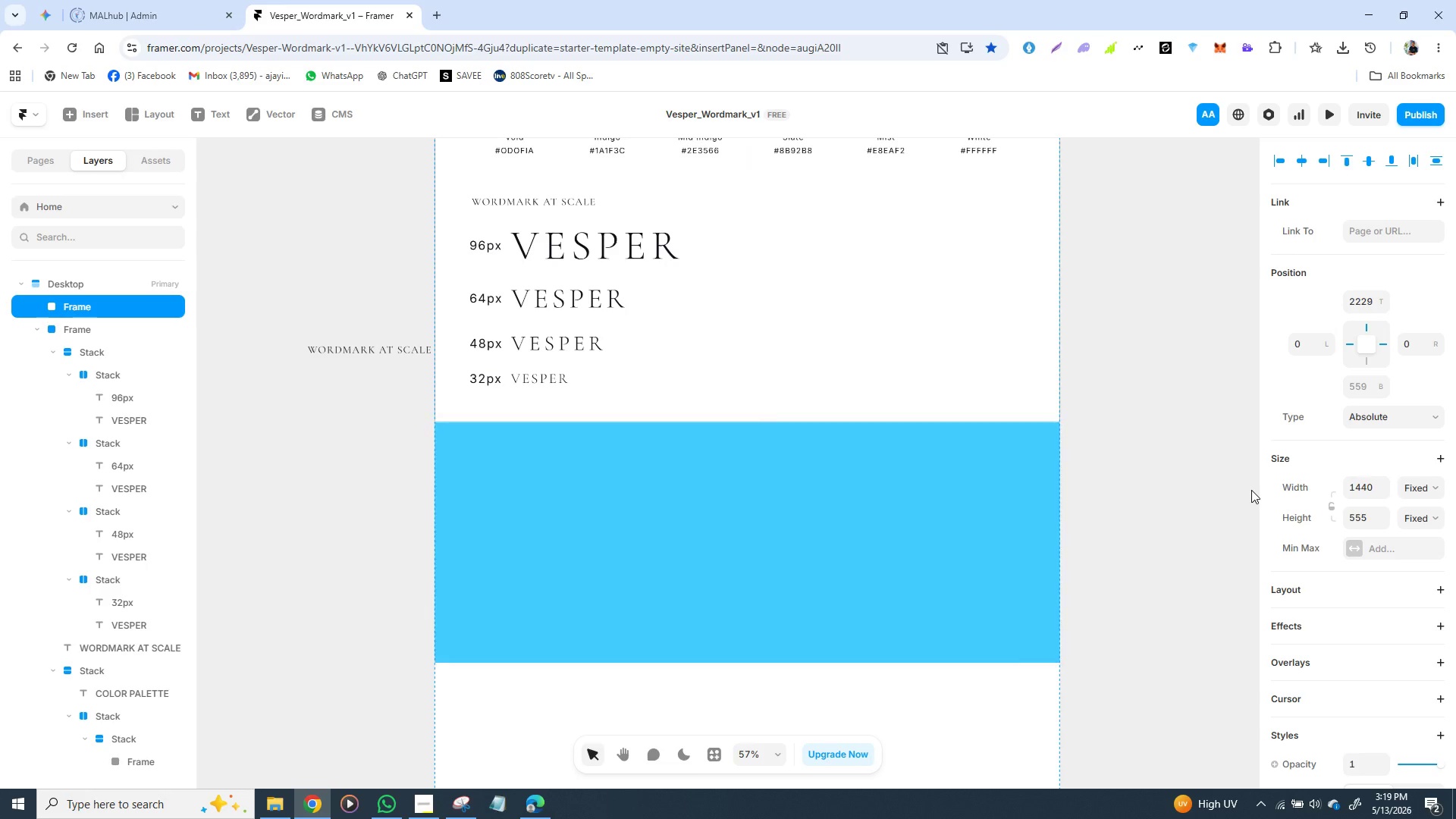 
key(ArrowDown)
 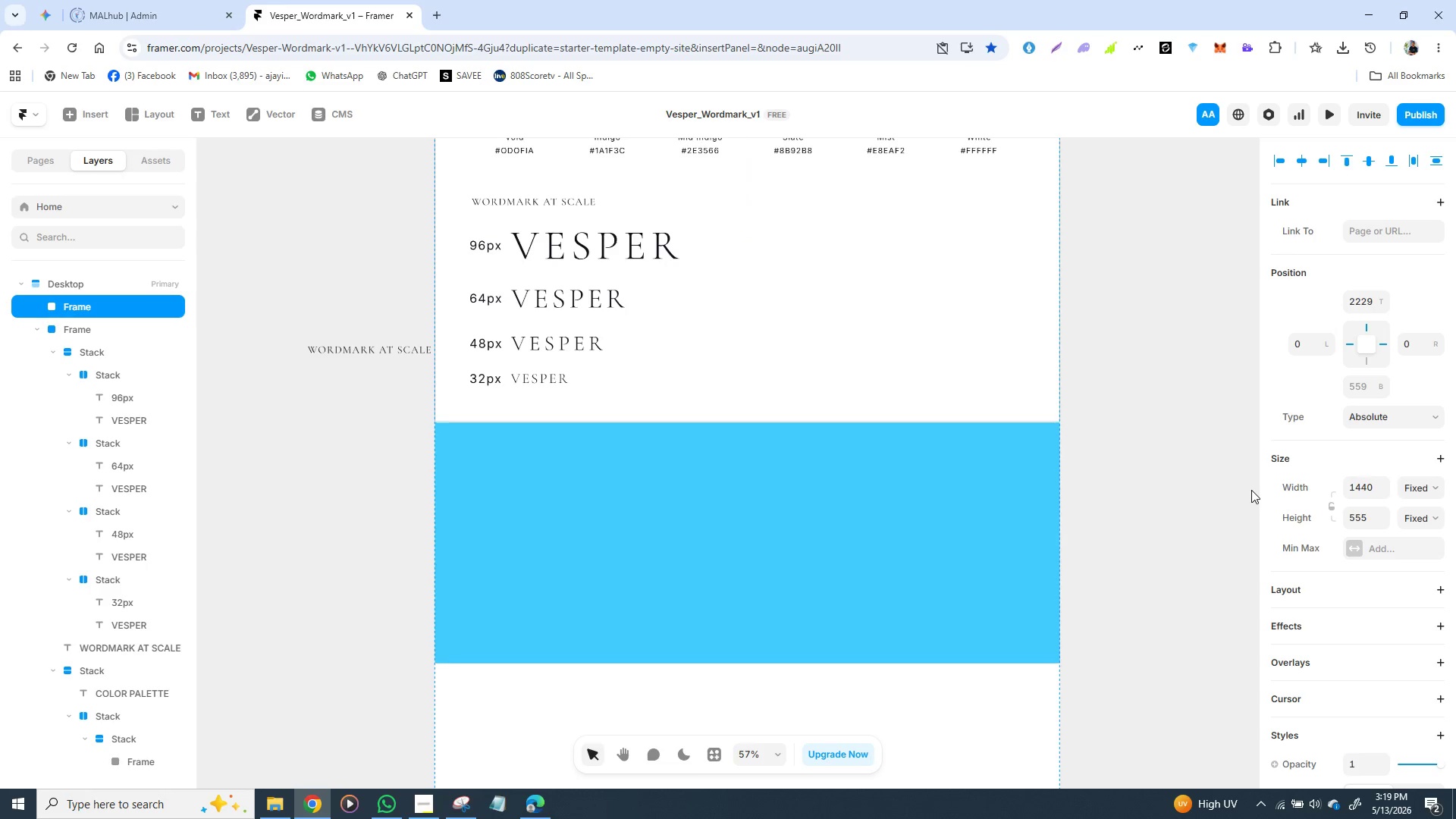 
key(ArrowDown)
 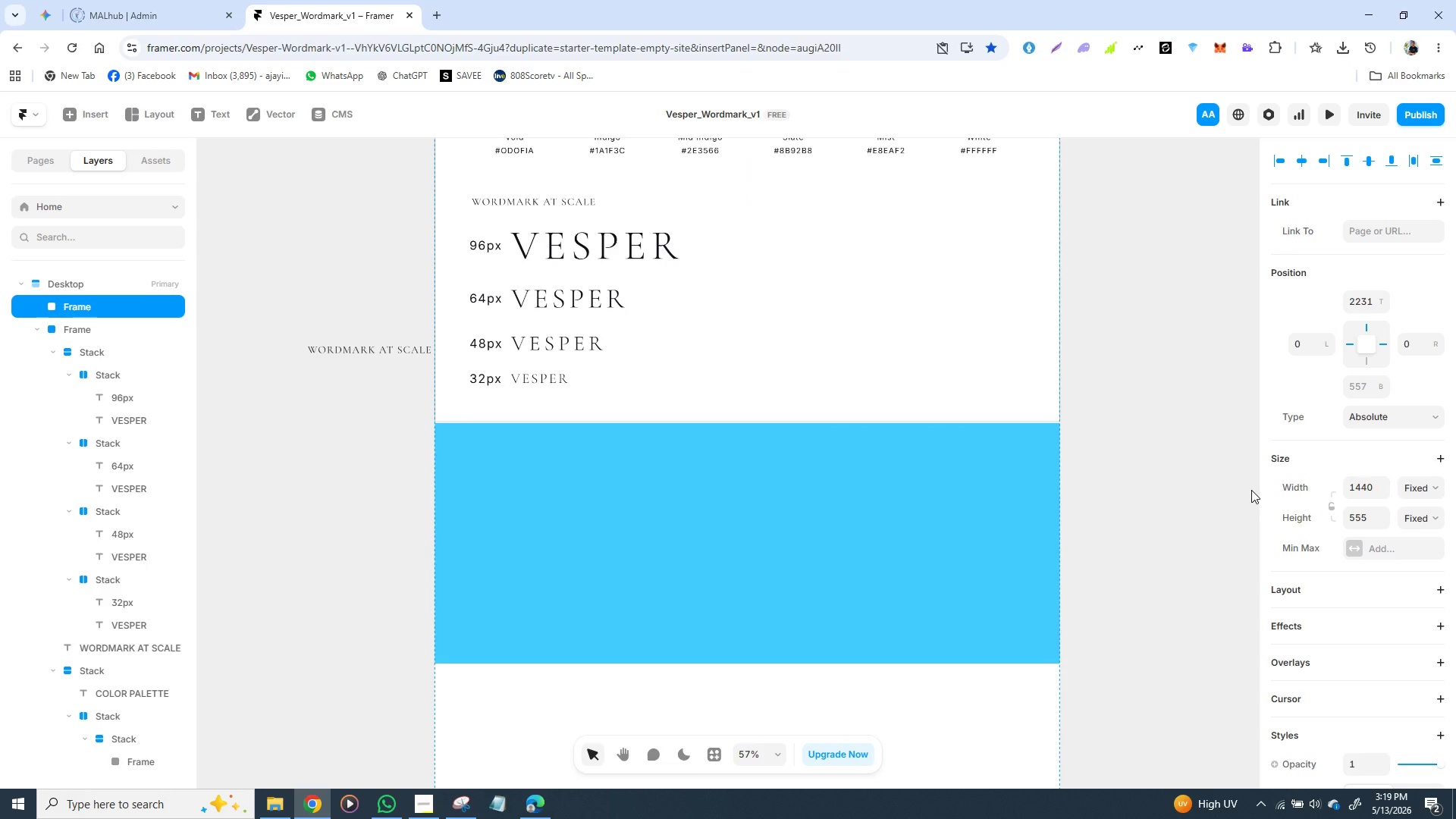 
hold_key(key=ArrowDown, duration=0.91)
 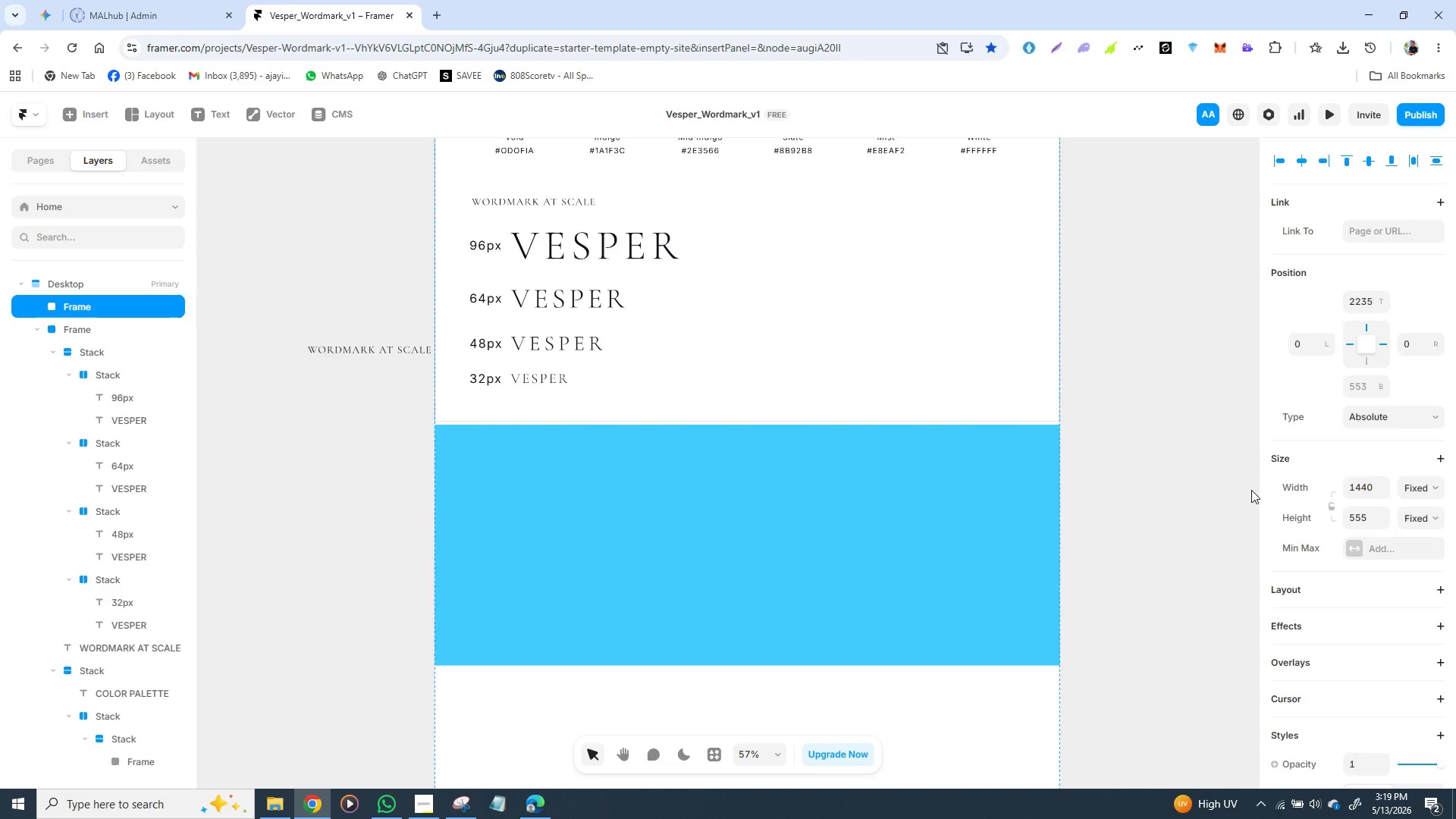 
left_click([1251, 490])
 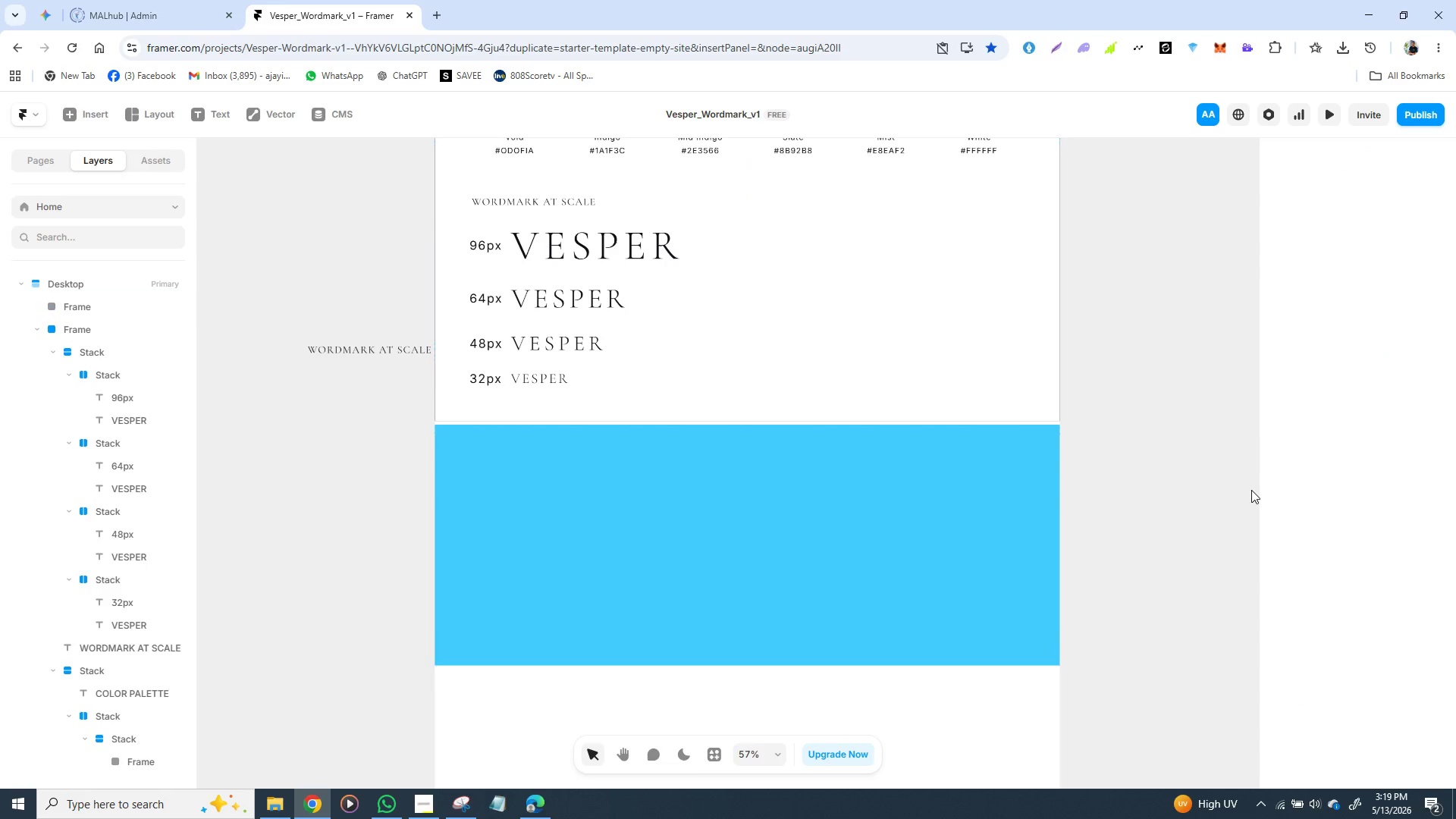 
key(ArrowUp)
 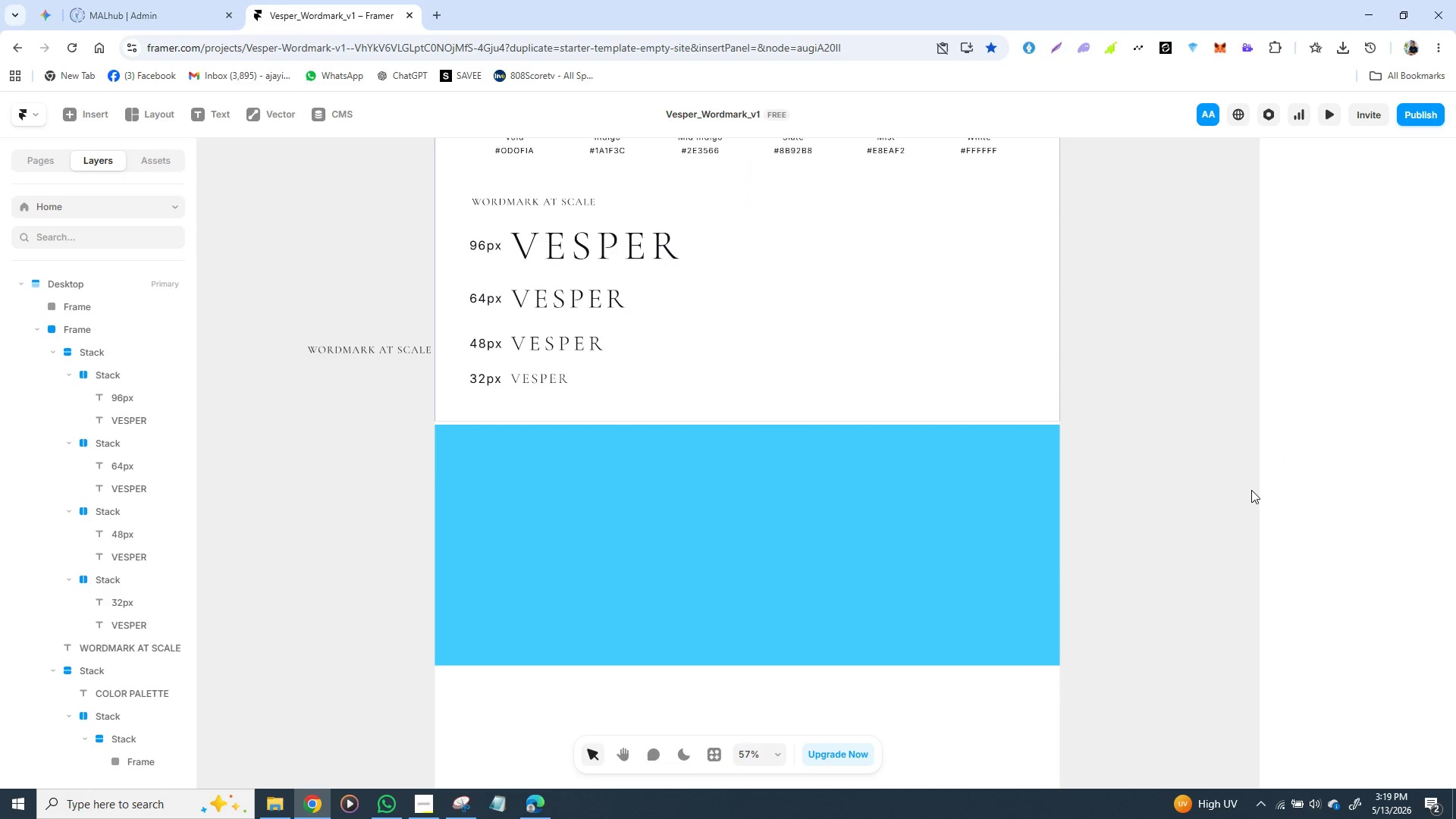 
key(ArrowUp)
 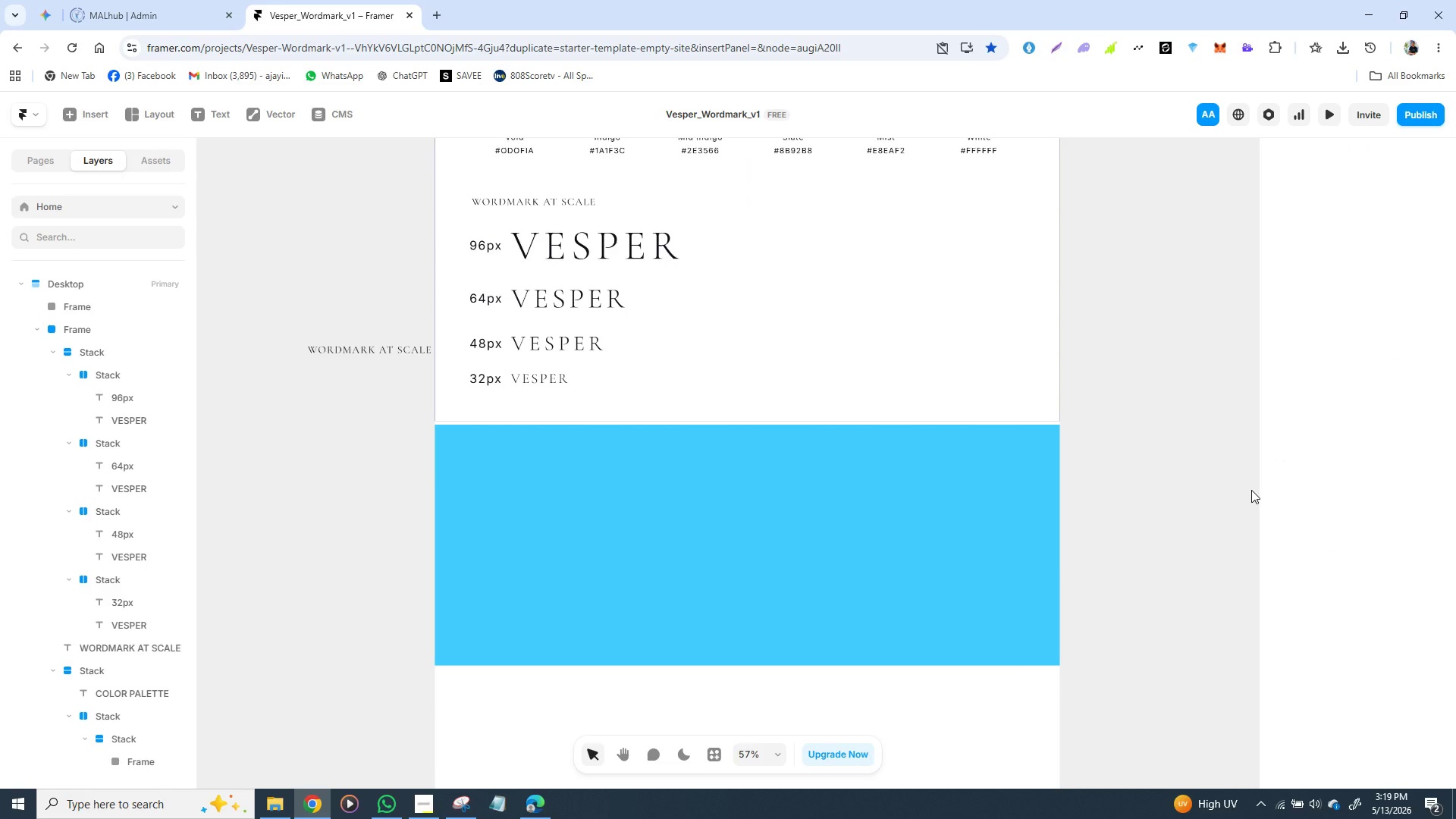 
key(ArrowUp)
 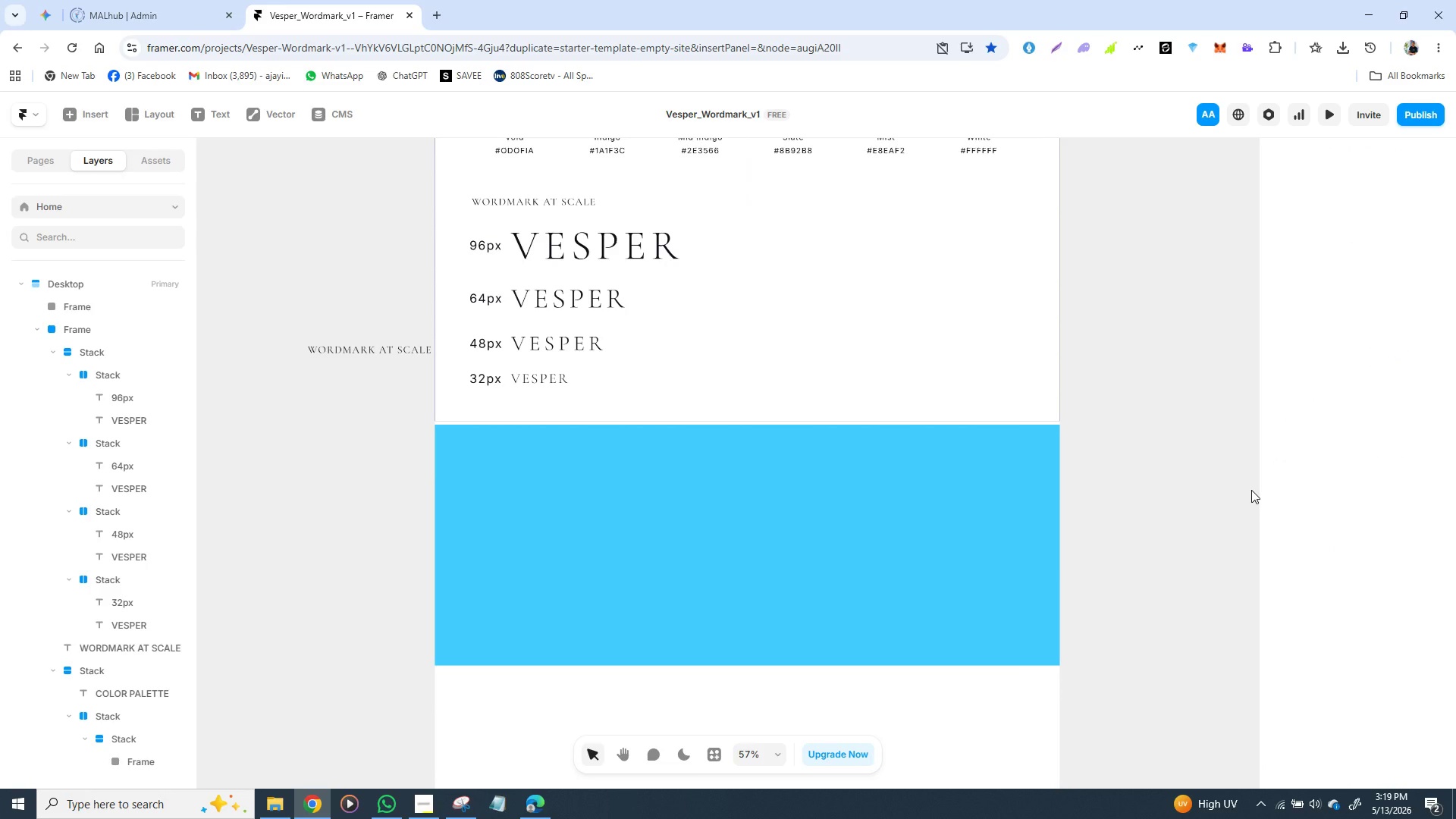 
hold_key(key=ArrowUp, duration=0.62)
 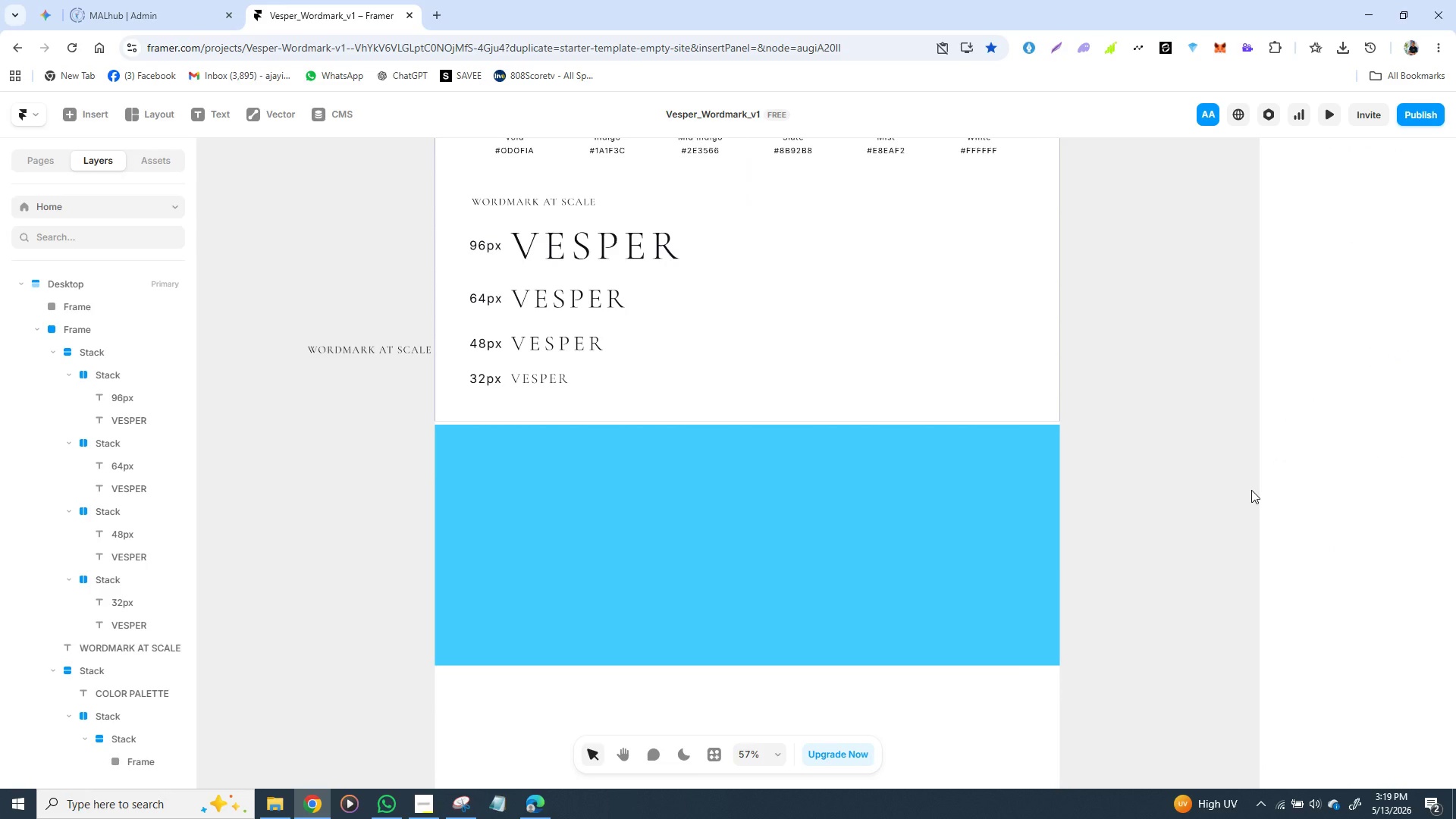 
hold_key(key=ArrowUp, duration=1.02)
 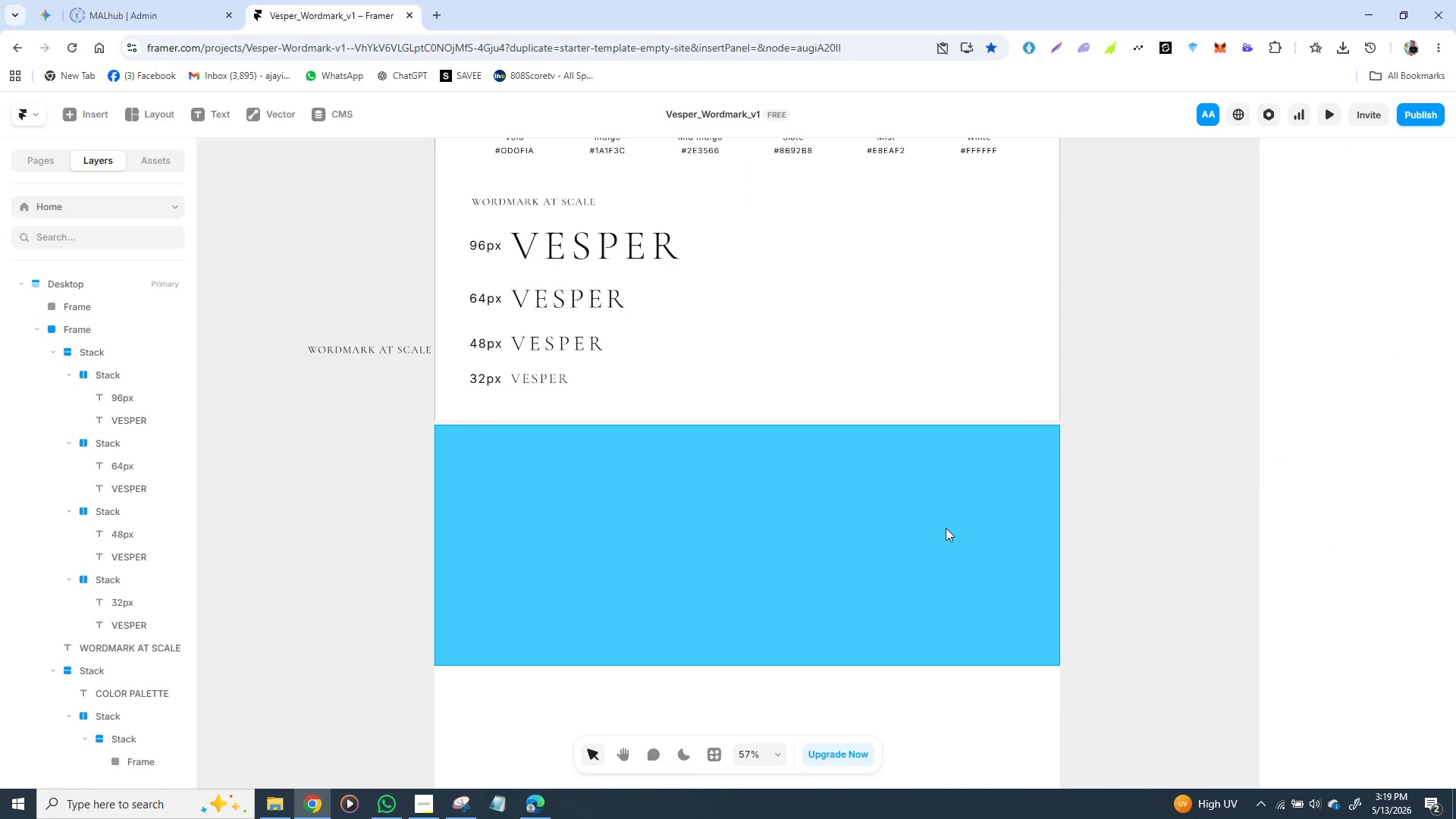 
left_click([943, 529])
 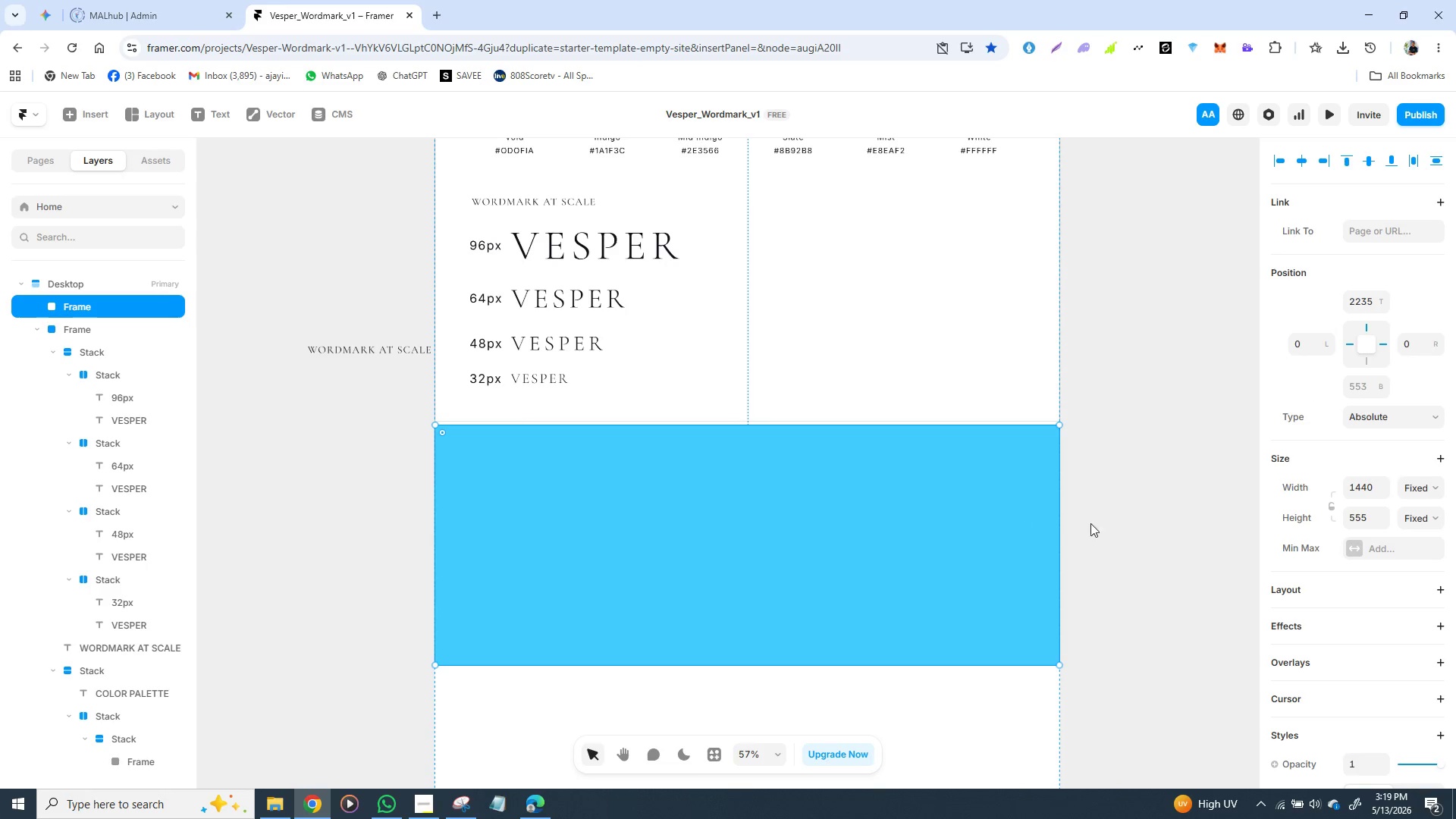 
key(ArrowUp)
 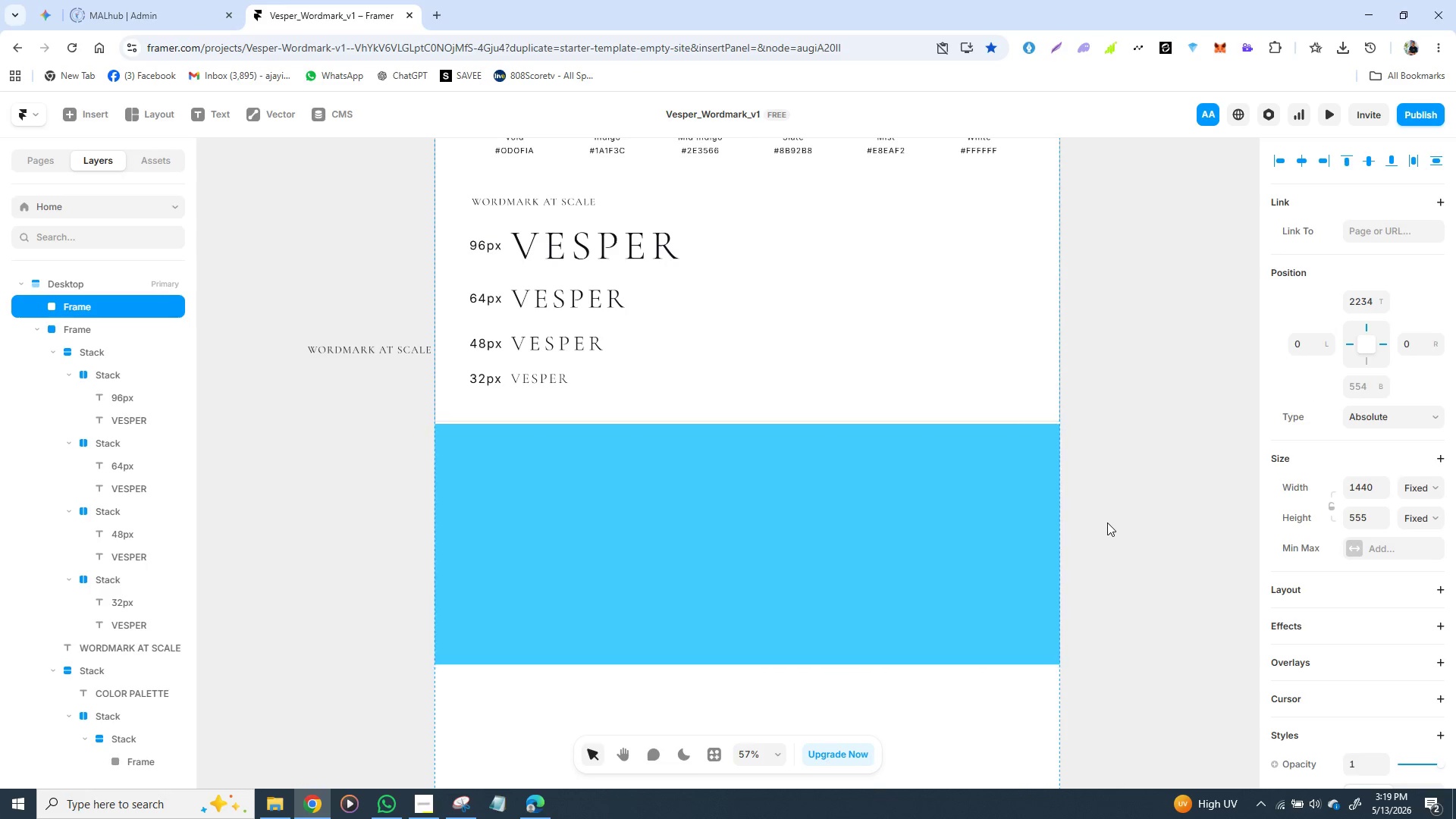 
key(ArrowUp)
 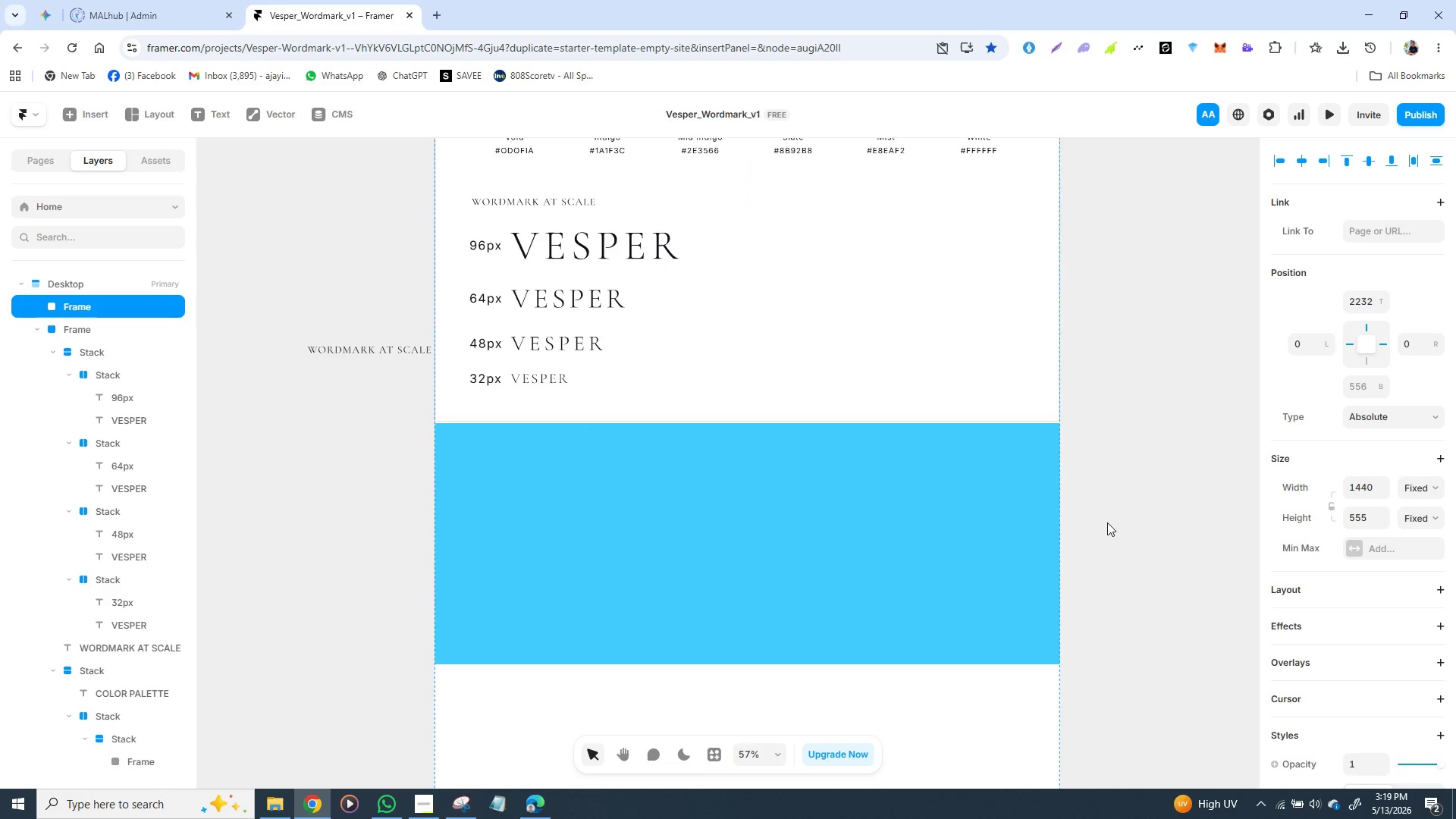 
key(ArrowUp)
 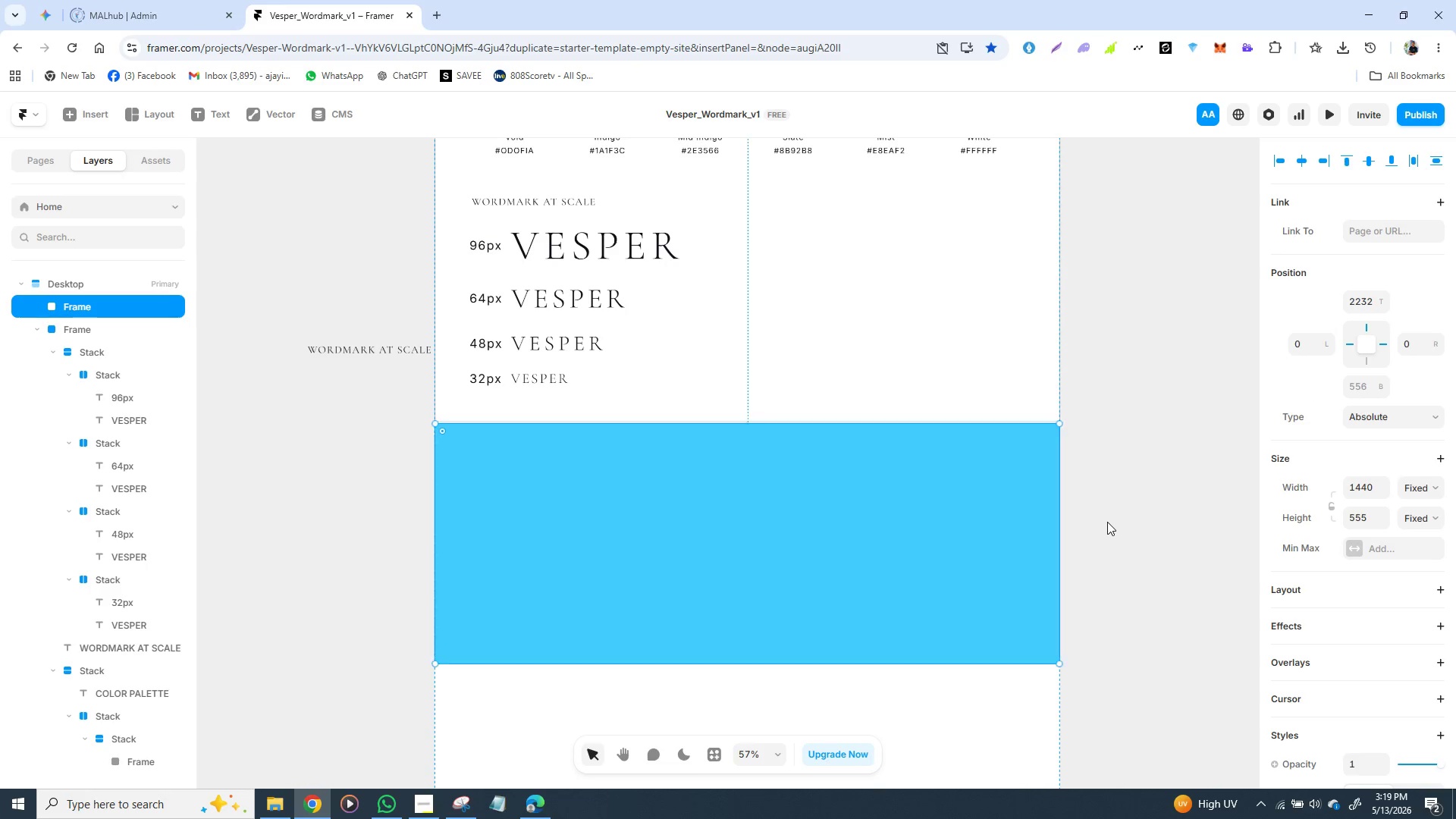 
key(ArrowUp)
 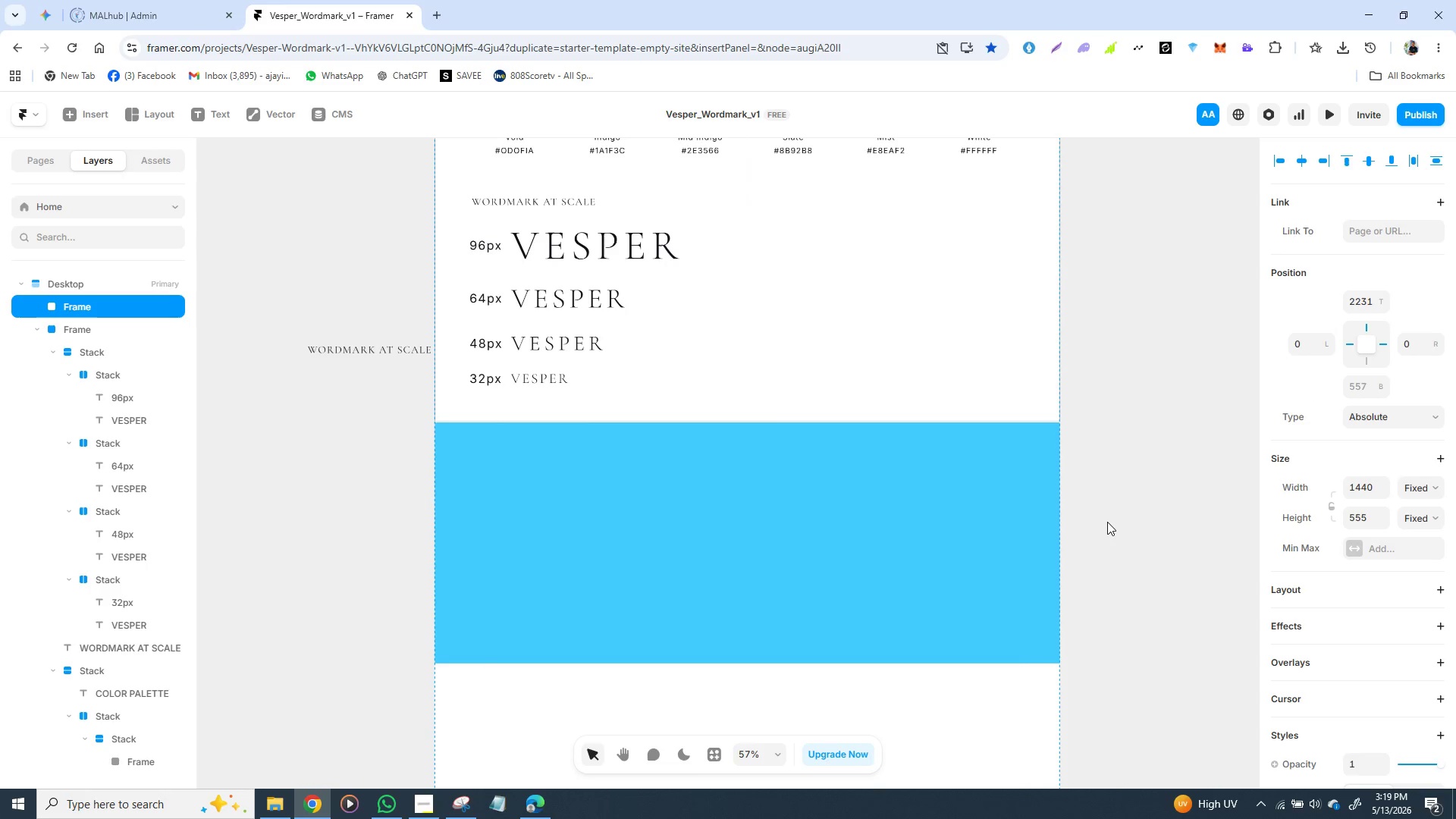 
key(ArrowUp)
 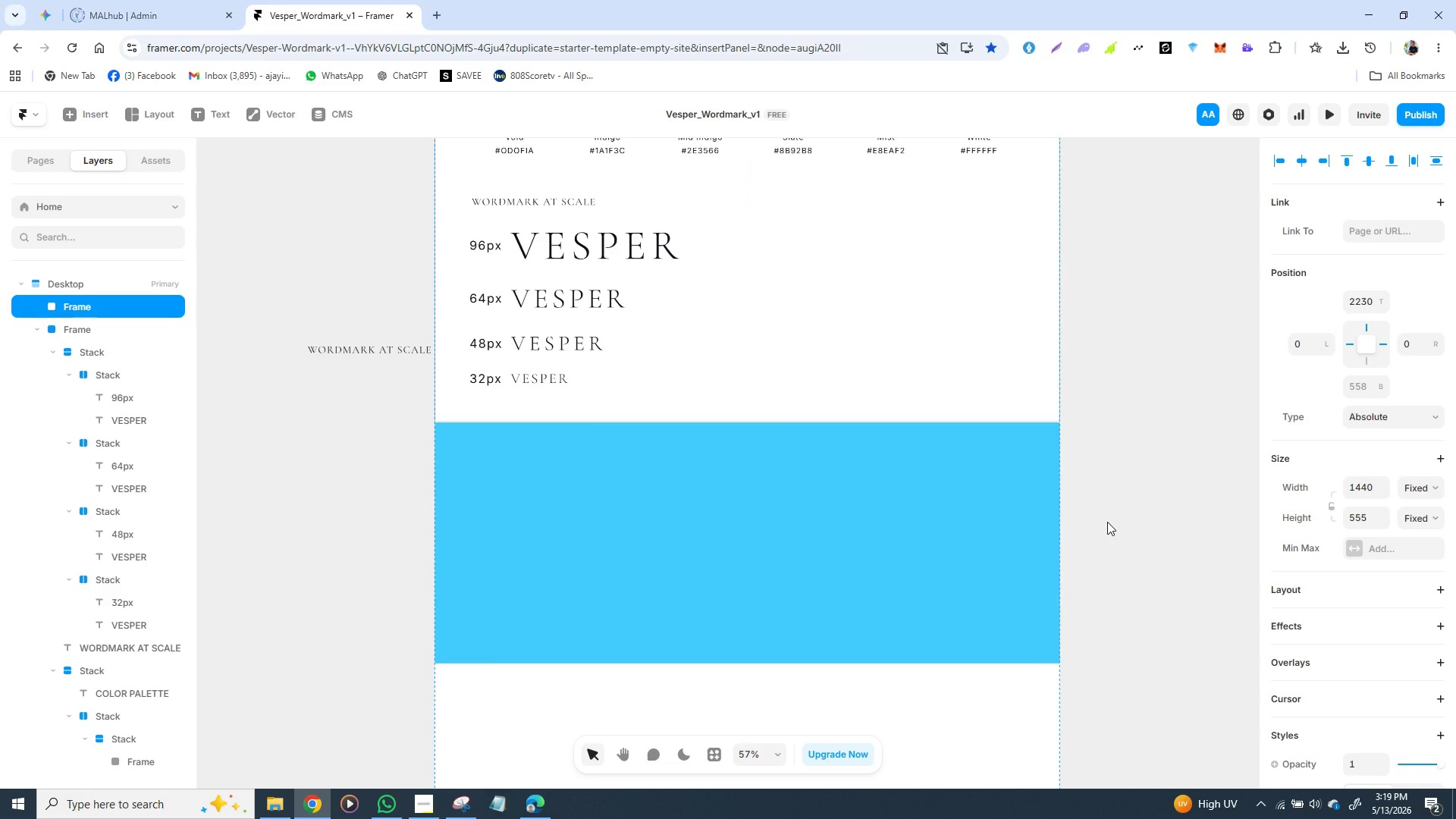 
key(ArrowUp)
 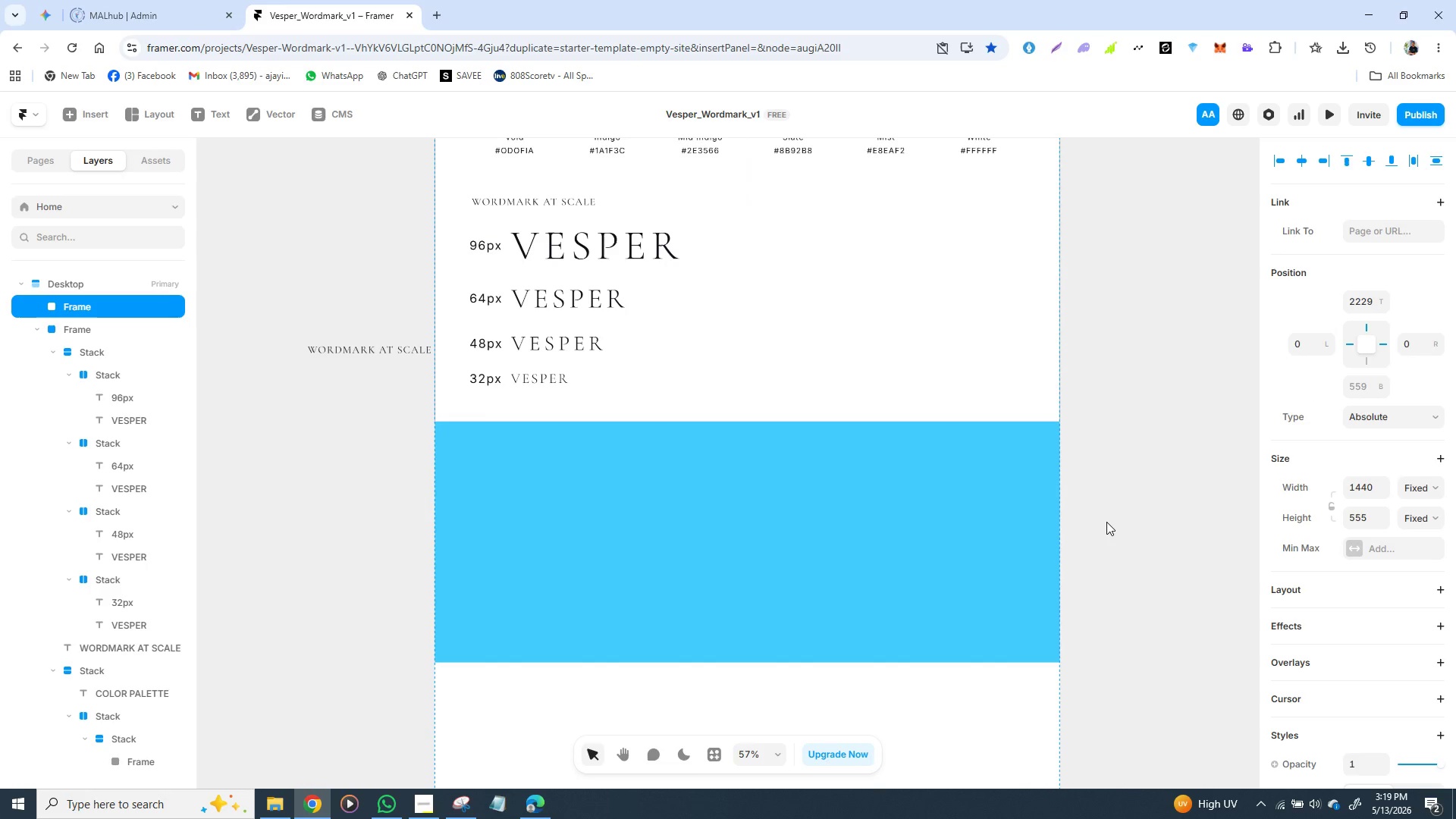 
key(ArrowUp)
 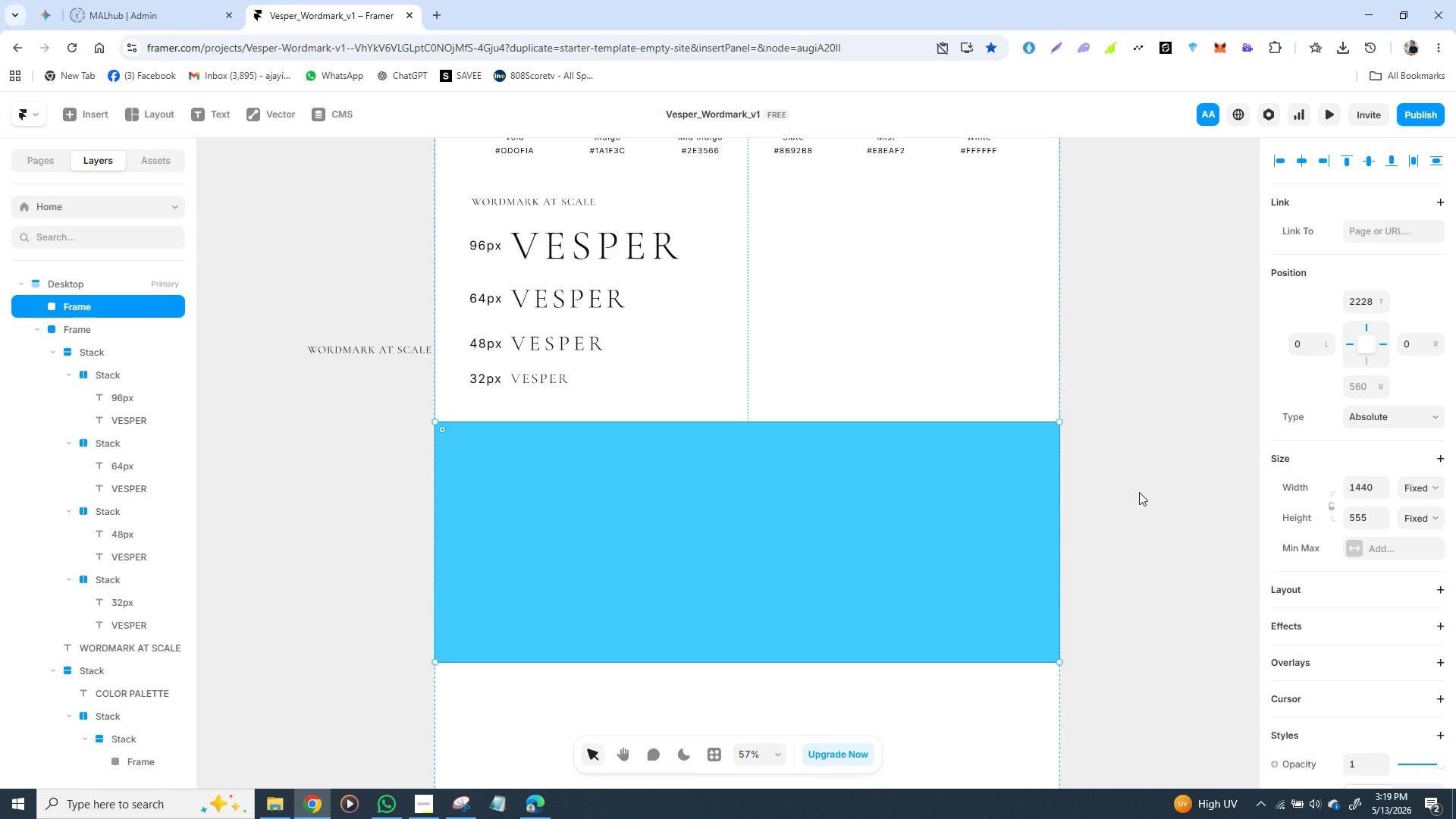 
left_click([1139, 487])
 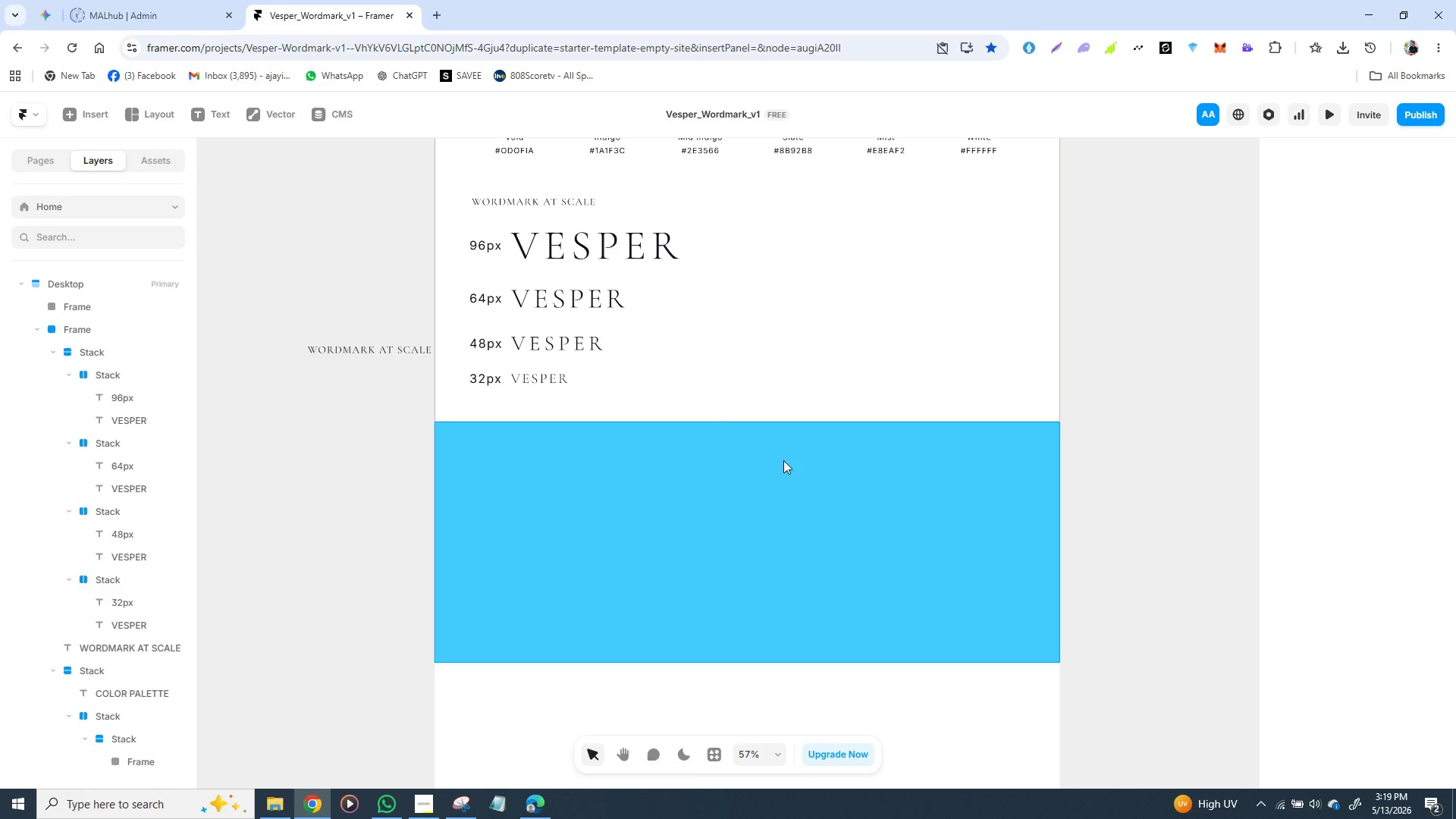 
wait(5.61)
 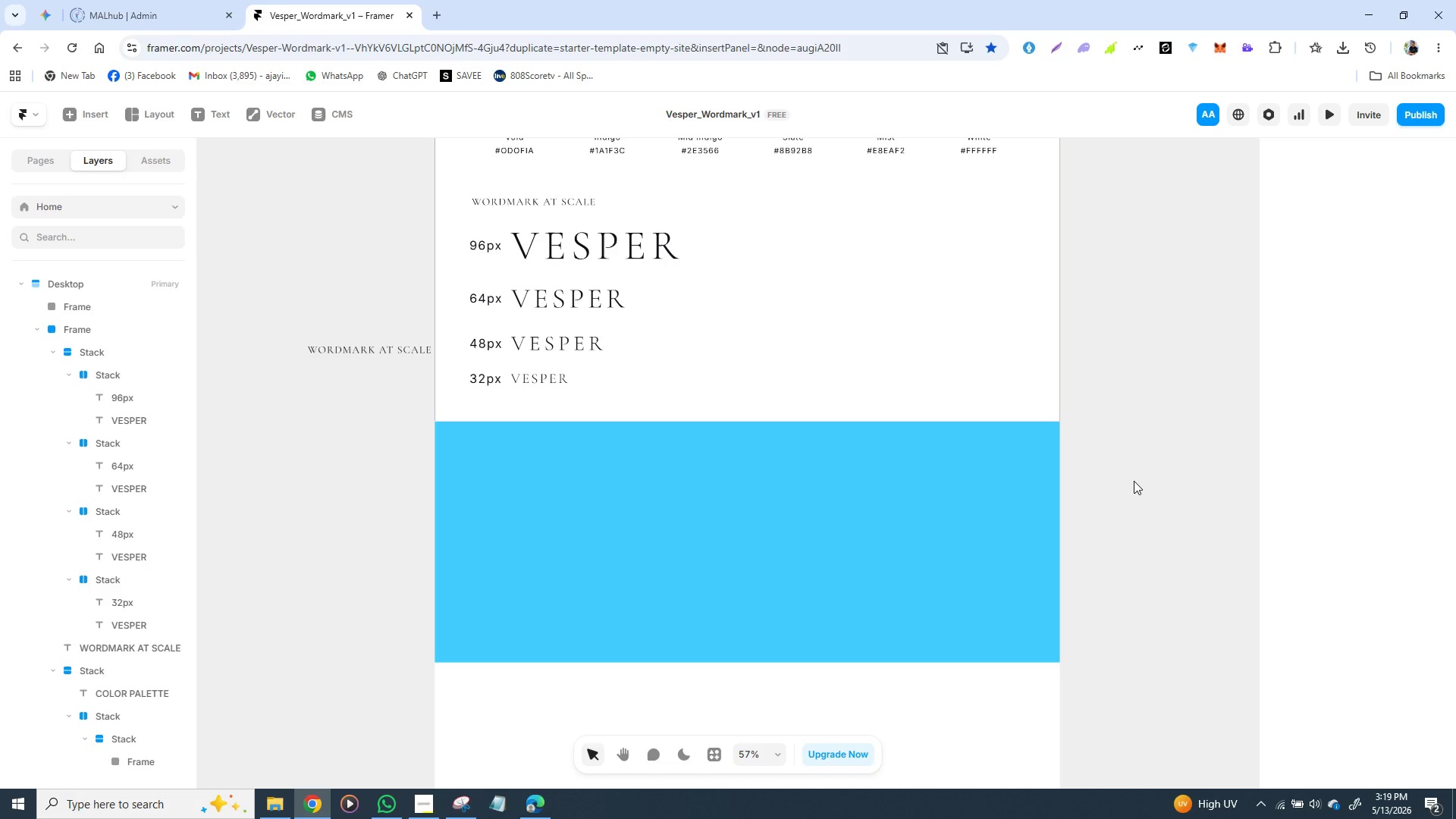 
left_click_drag(start_coordinate=[375, 350], to_coordinate=[543, 442])
 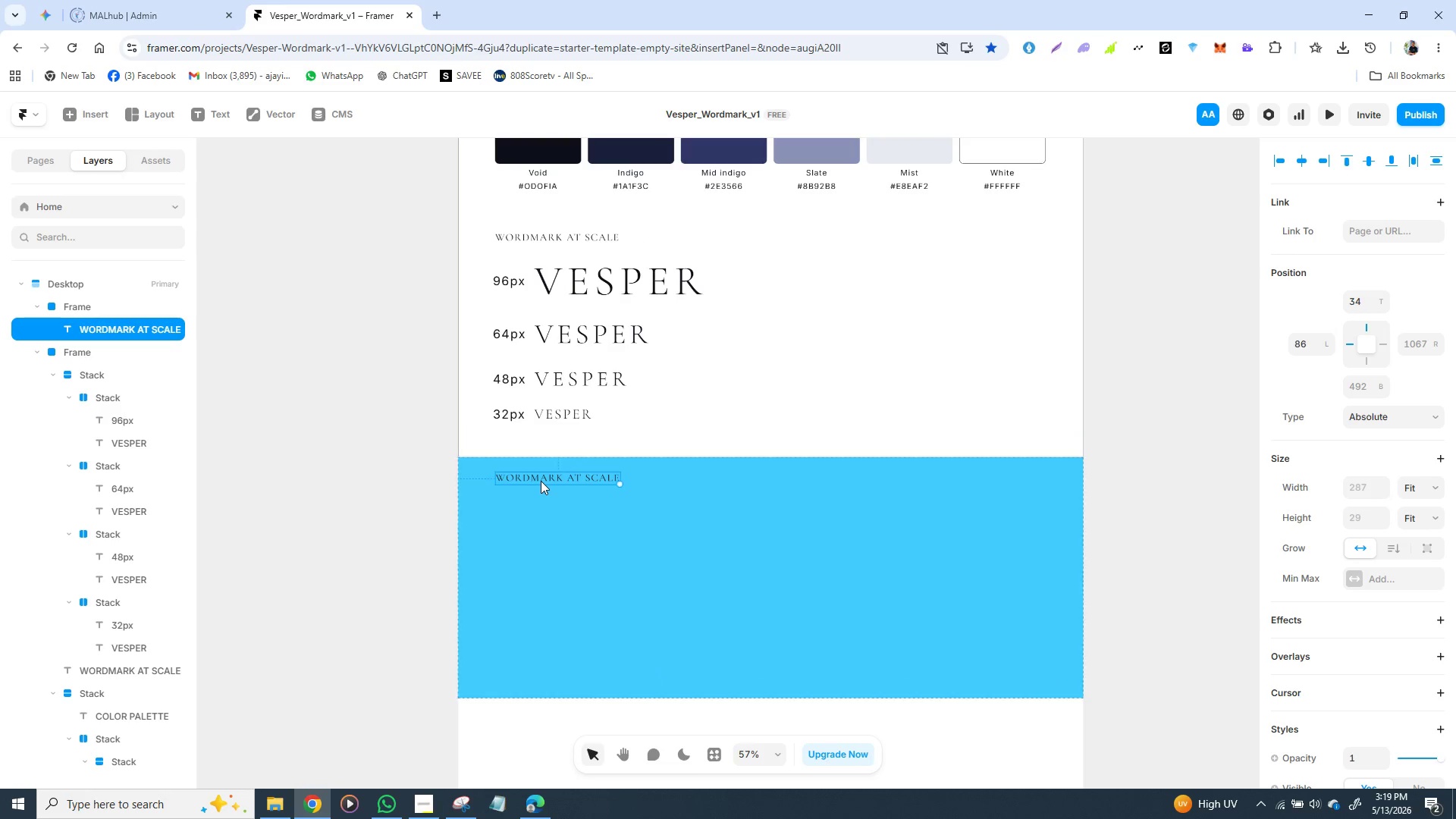 
left_click_drag(start_coordinate=[541, 481], to_coordinate=[541, 491])
 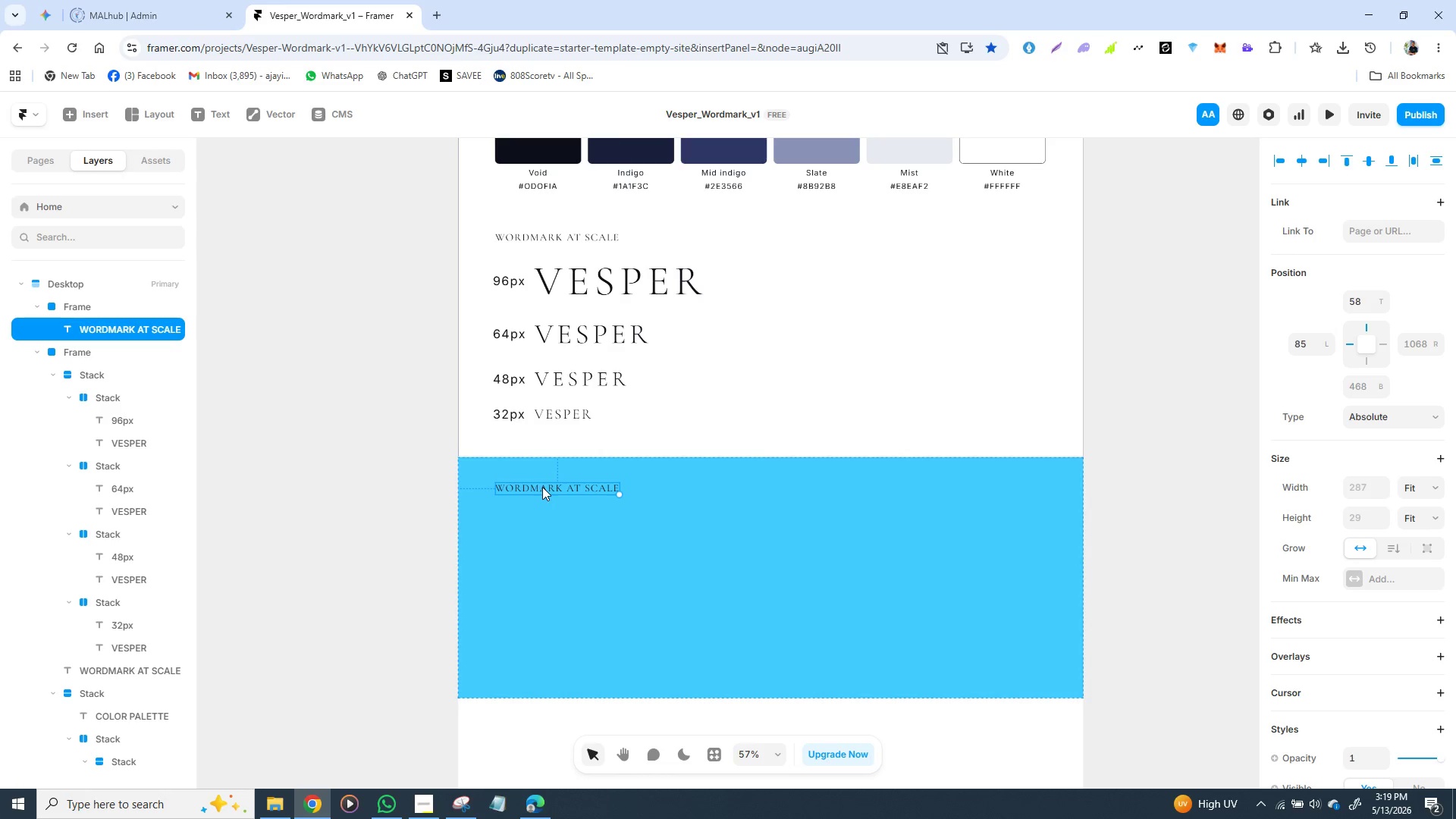 
left_click_drag(start_coordinate=[544, 488], to_coordinate=[538, 490])
 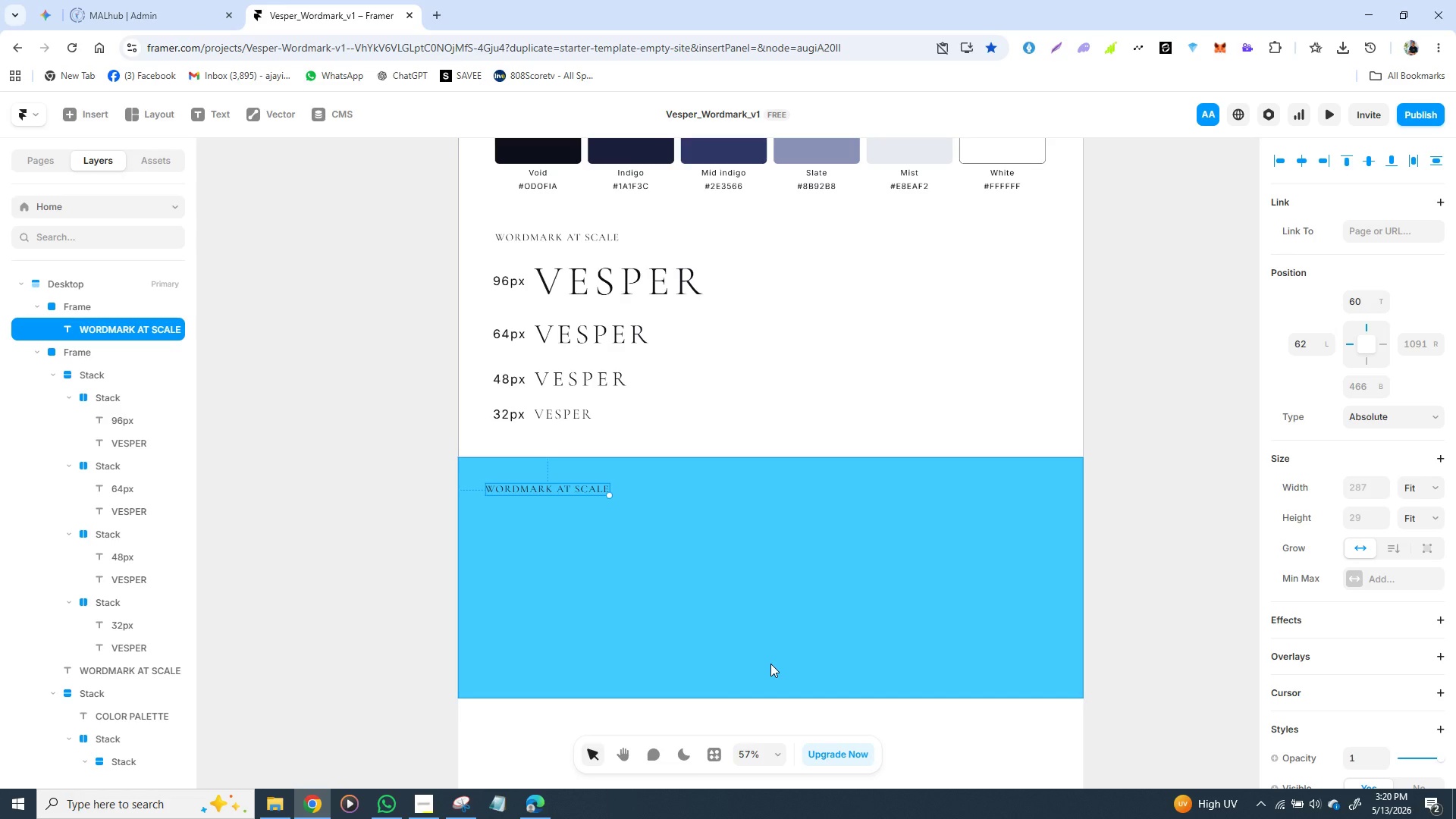 
wait(65.25)
 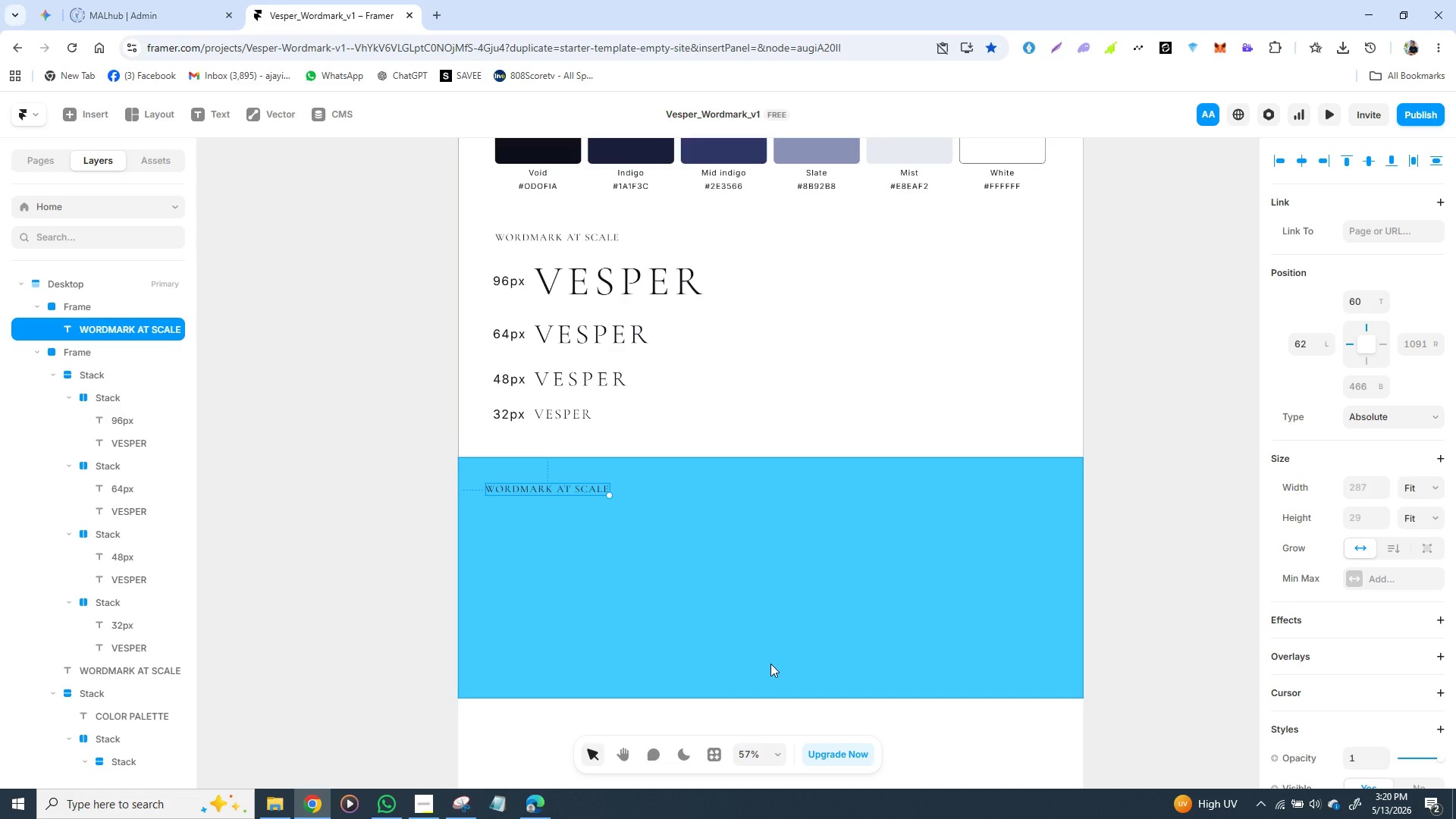 
left_click([308, 638])
 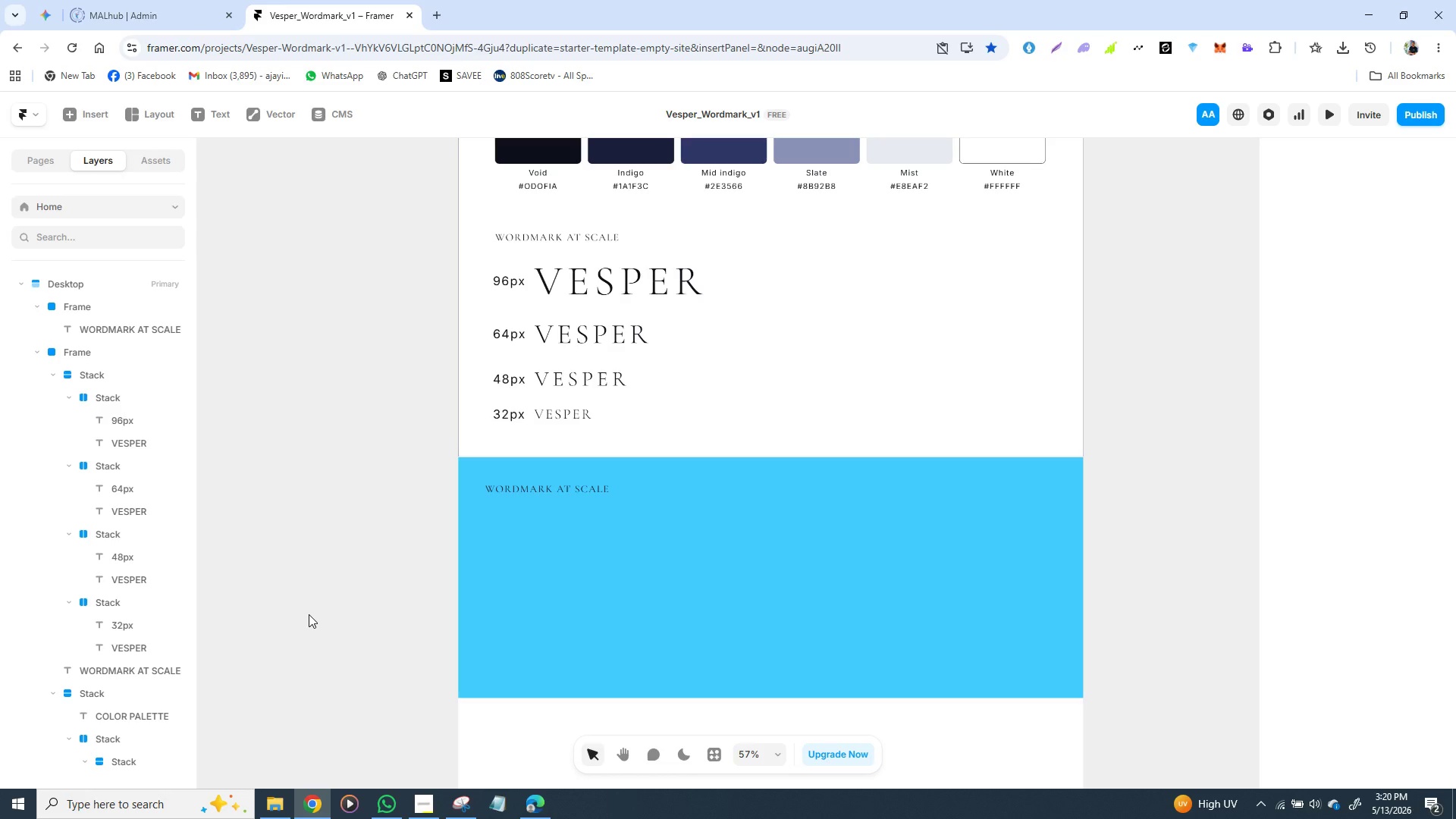 
wait(11.38)
 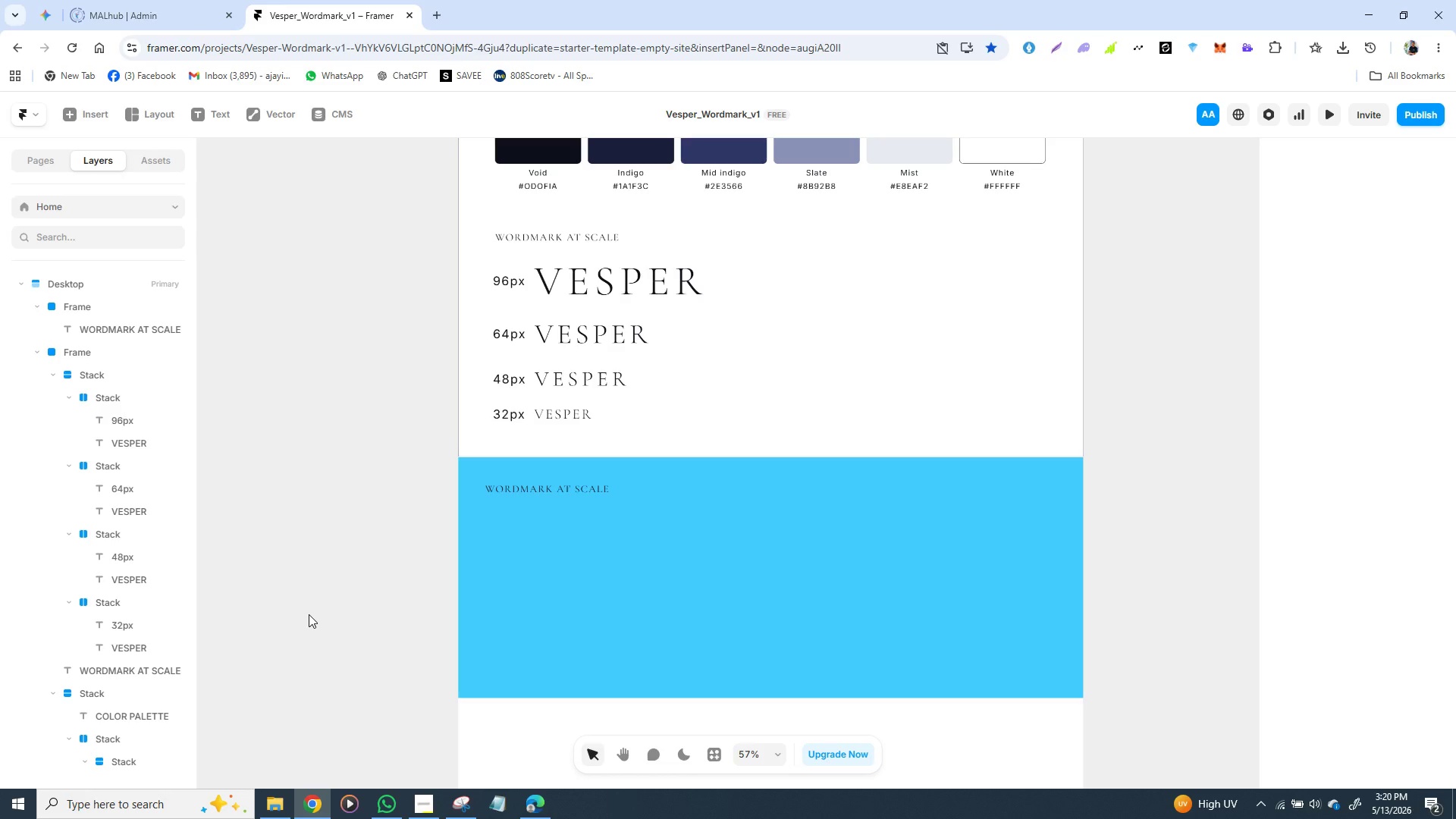 
key(F)
 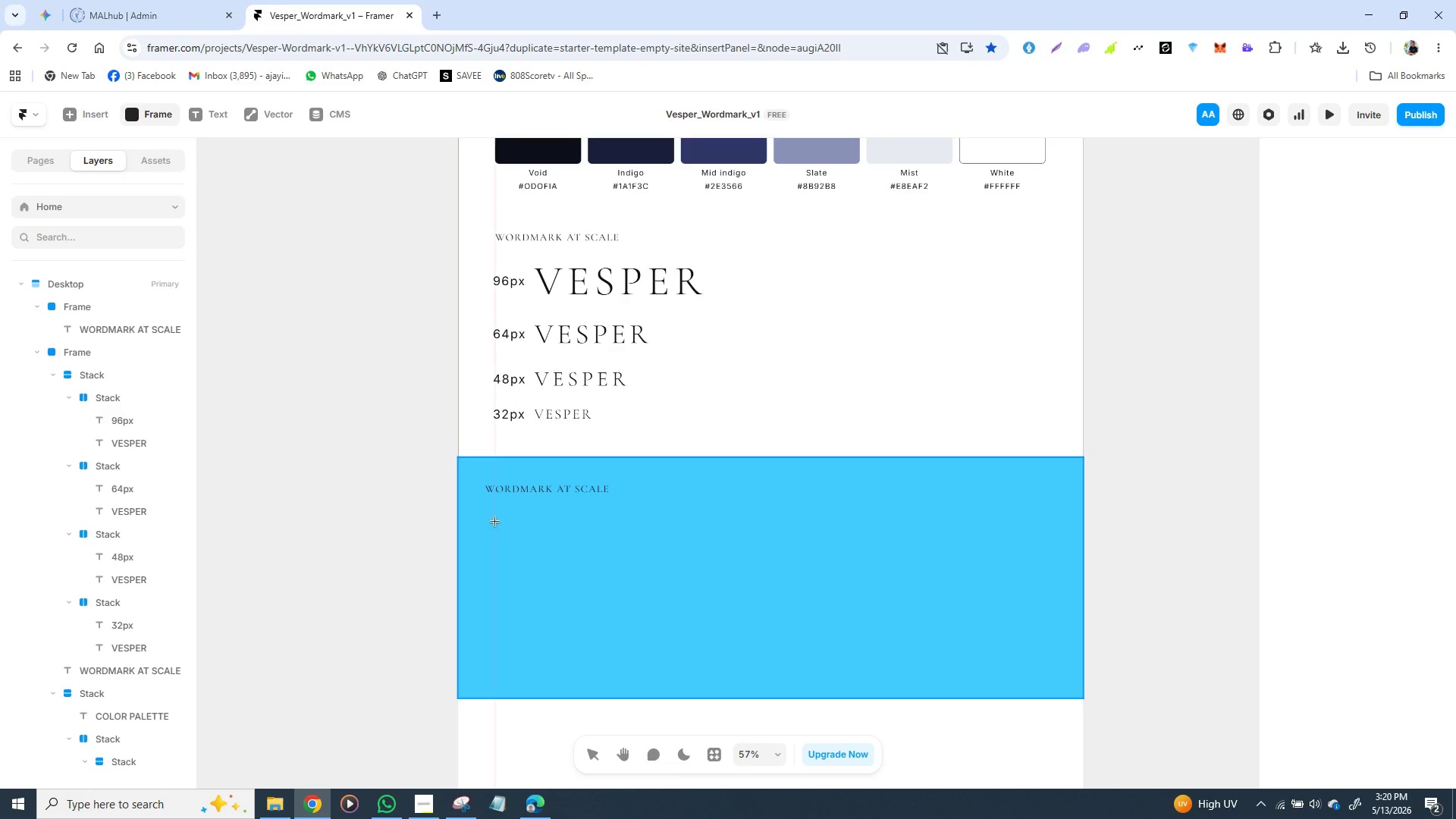 
left_click_drag(start_coordinate=[494, 513], to_coordinate=[684, 625])
 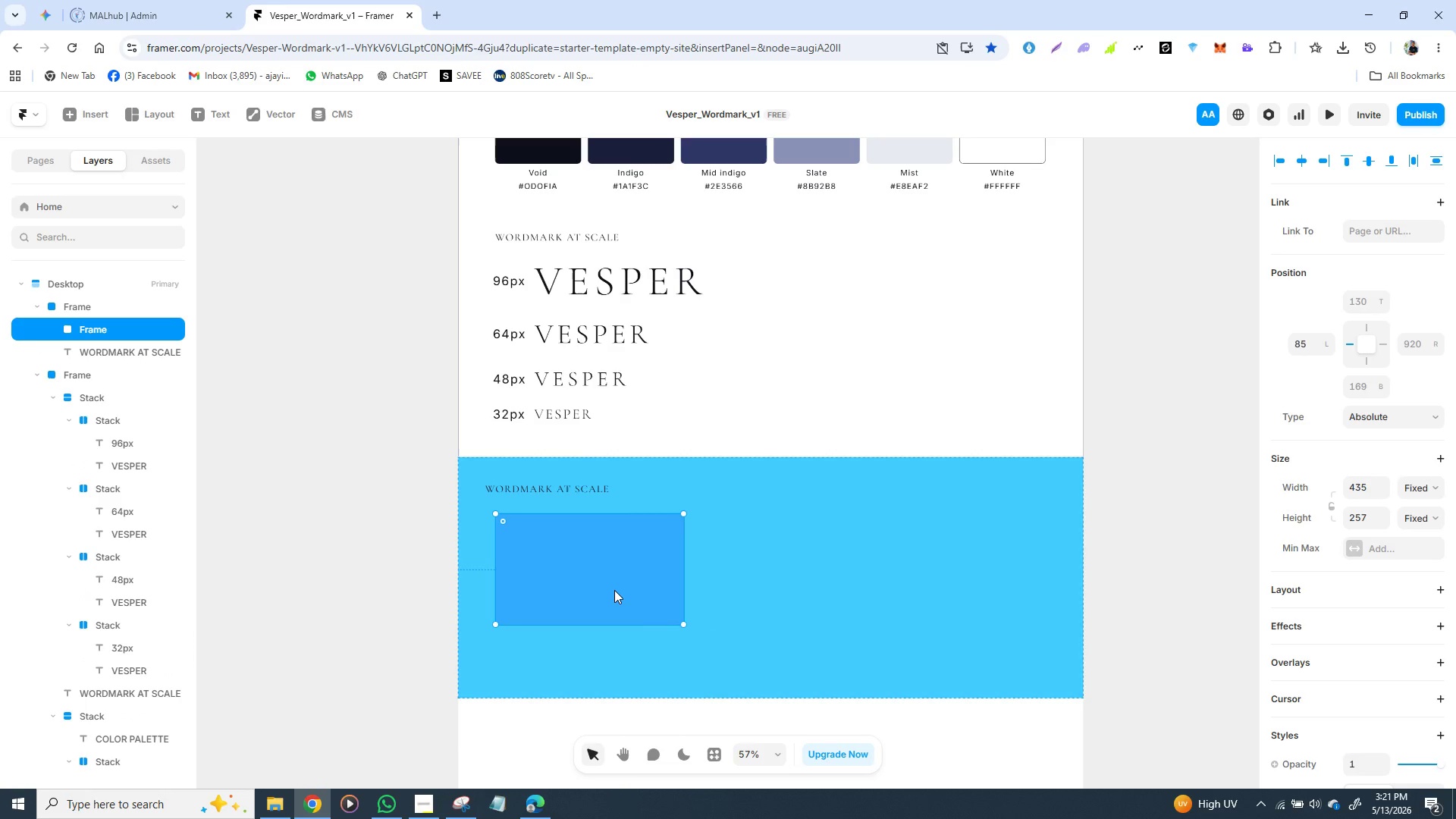 
wait(8.41)
 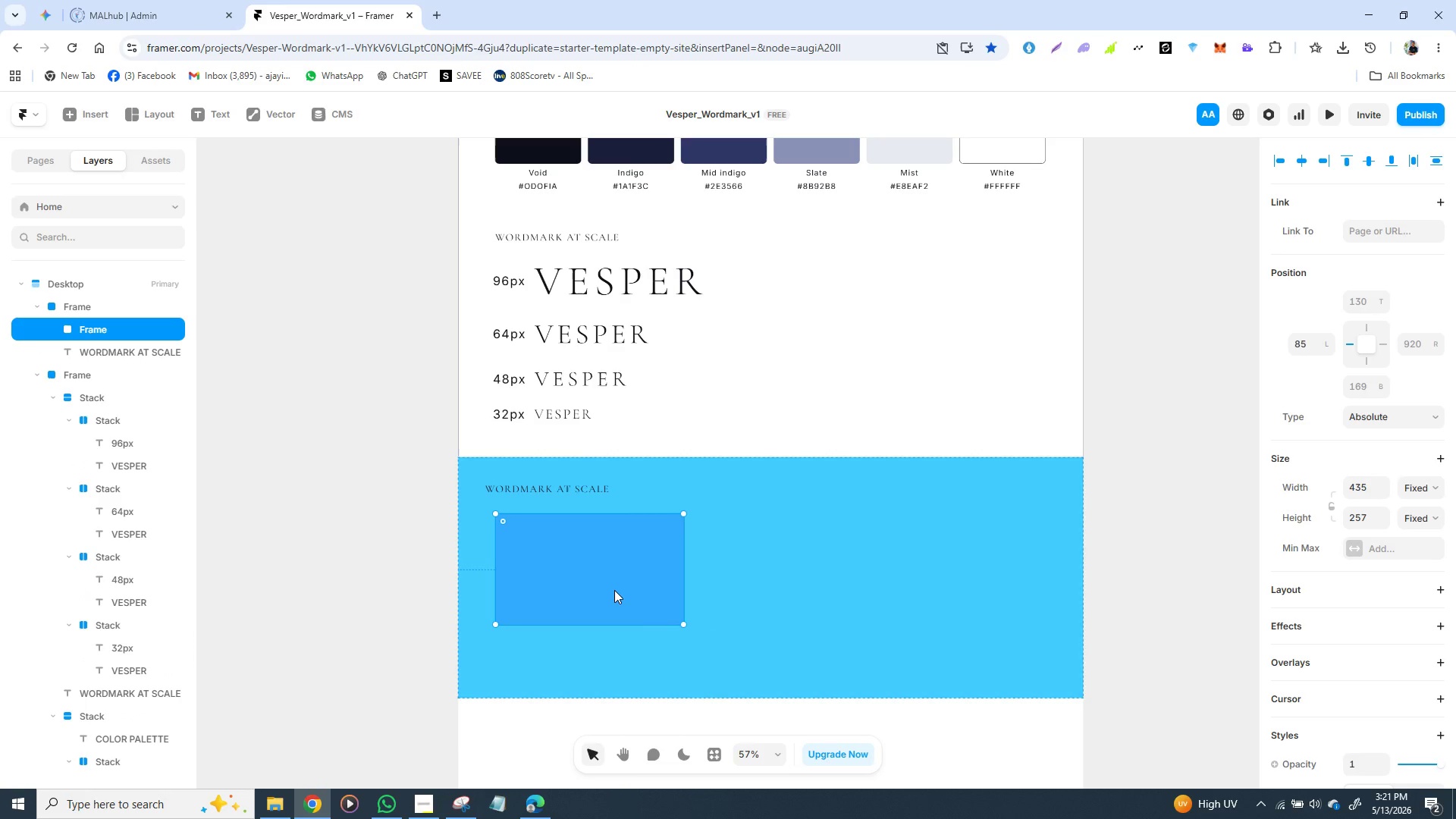 
left_click_drag(start_coordinate=[654, 629], to_coordinate=[654, 616])
 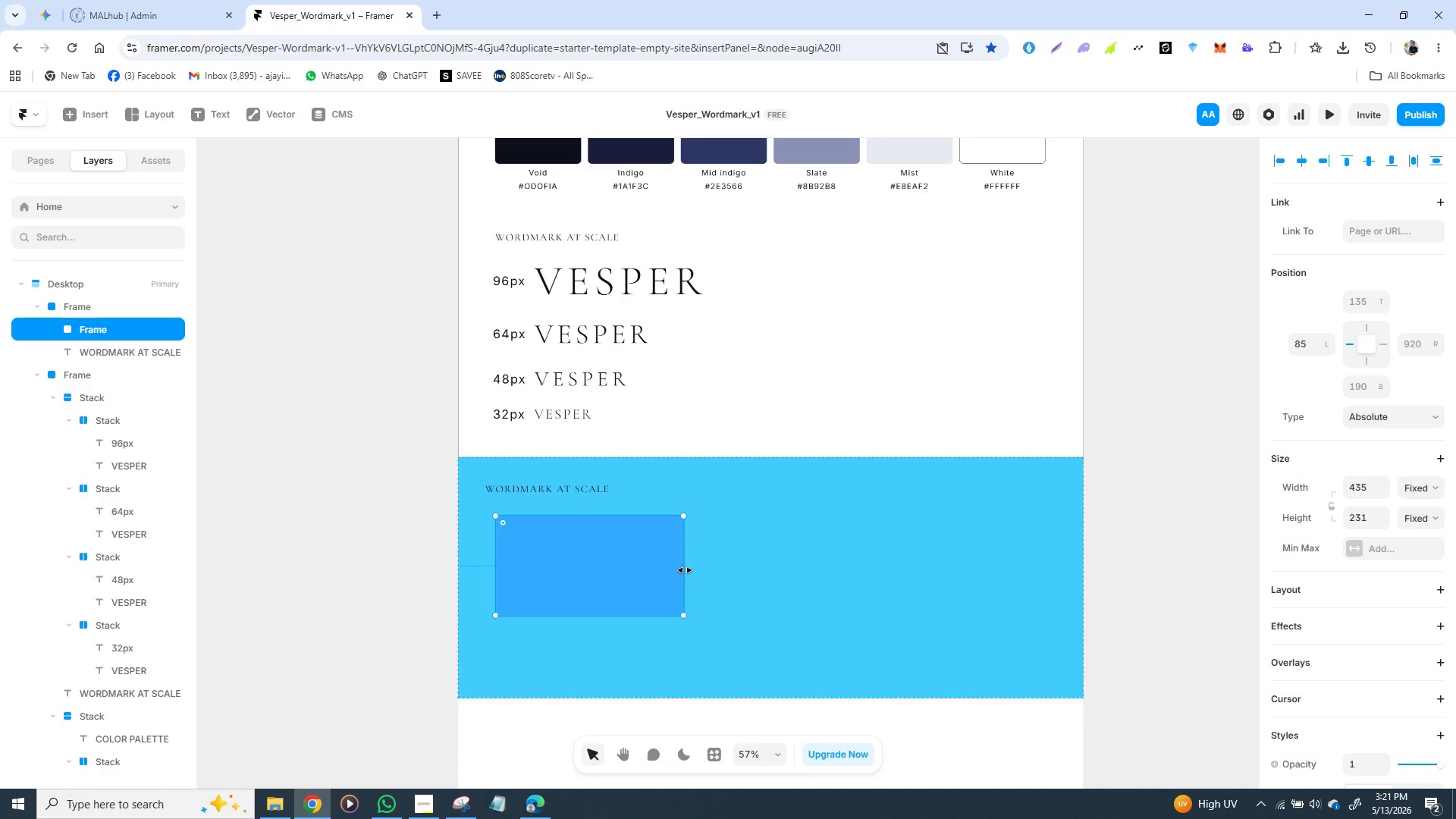 
left_click_drag(start_coordinate=[685, 570], to_coordinate=[676, 576])
 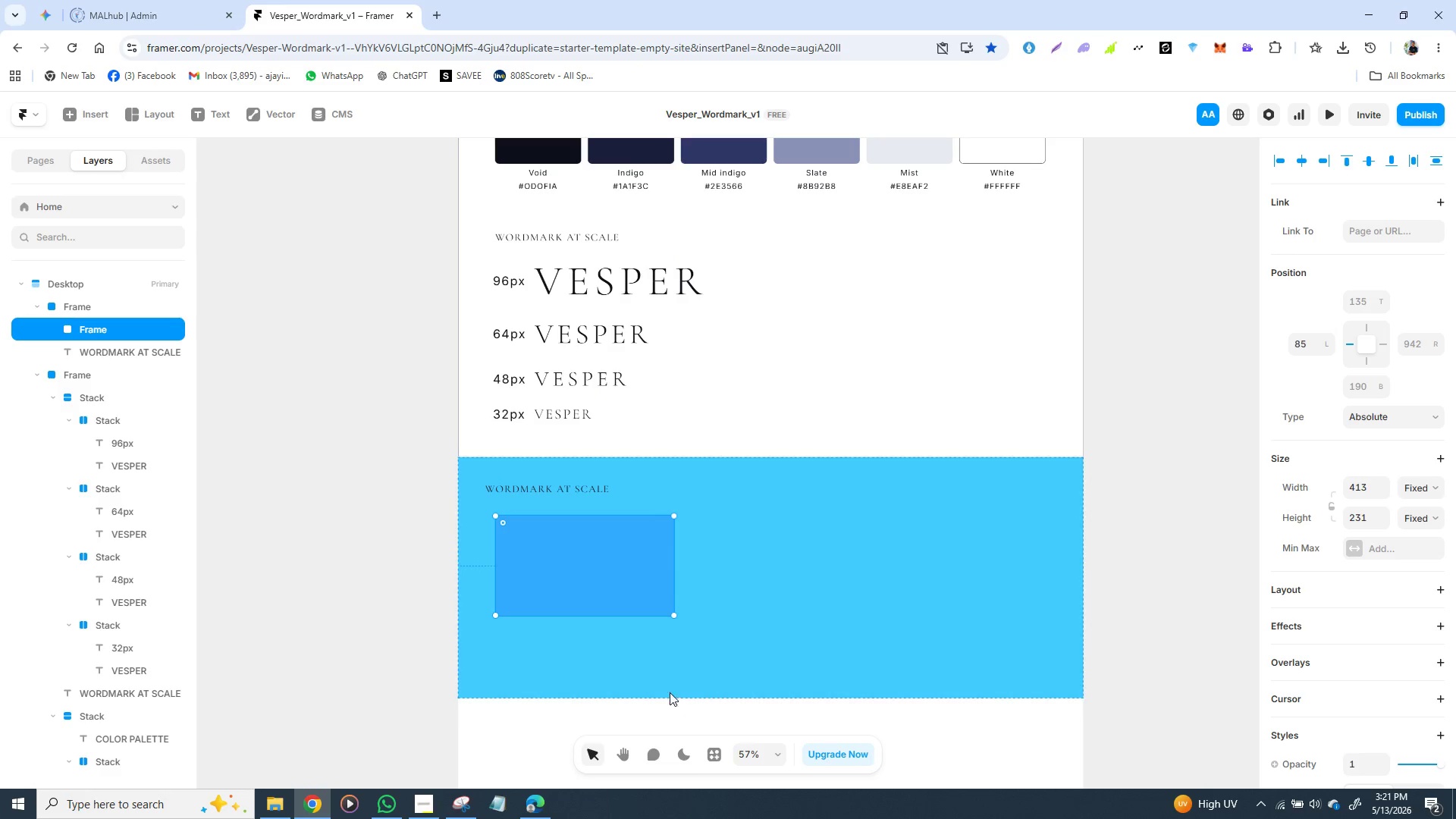 
left_click([651, 661])
 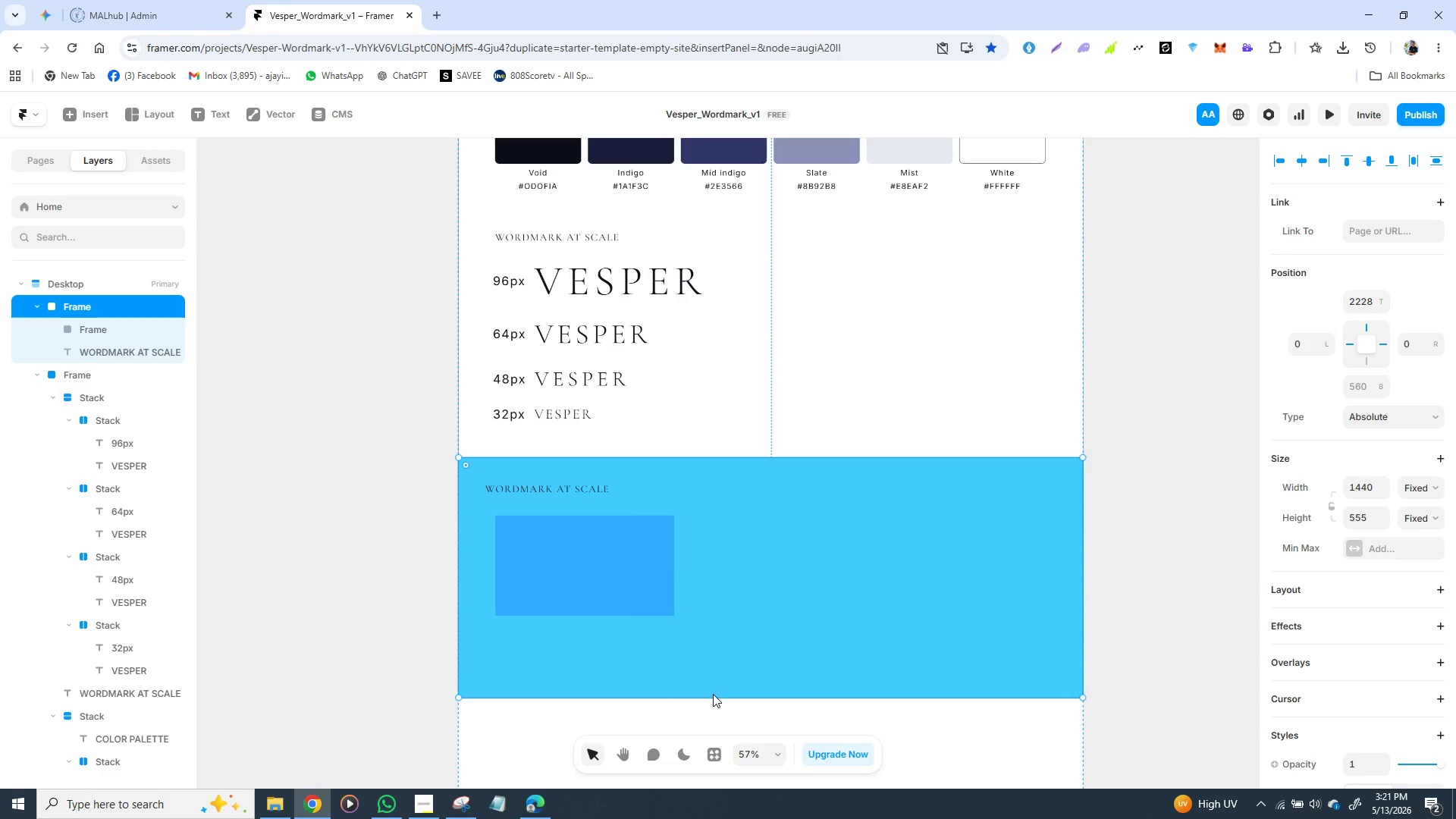 
left_click([712, 702])
 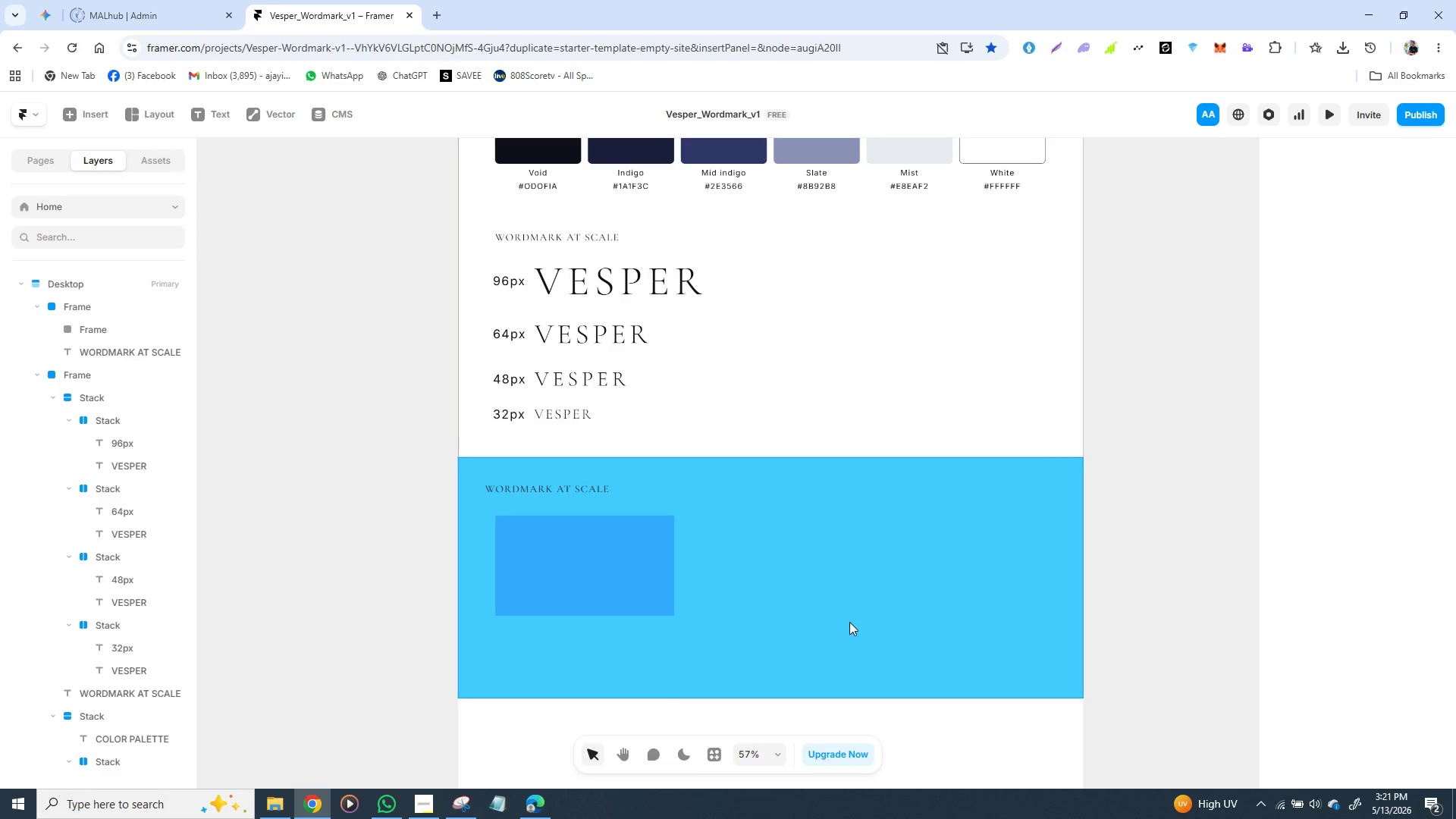 
left_click([732, 476])
 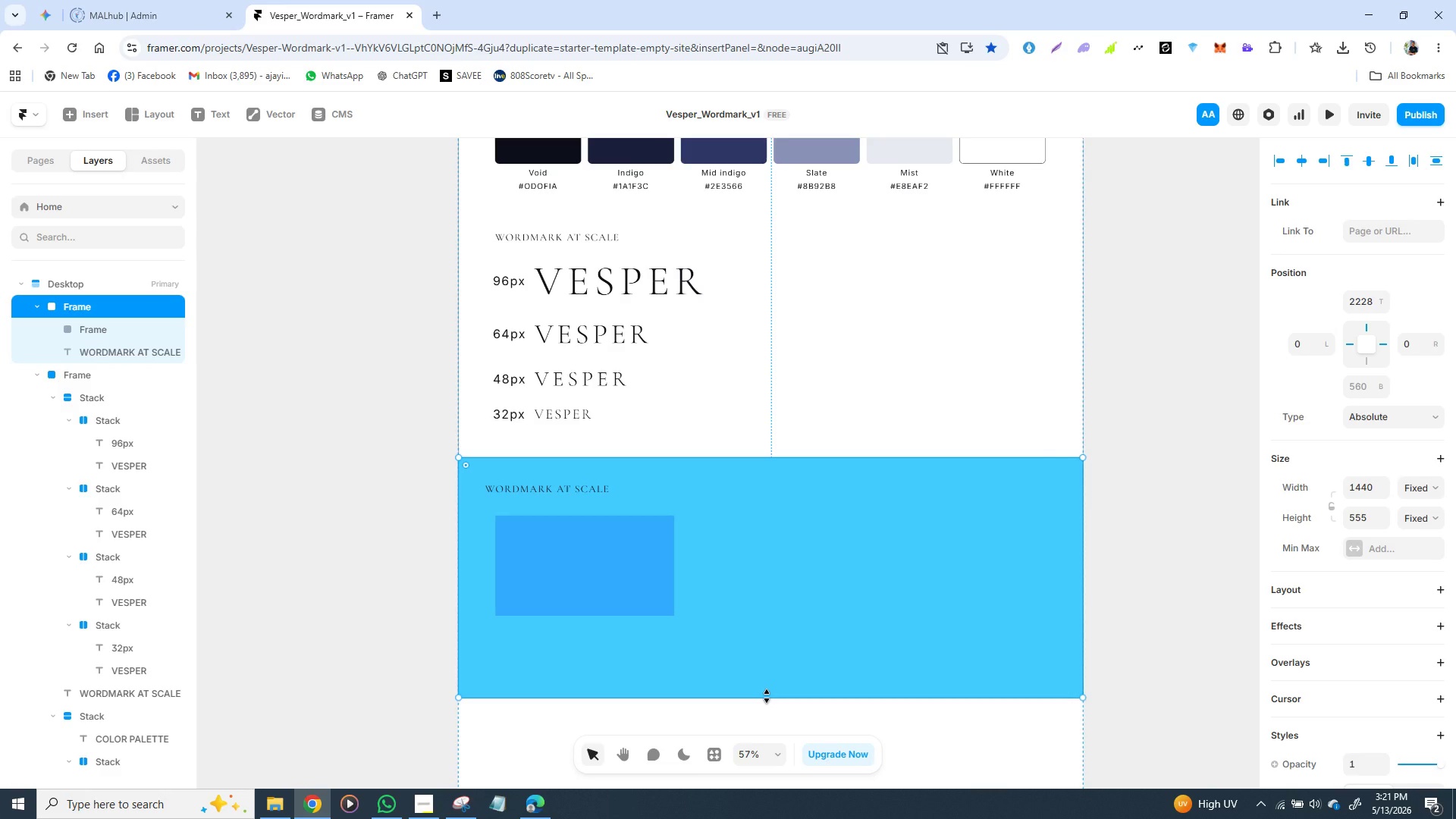 
left_click_drag(start_coordinate=[767, 696], to_coordinate=[769, 667])
 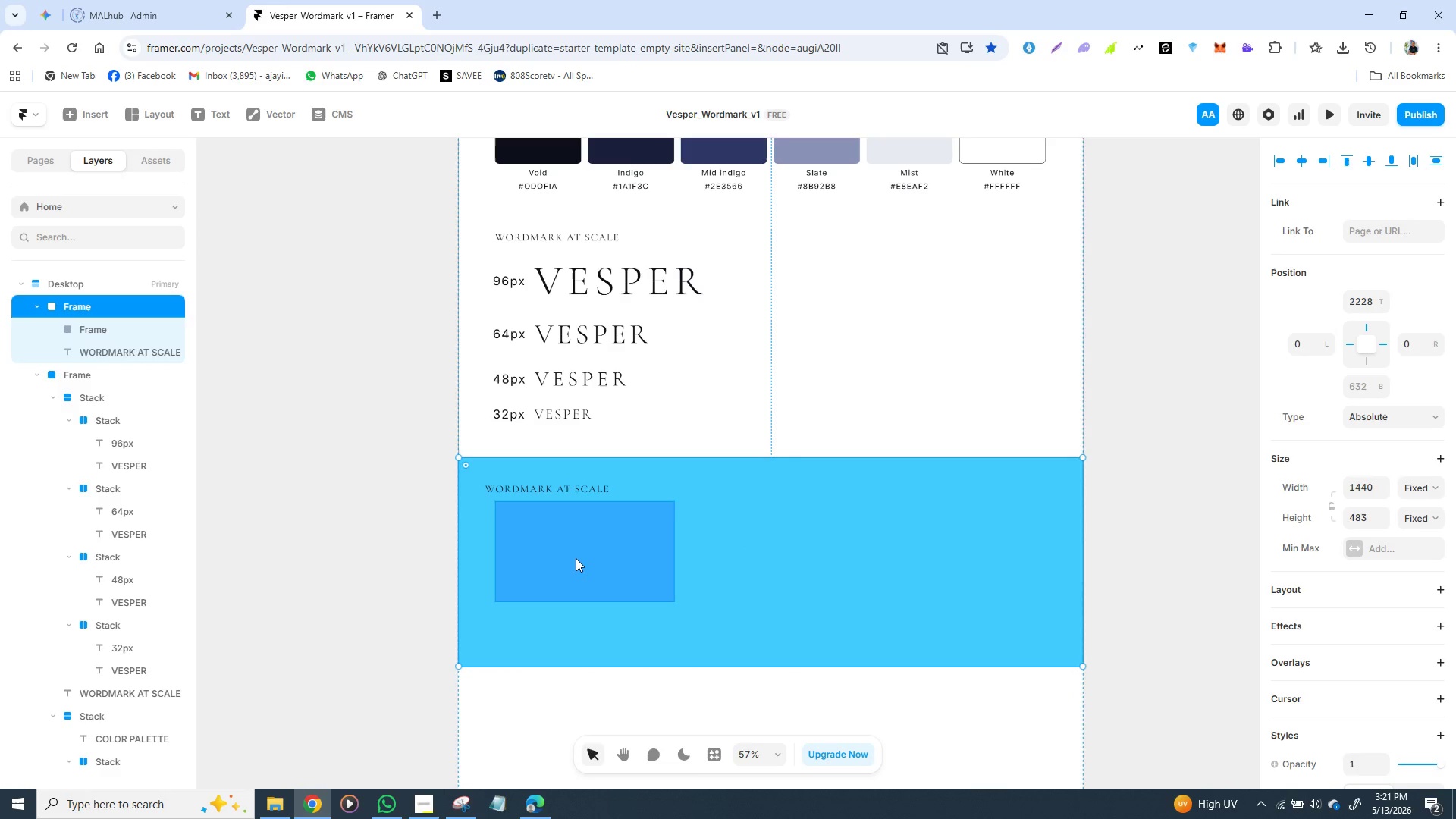 
left_click_drag(start_coordinate=[576, 551], to_coordinate=[568, 572])
 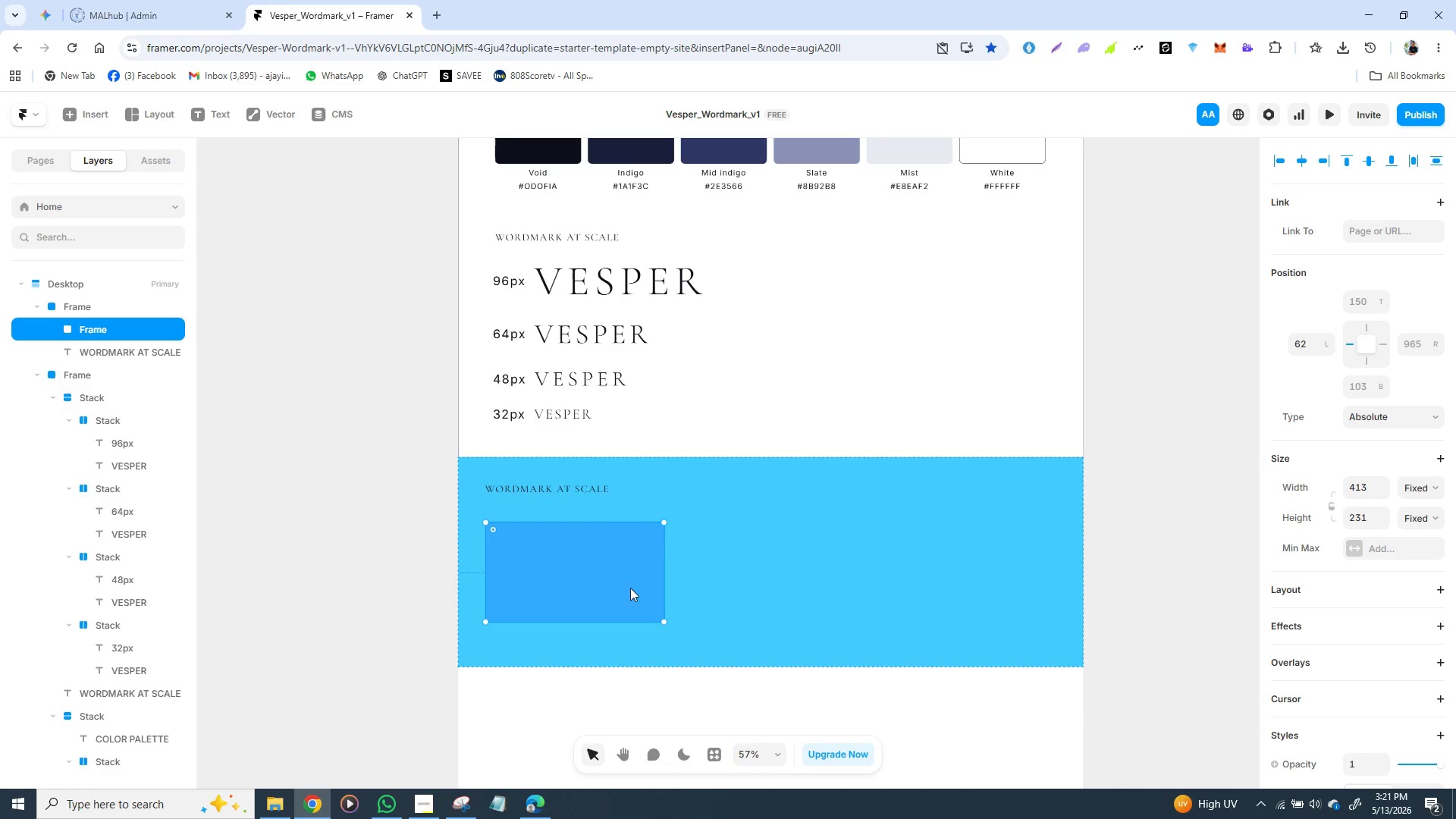 
key(Control+D)
 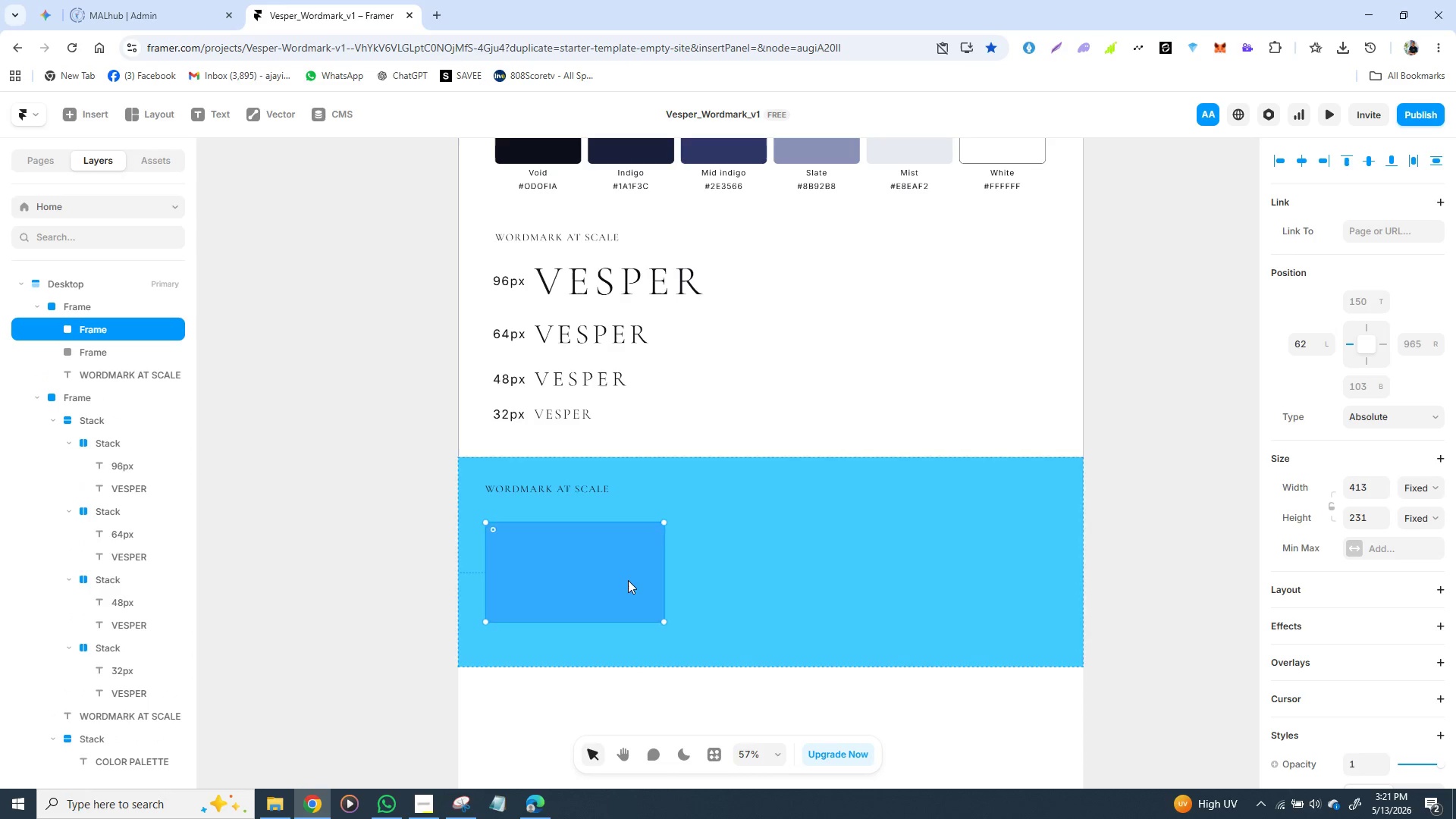 
left_click_drag(start_coordinate=[619, 575], to_coordinate=[819, 572])
 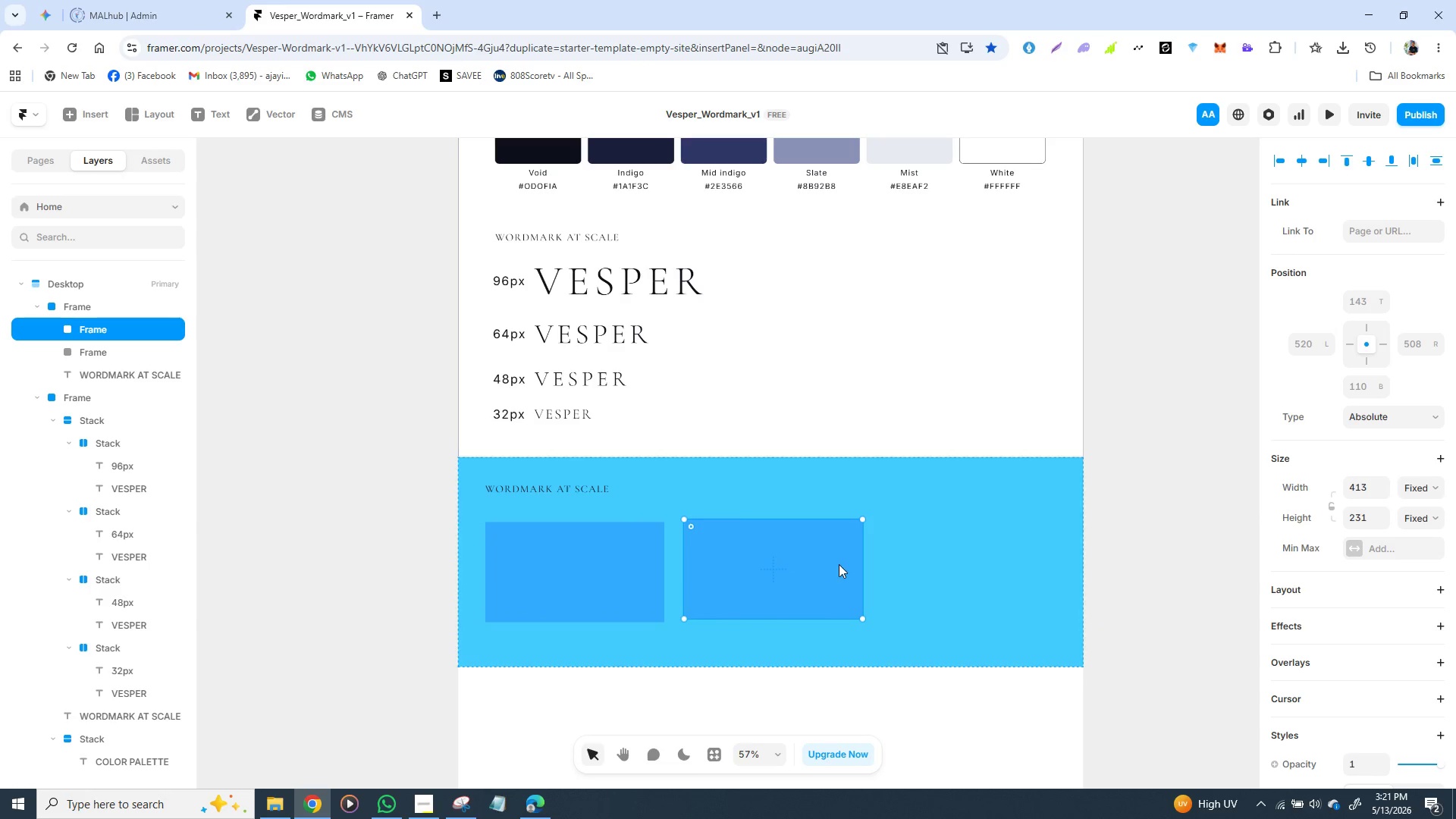 
key(Control+D)
 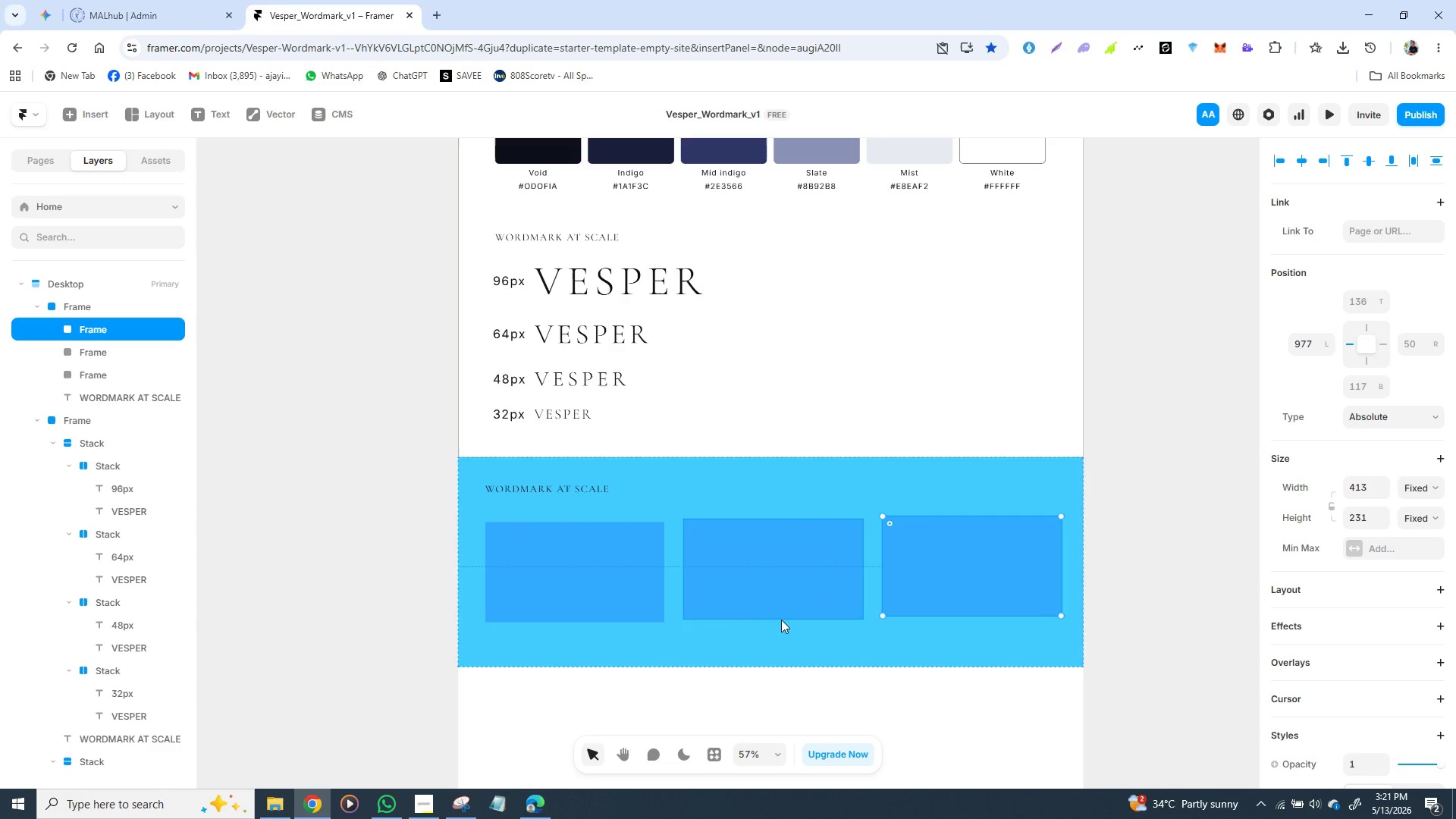 
wait(7.36)
 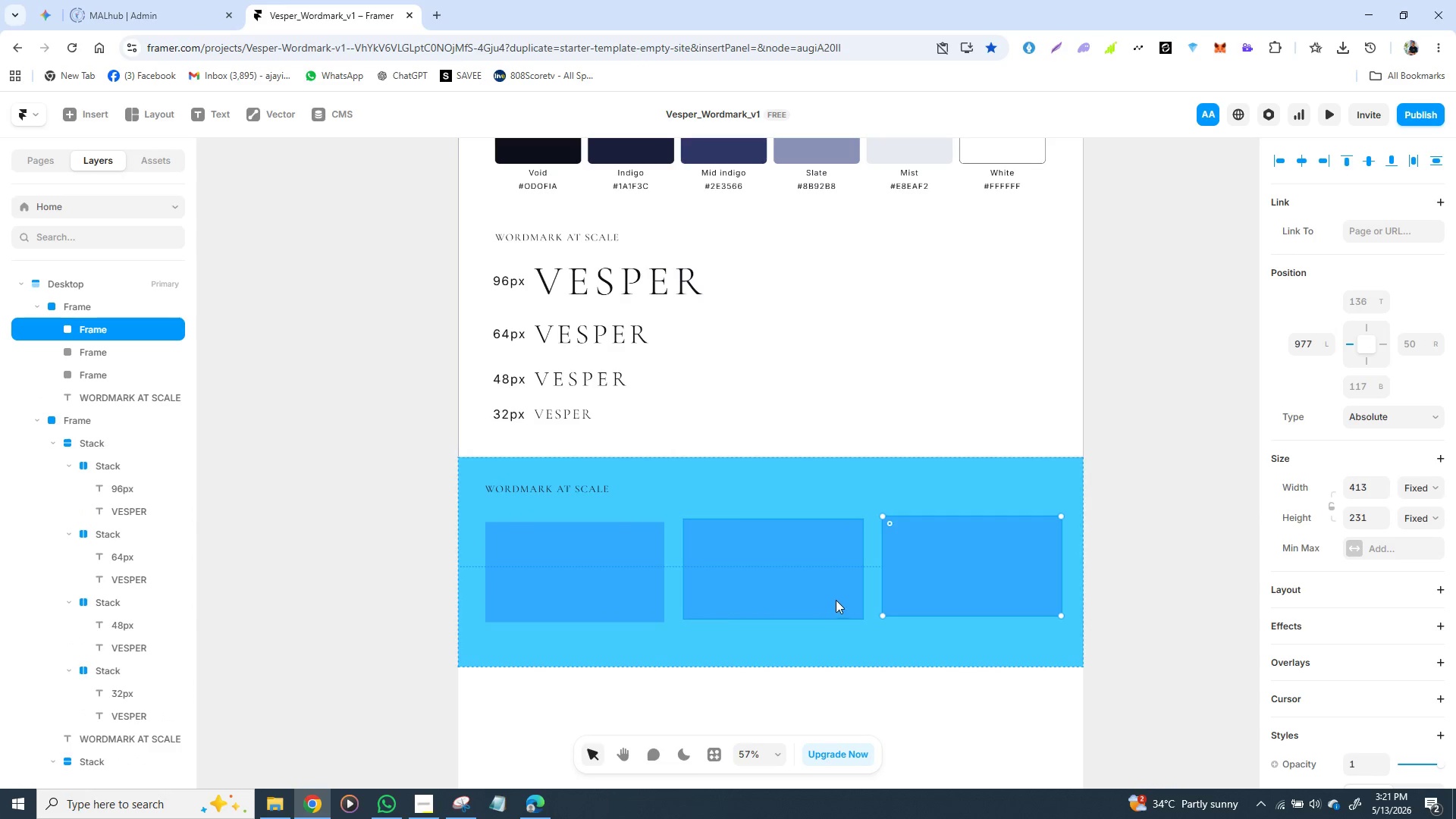 
left_click([790, 650])
 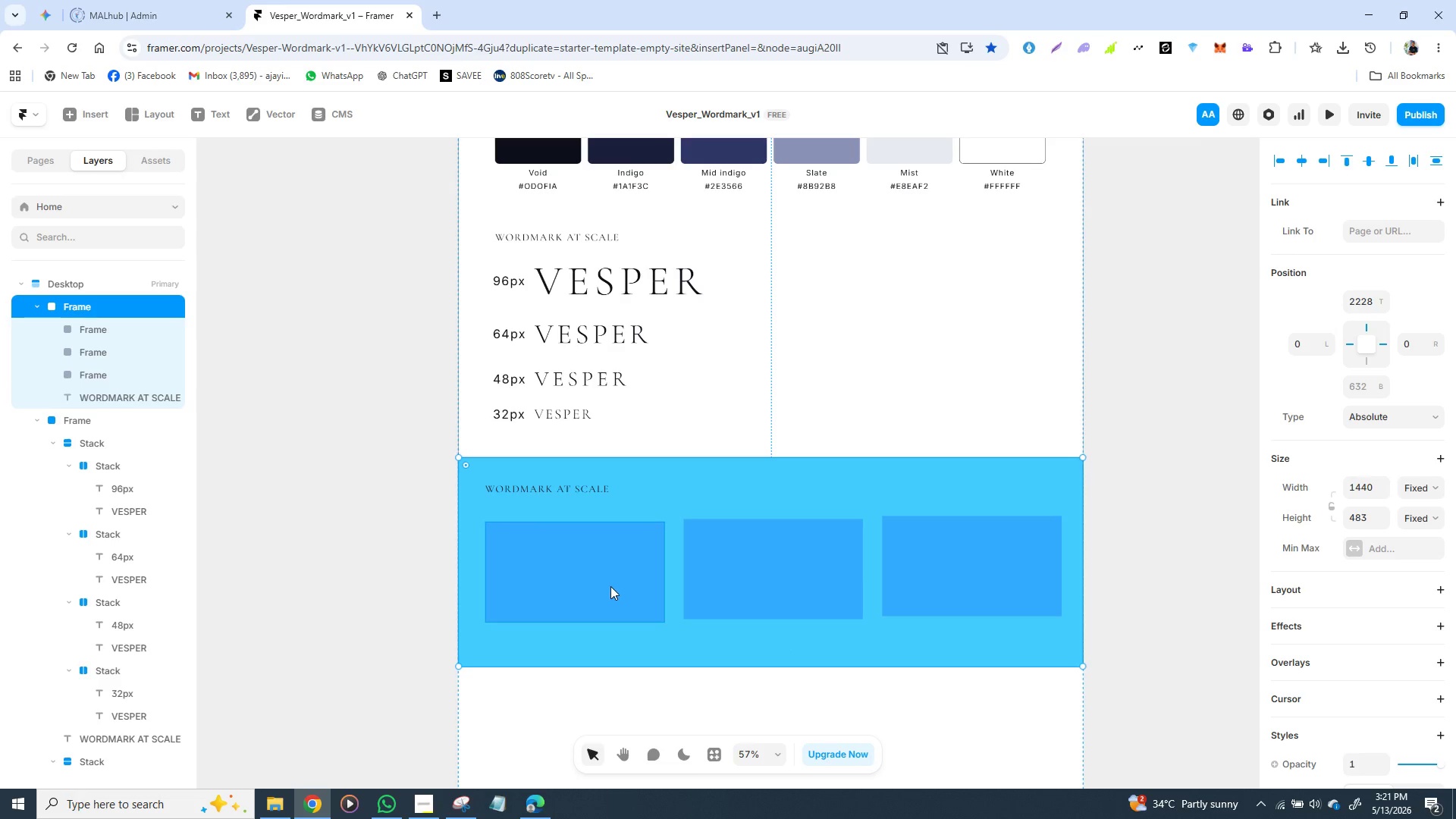 
left_click([600, 582])
 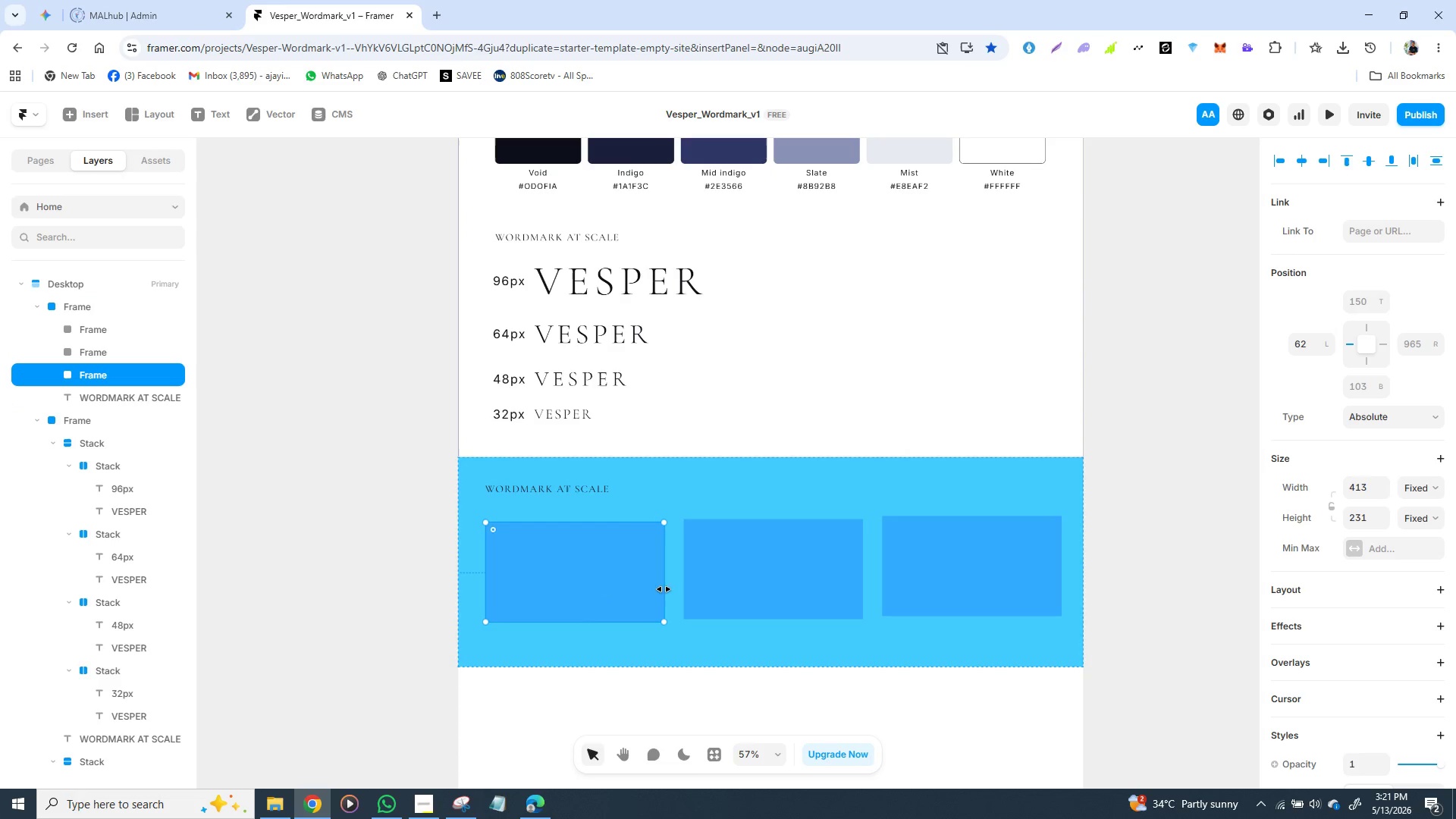 
left_click([849, 580])
 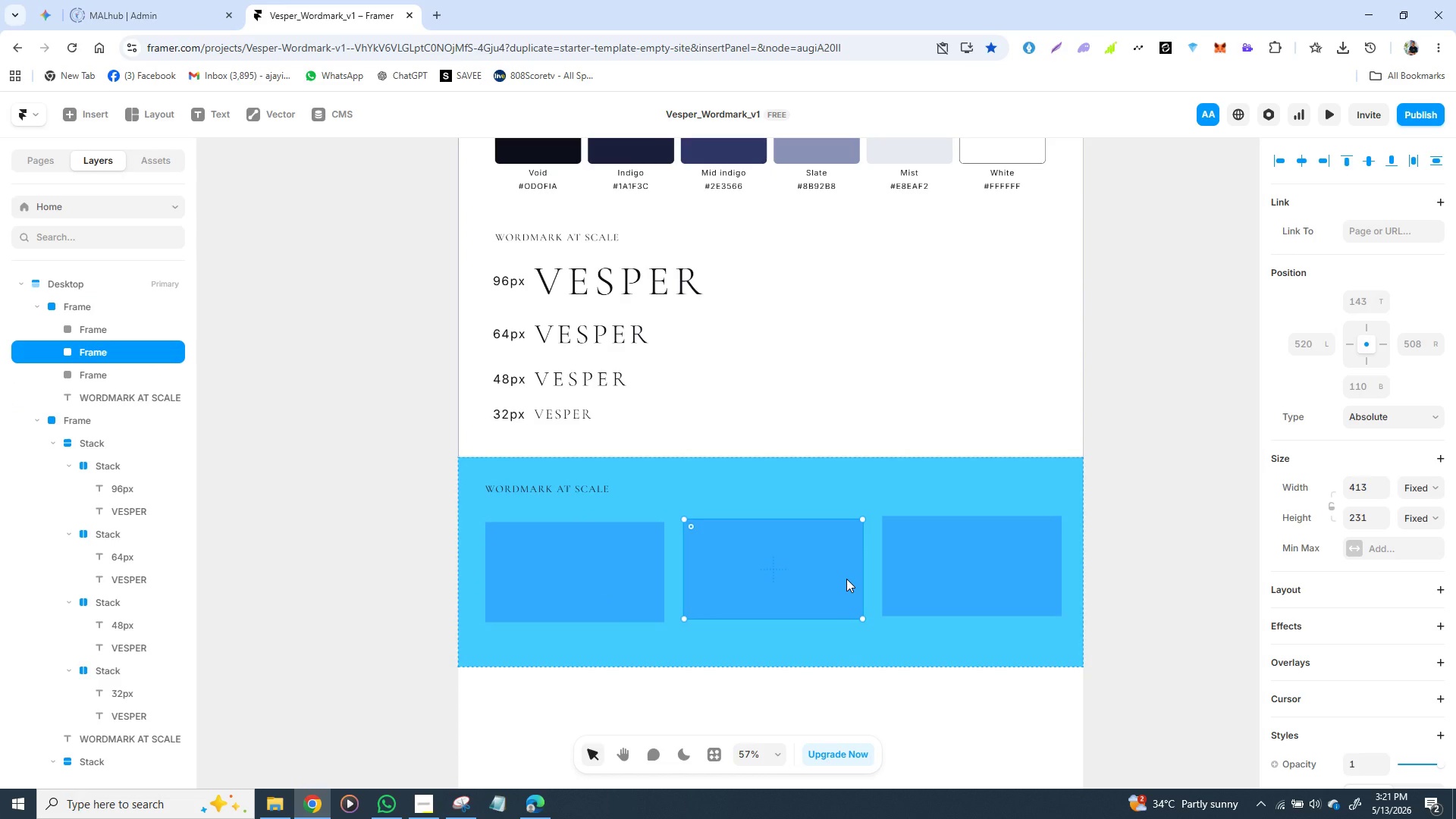 
key(Backspace)
 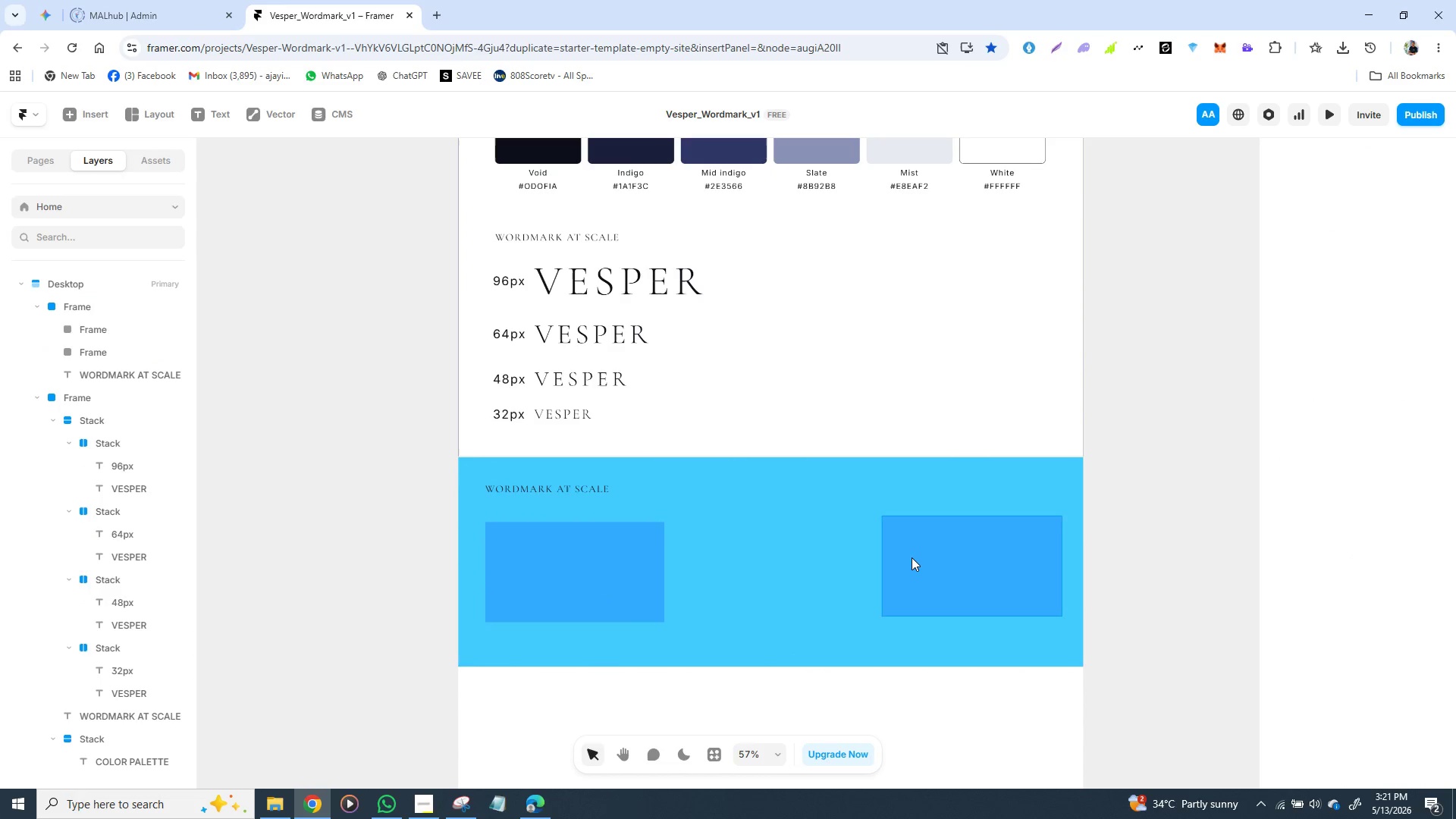 
left_click([912, 557])
 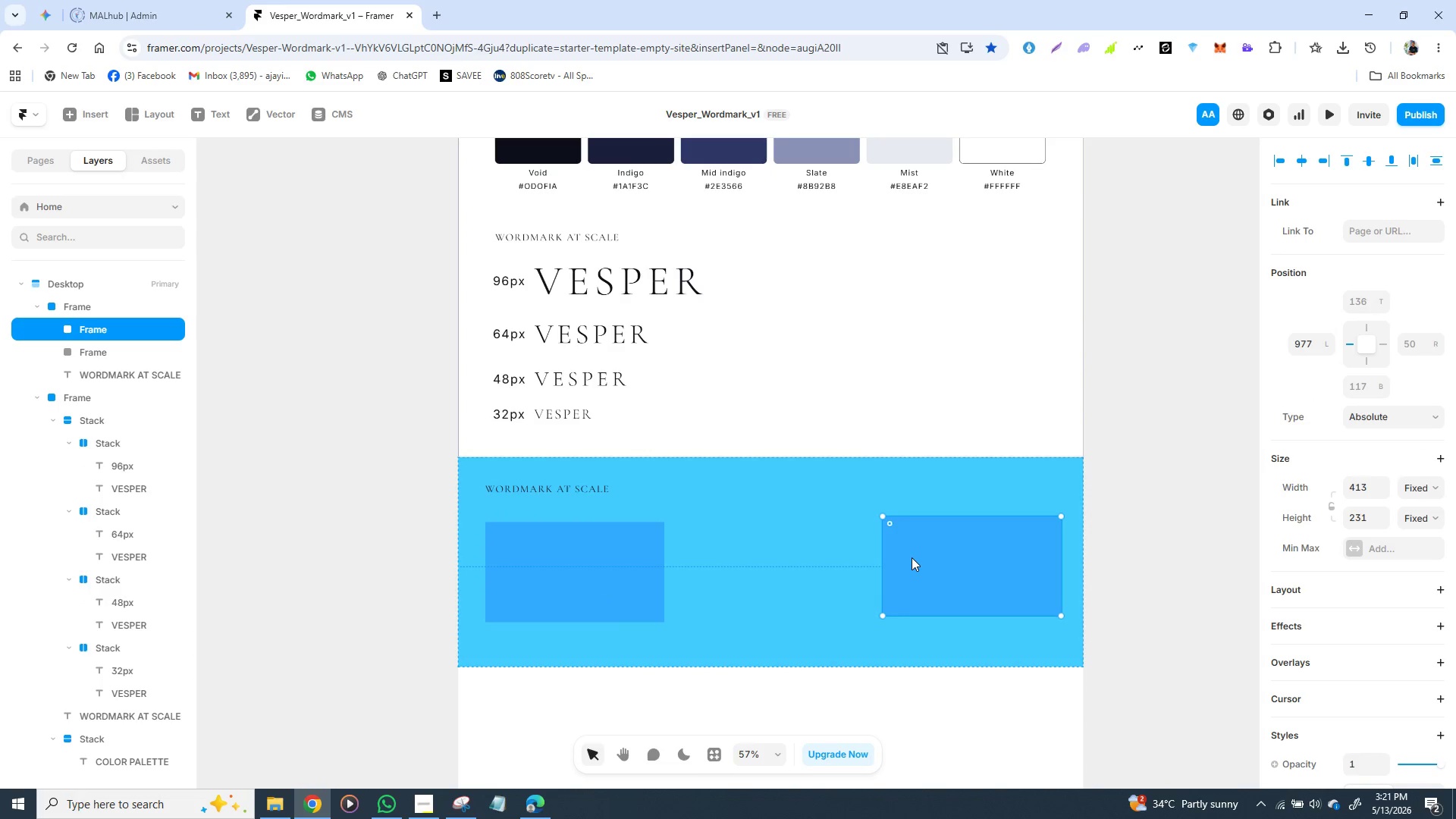 
key(Backspace)
 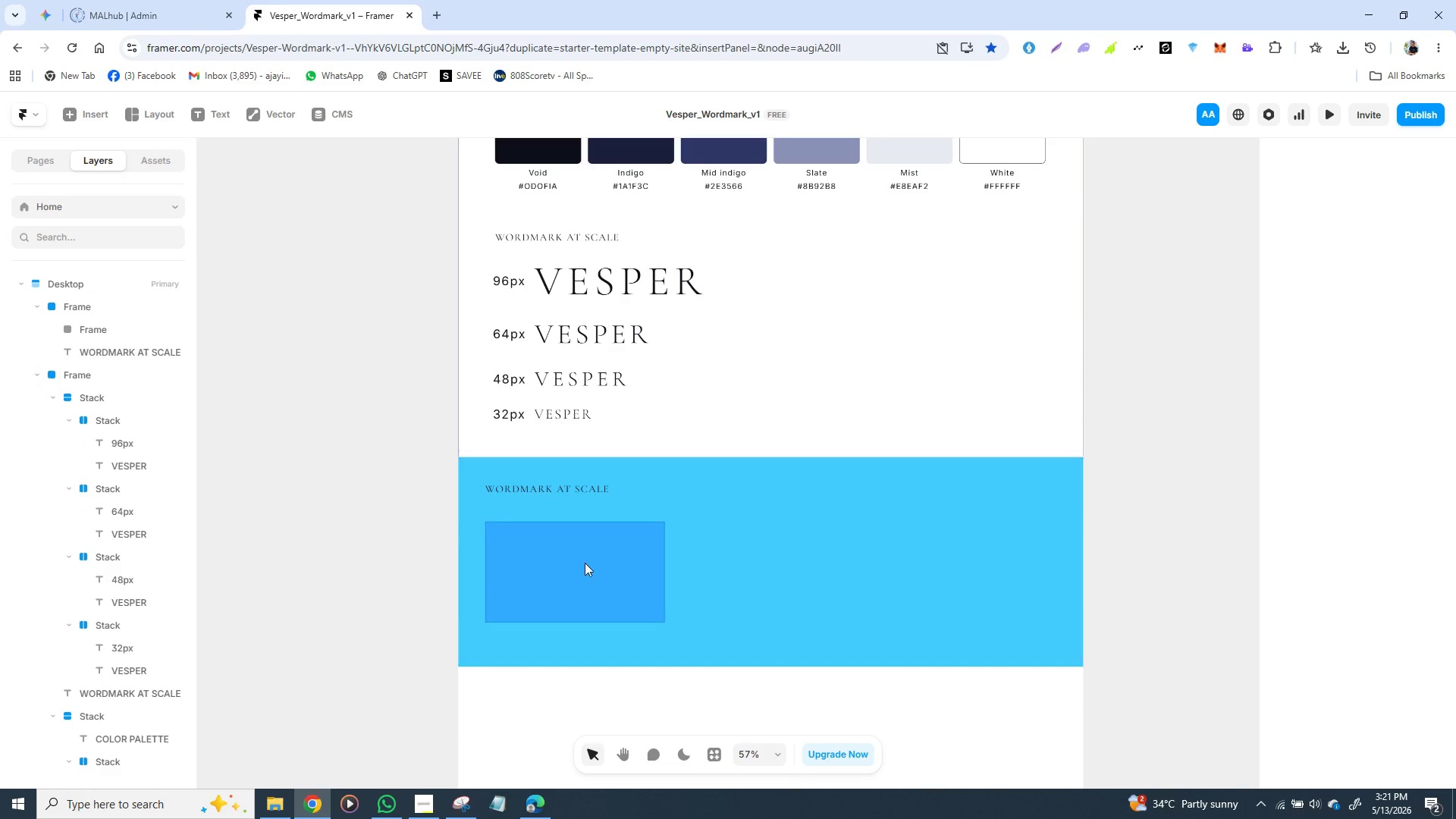 
left_click([584, 563])
 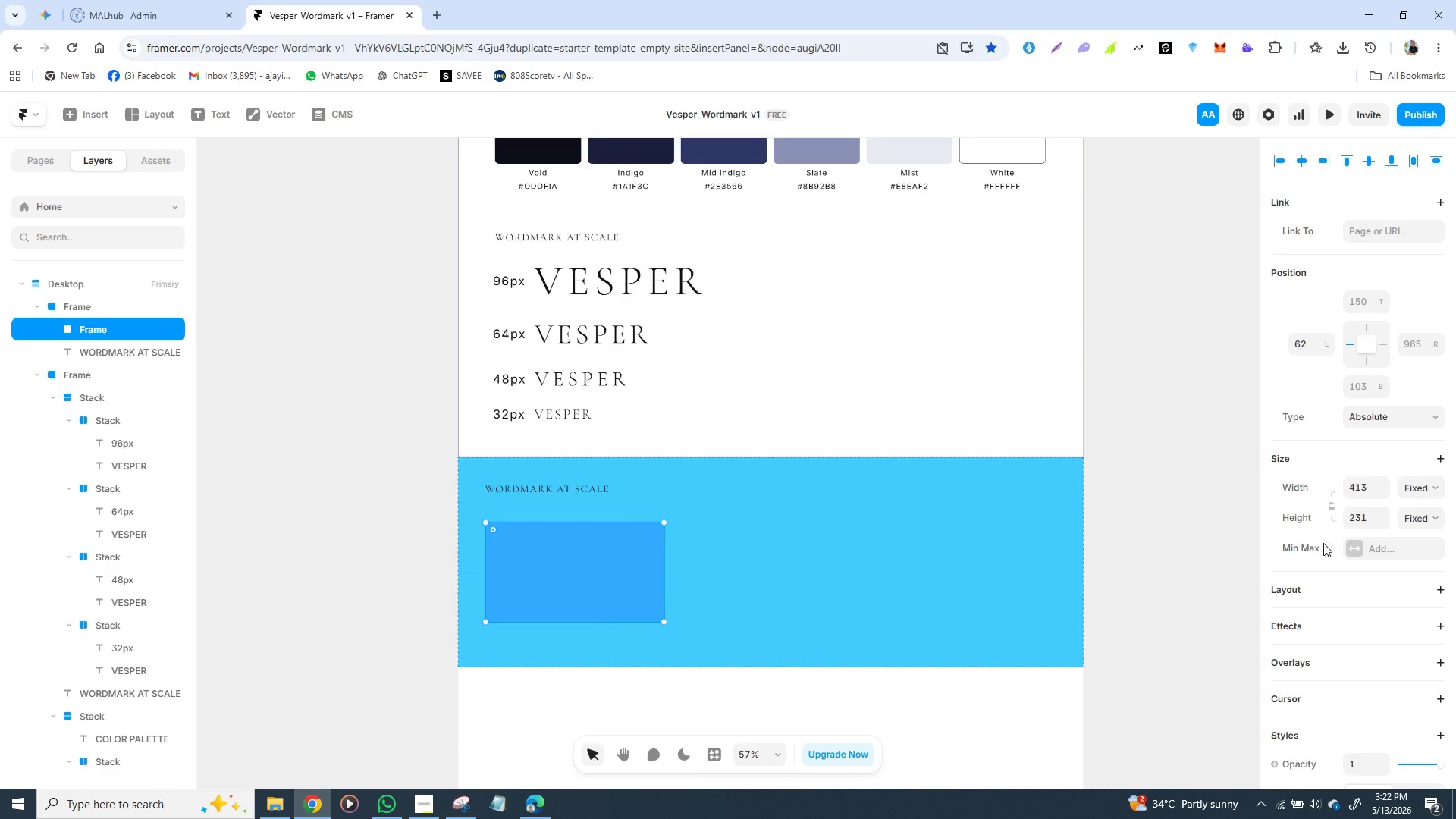 
scroll: coordinate [1320, 572], scroll_direction: down, amount: 3.0
 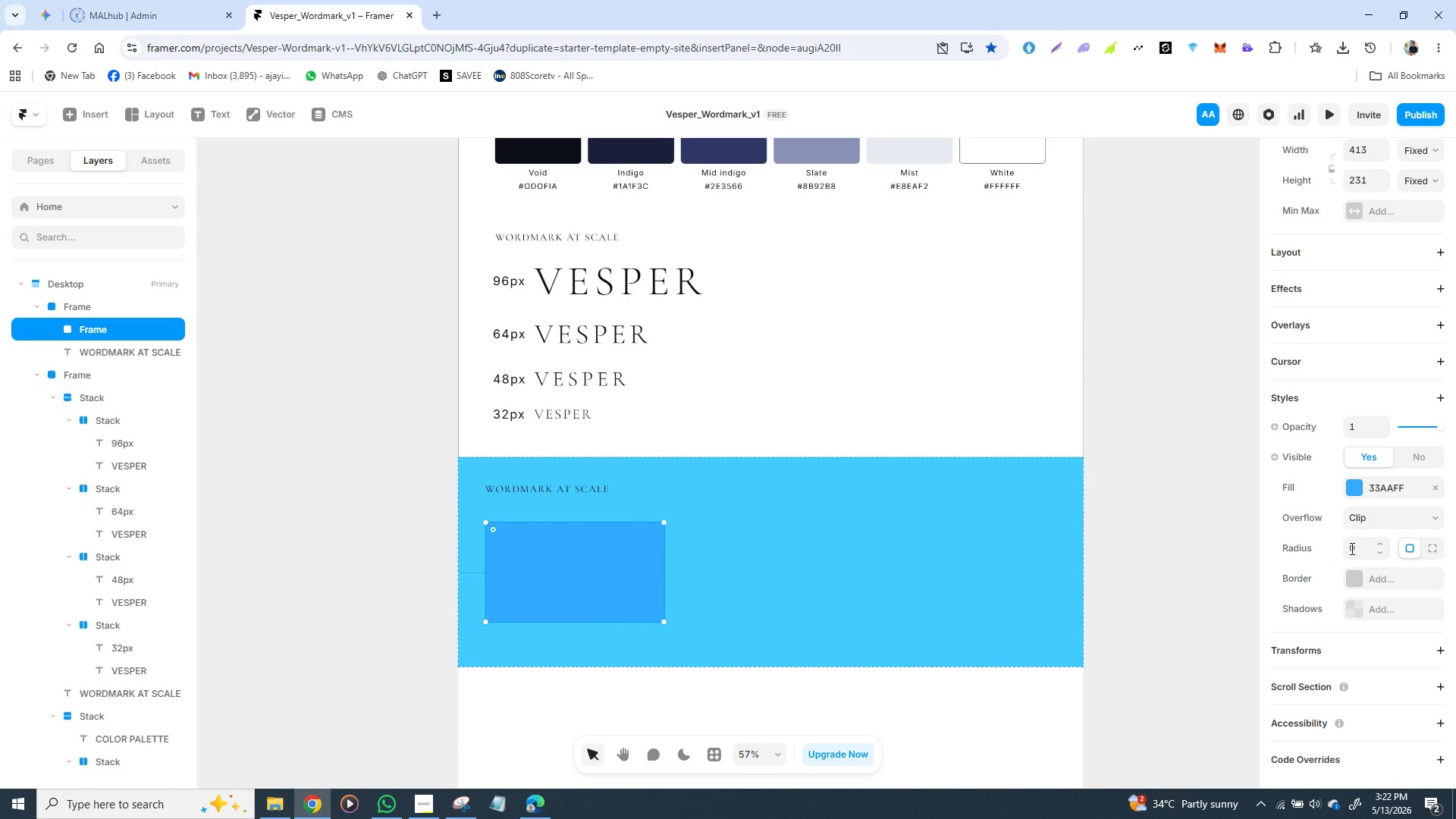 
left_click([1355, 545])
 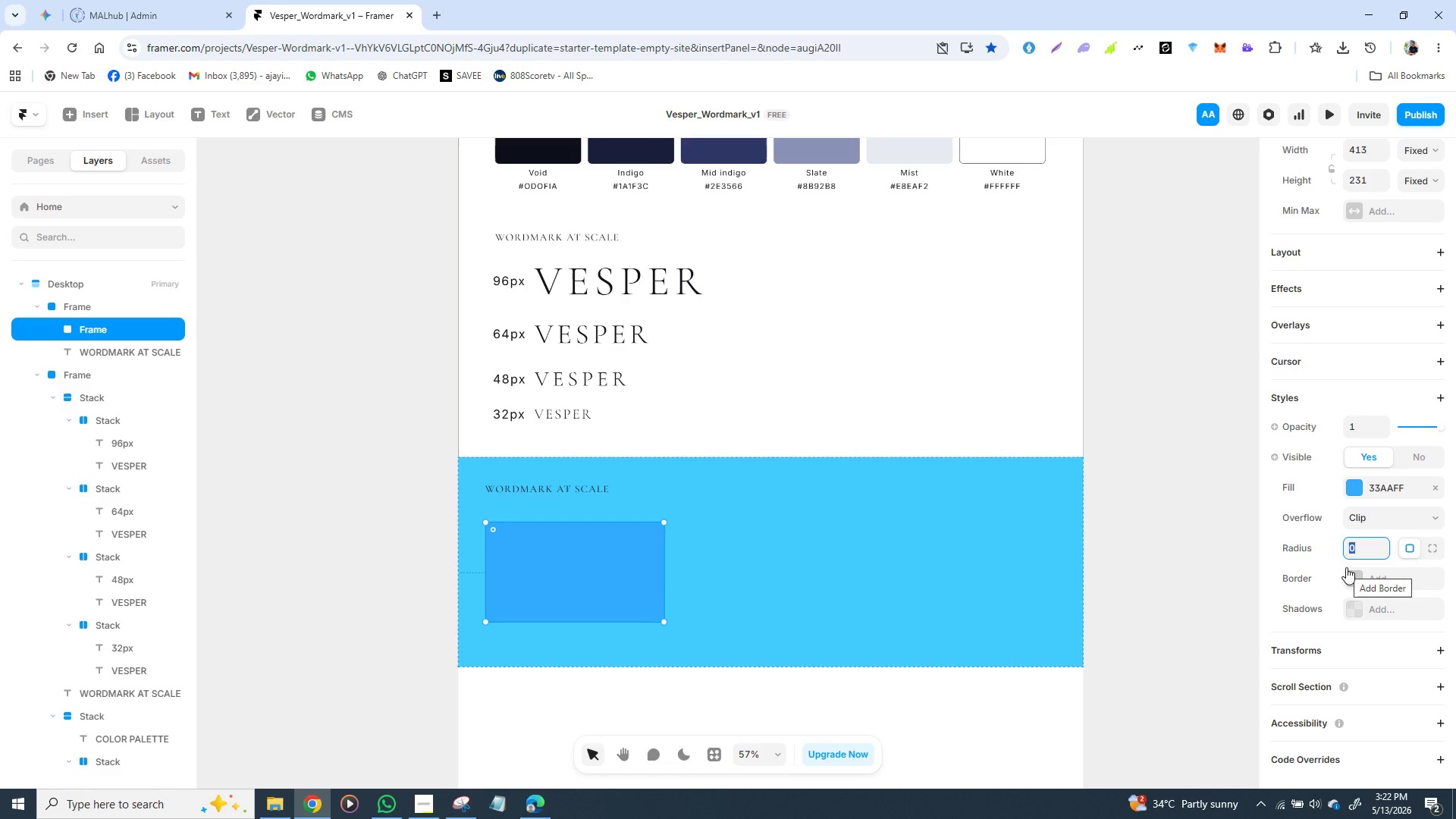 
type(15)
 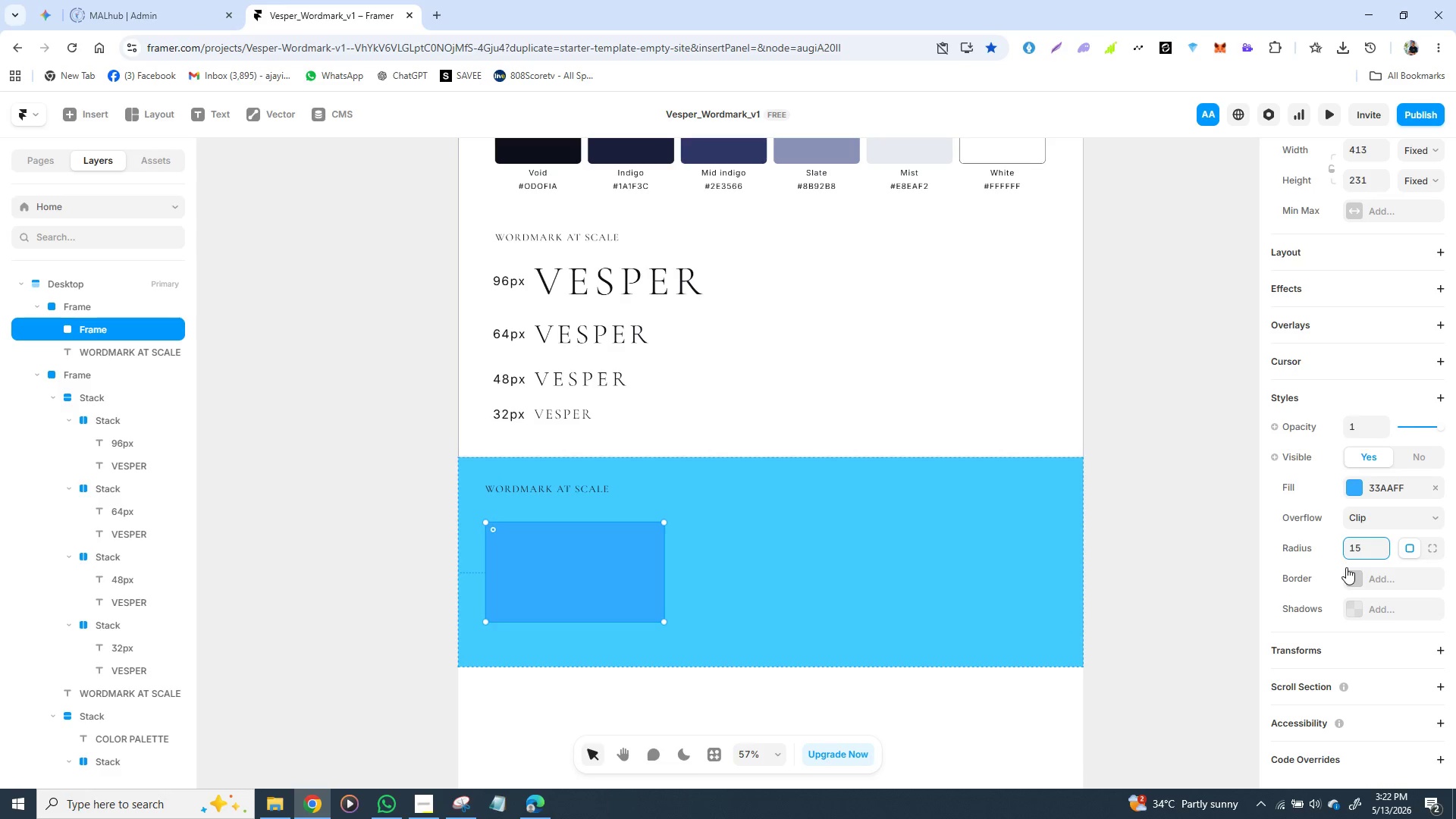 
key(Enter)
 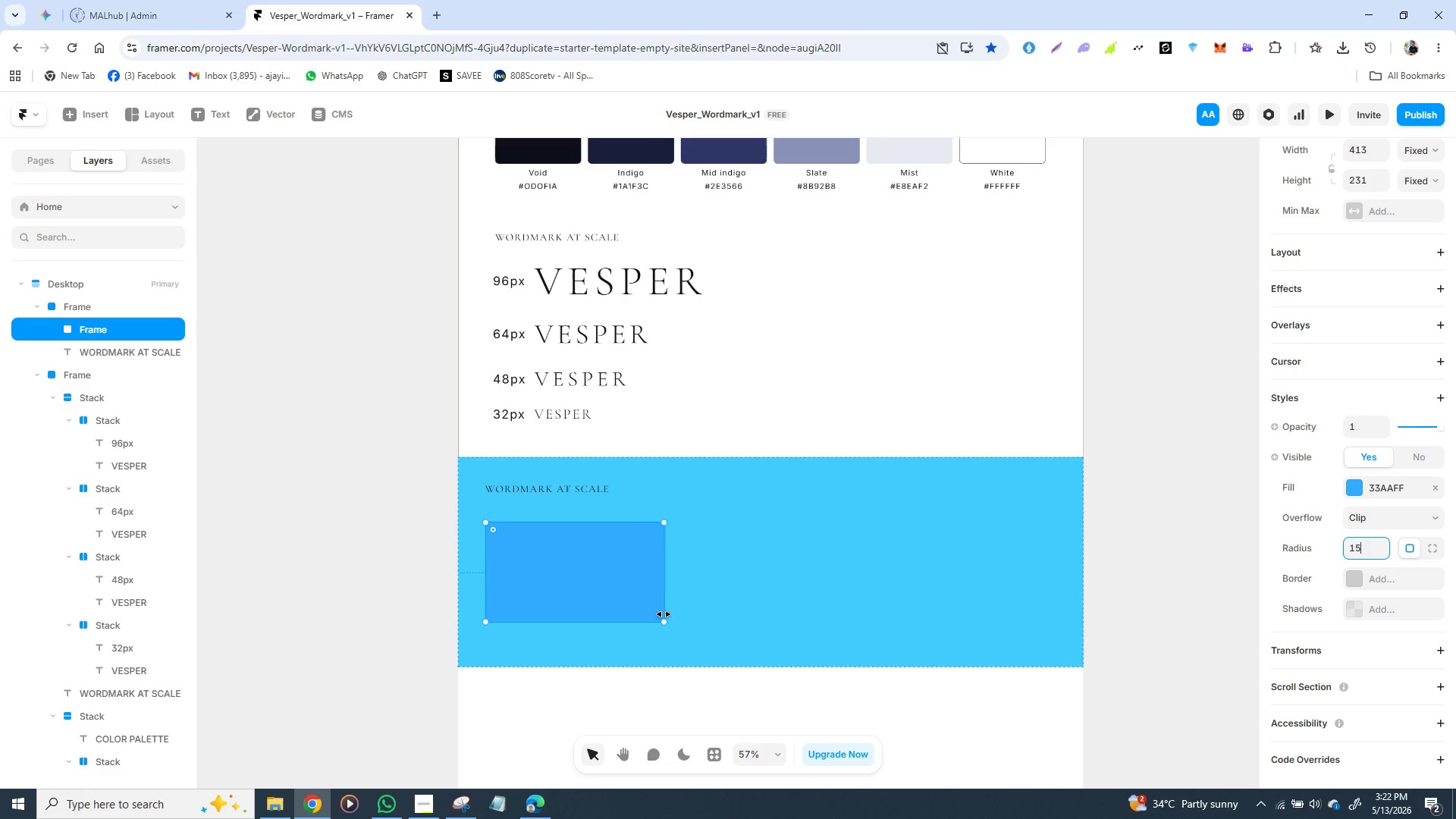 
wait(7.98)
 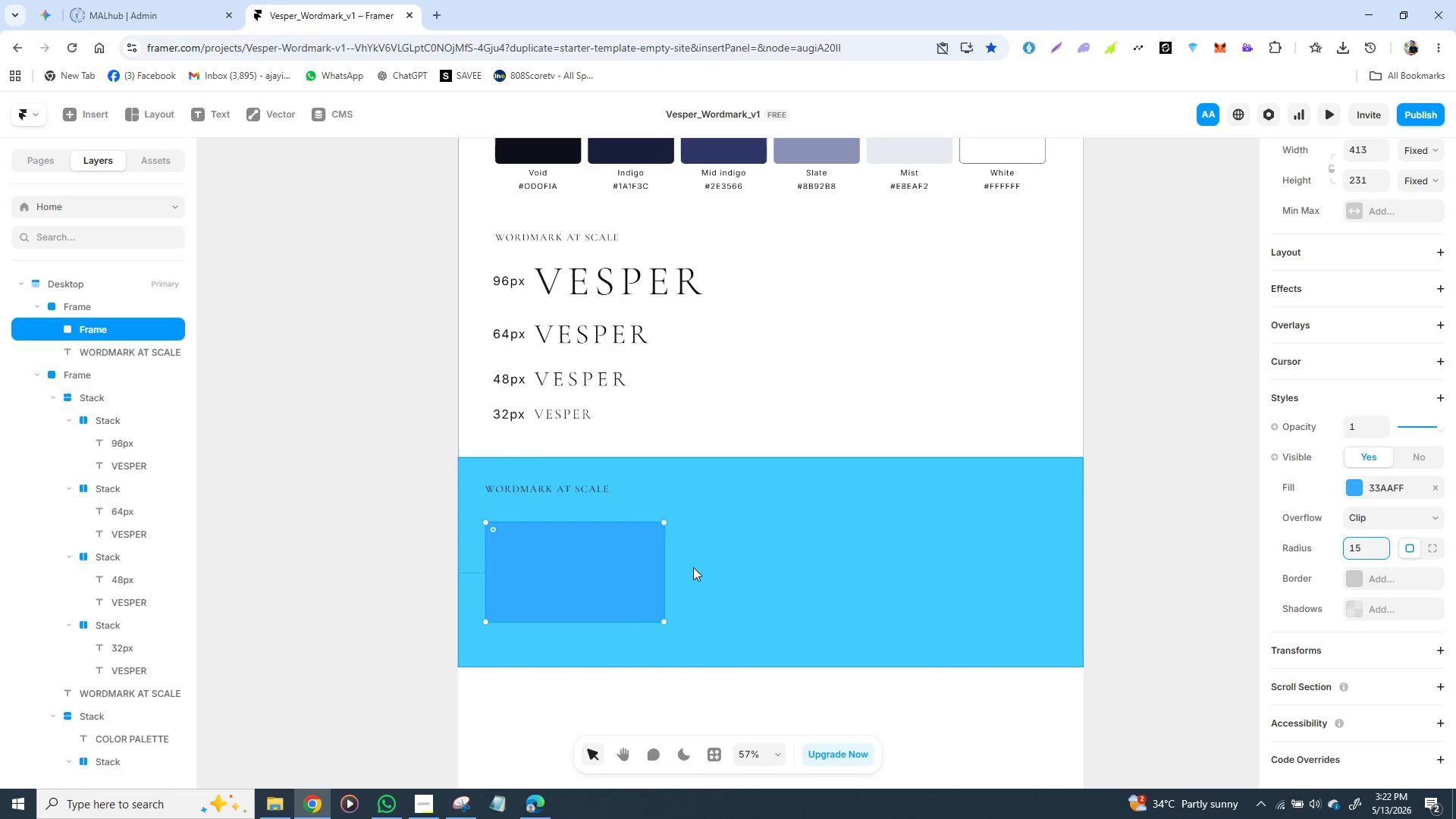 
left_click([626, 598])
 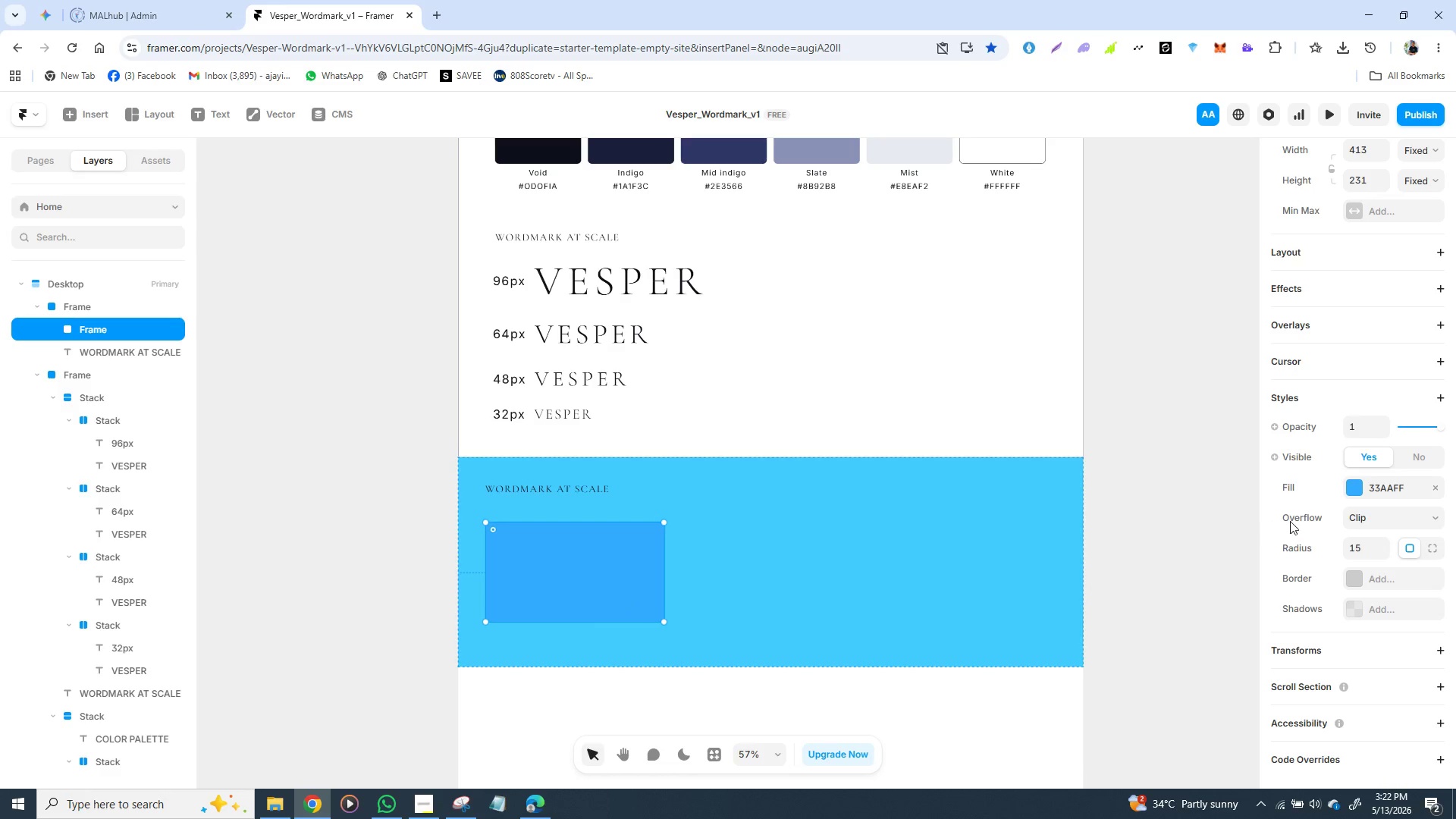 
scroll: coordinate [1304, 519], scroll_direction: down, amount: 2.0
 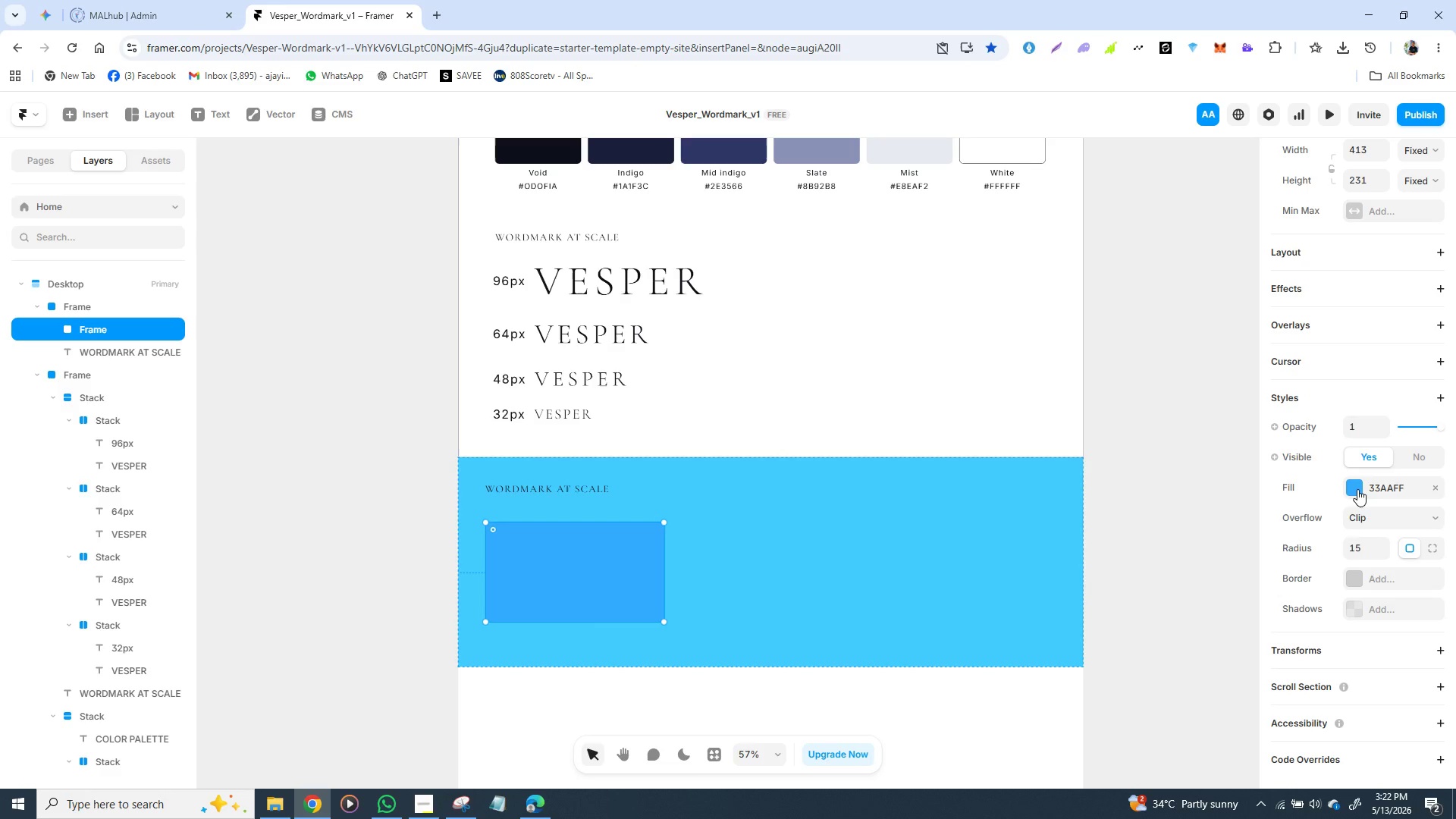 
left_click([1357, 489])
 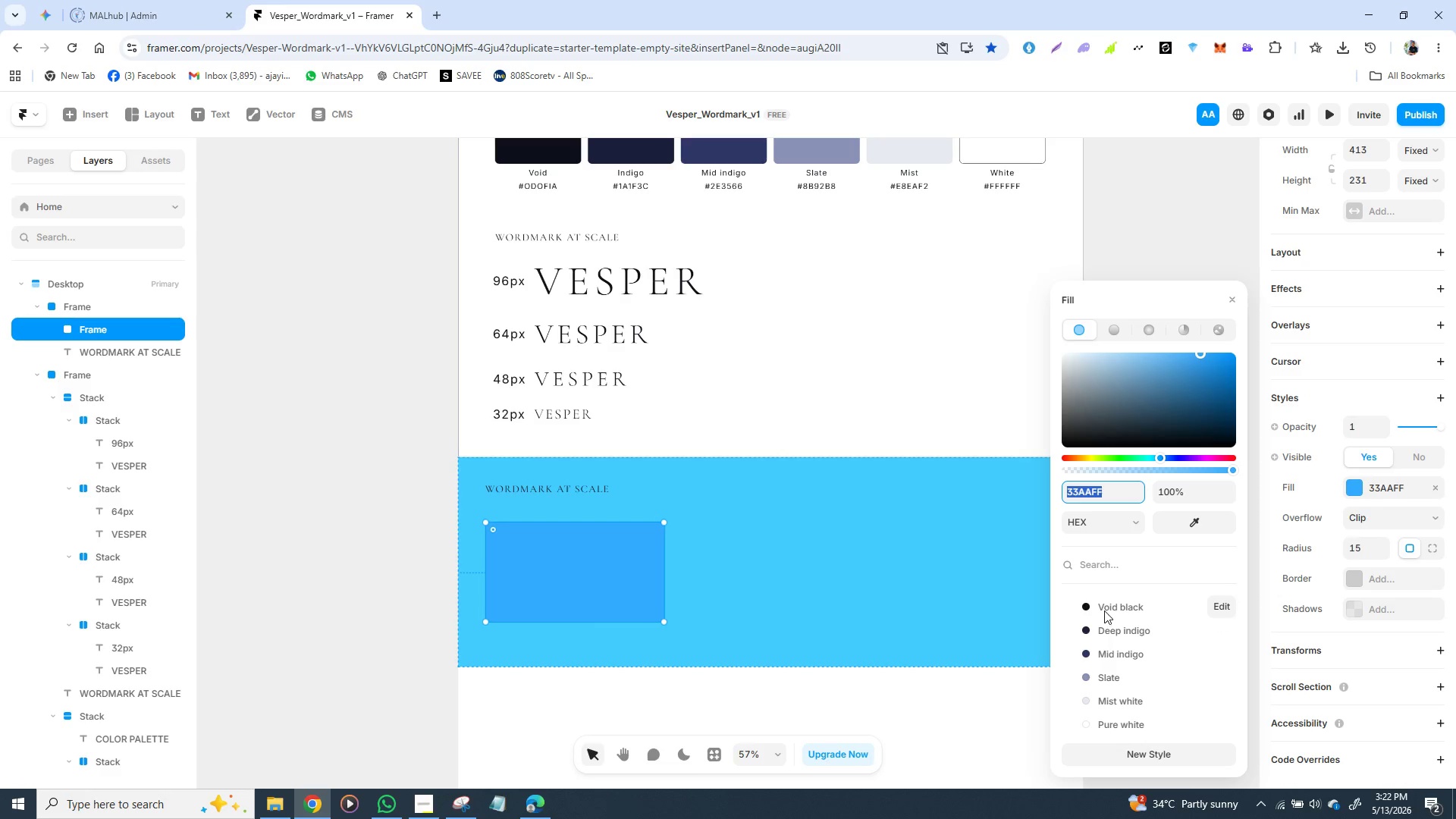 
left_click([1104, 608])
 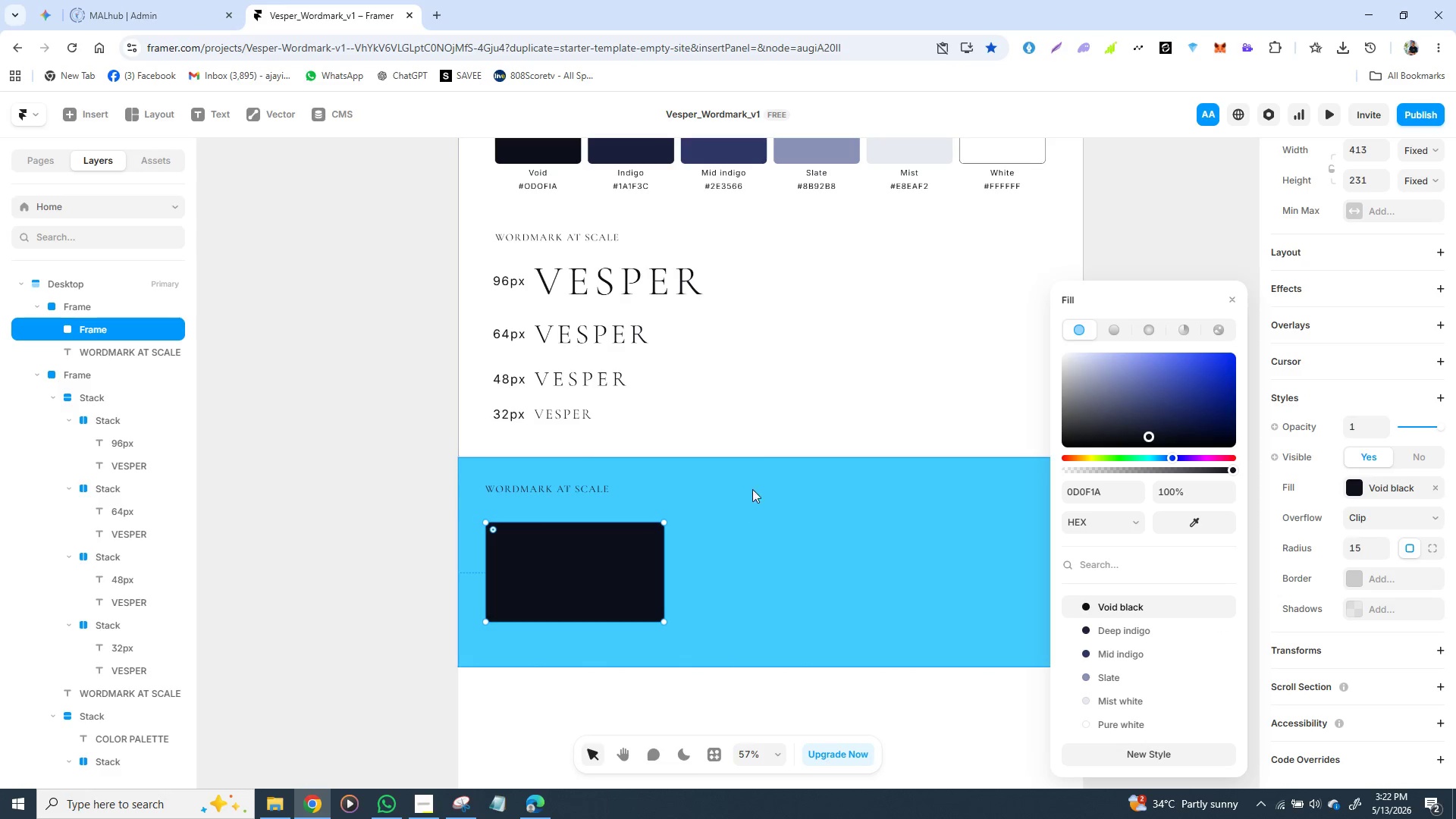 
left_click([779, 421])
 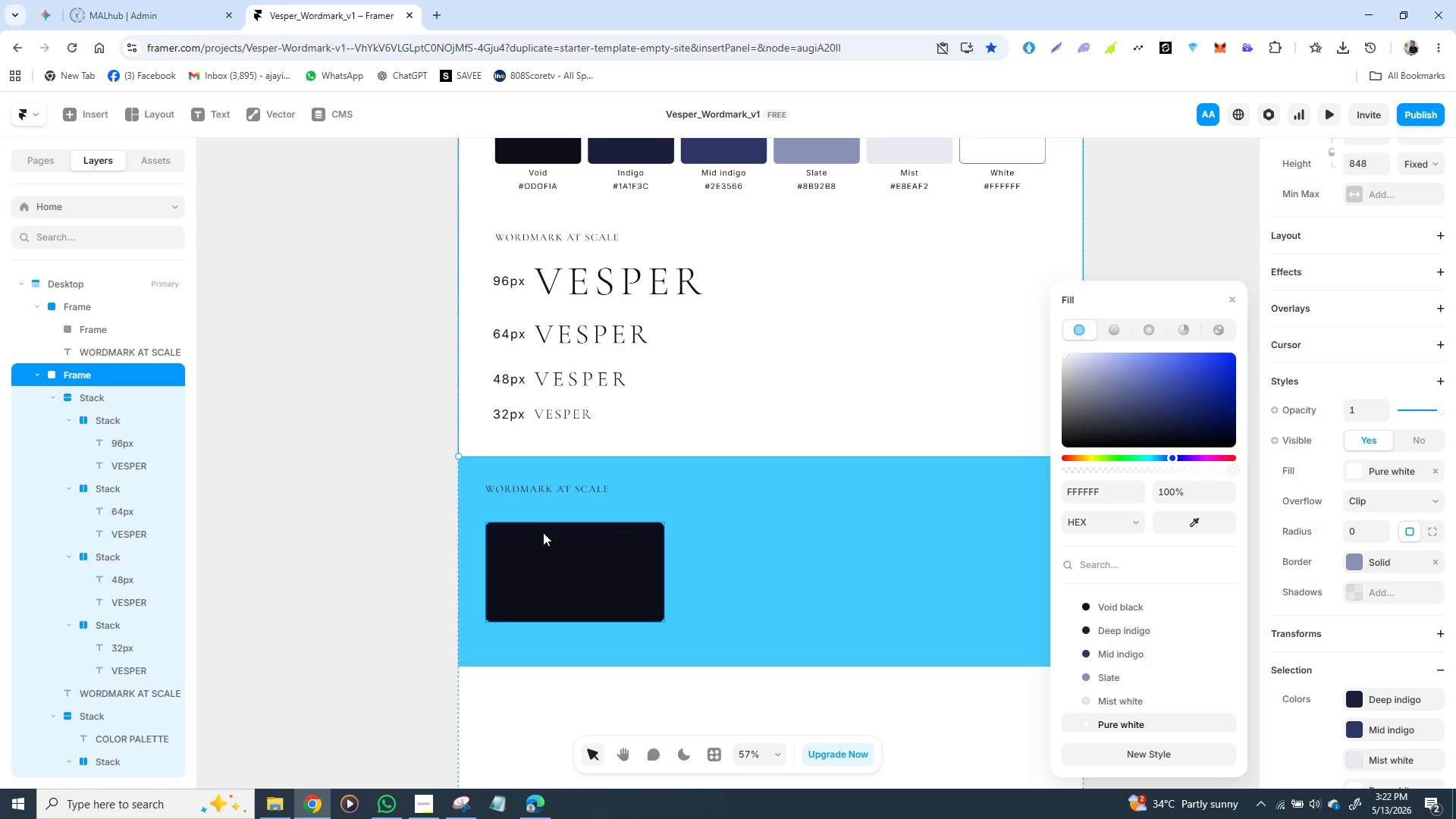 
wait(5.83)
 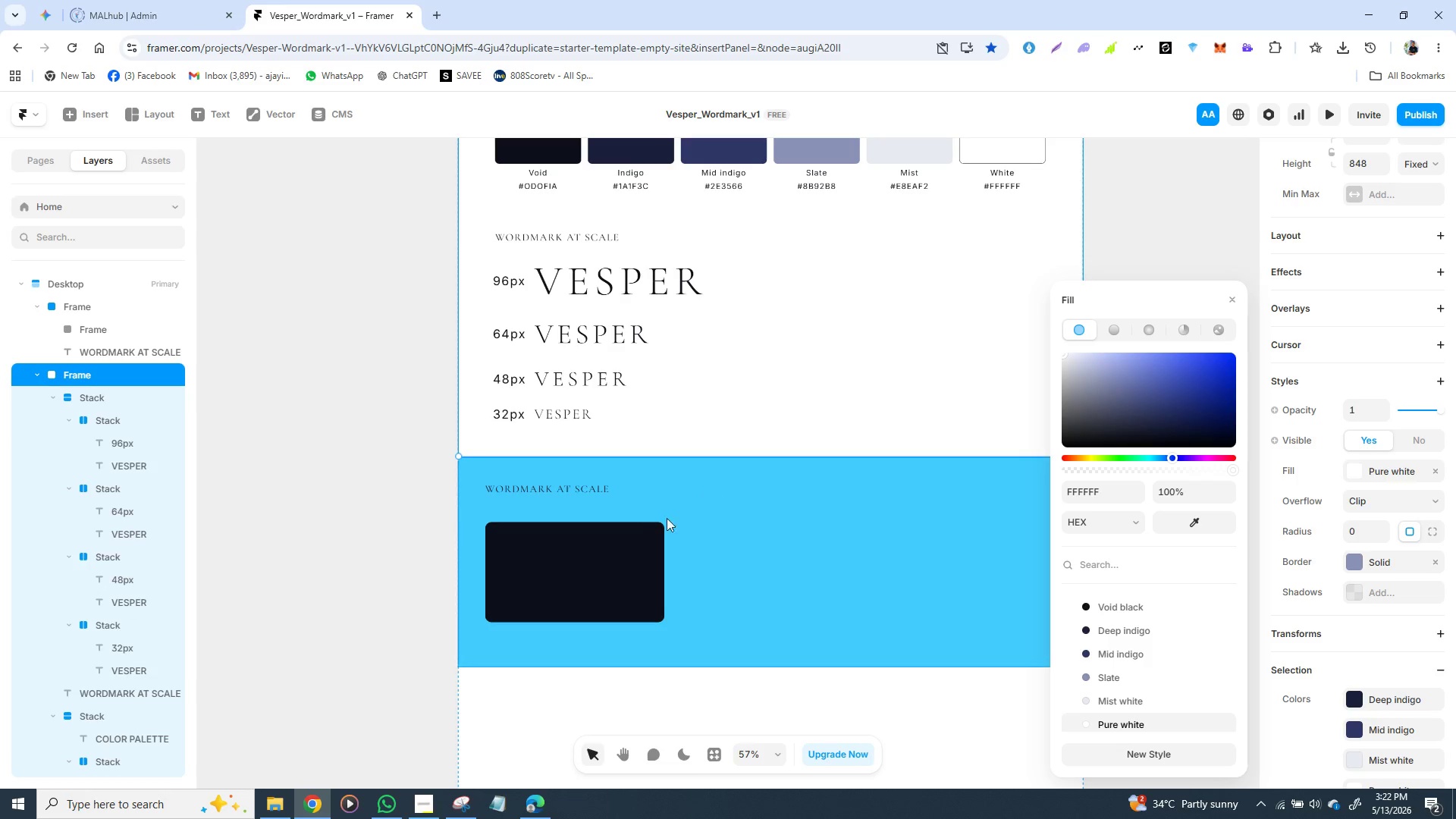 
scroll: coordinate [559, 445], scroll_direction: up, amount: 1.0
 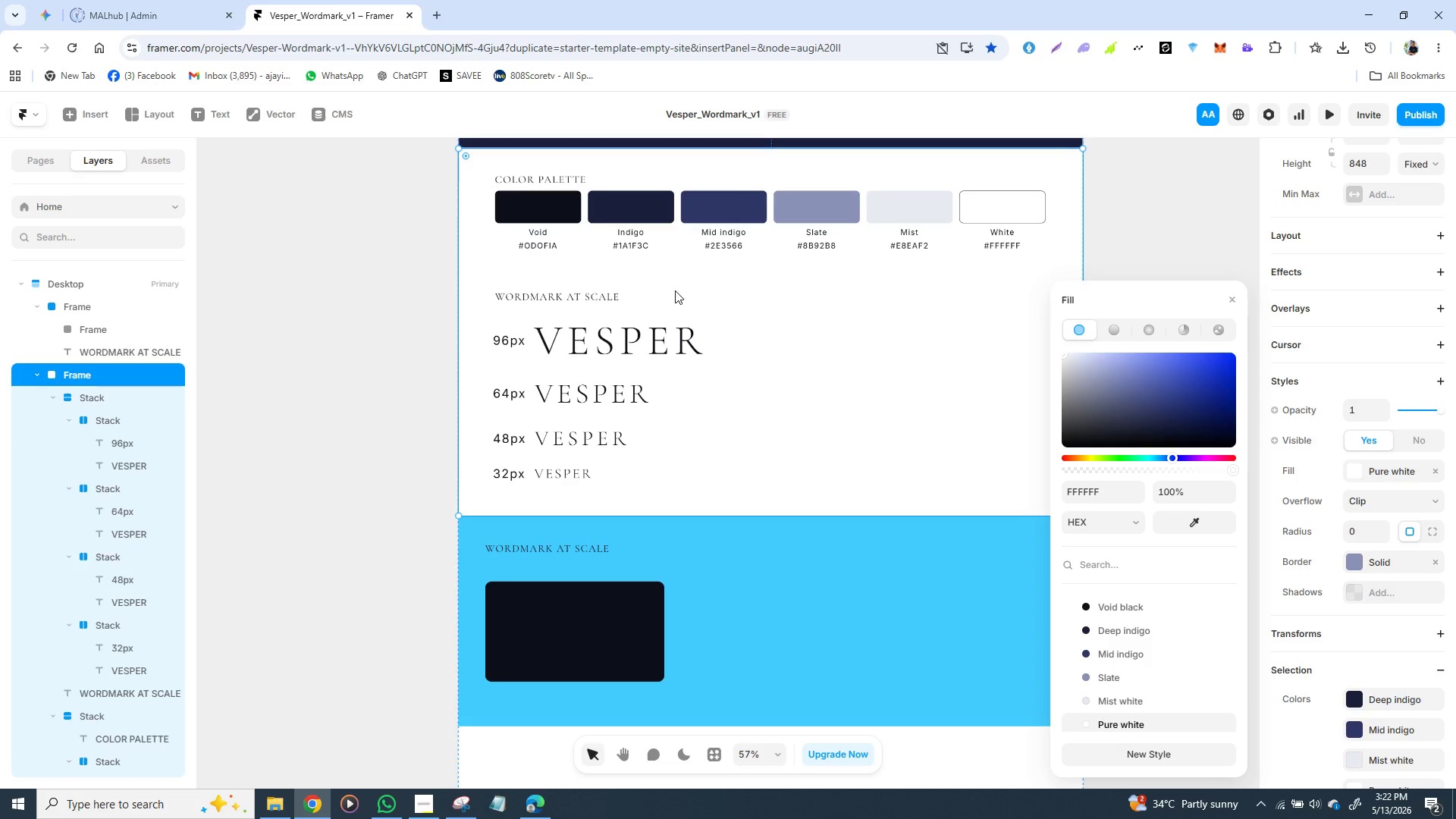 
wait(5.31)
 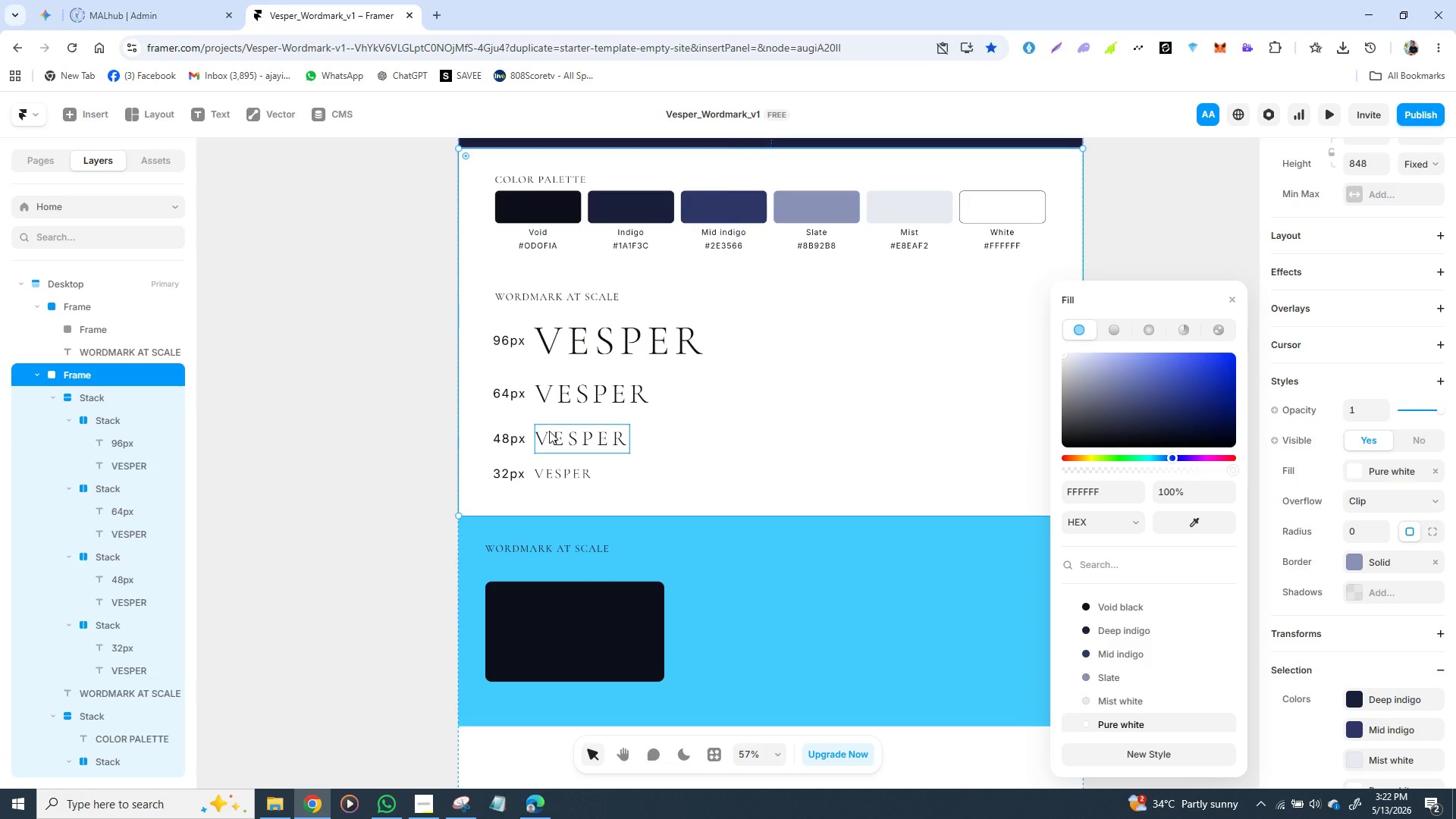 
scroll: coordinate [577, 327], scroll_direction: up, amount: 4.0
 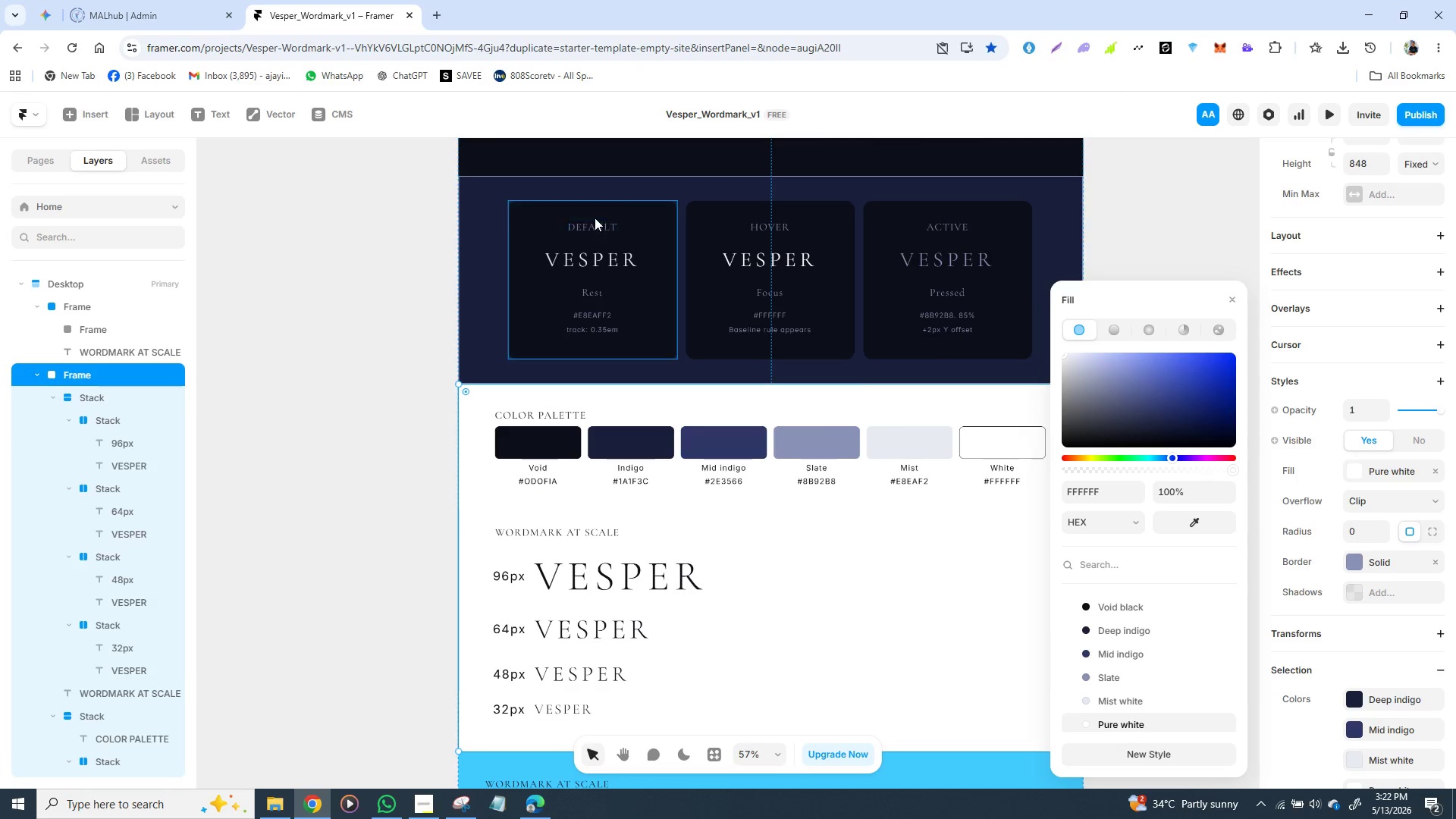 
left_click([601, 223])
 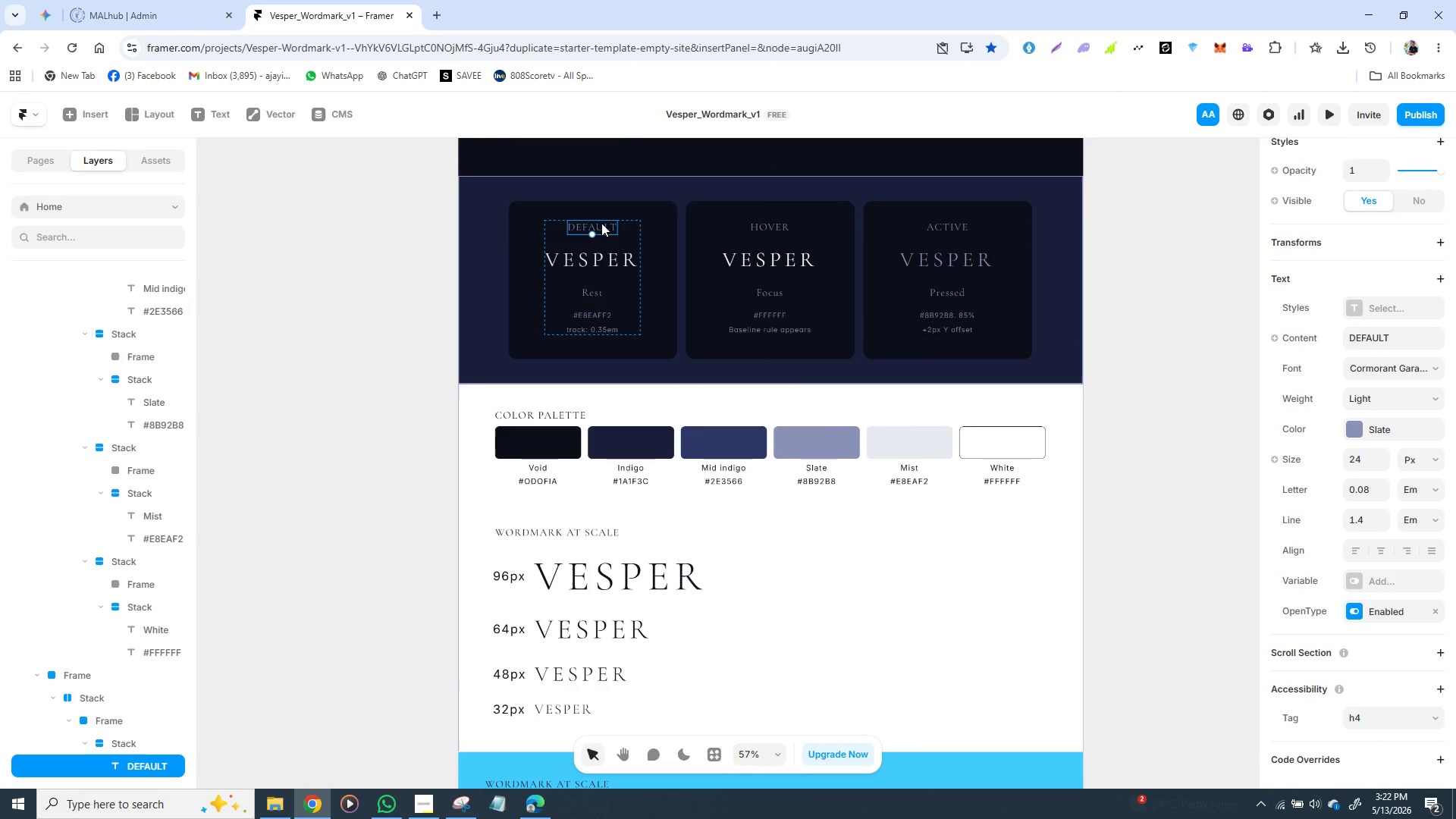 
key(Control+D)
 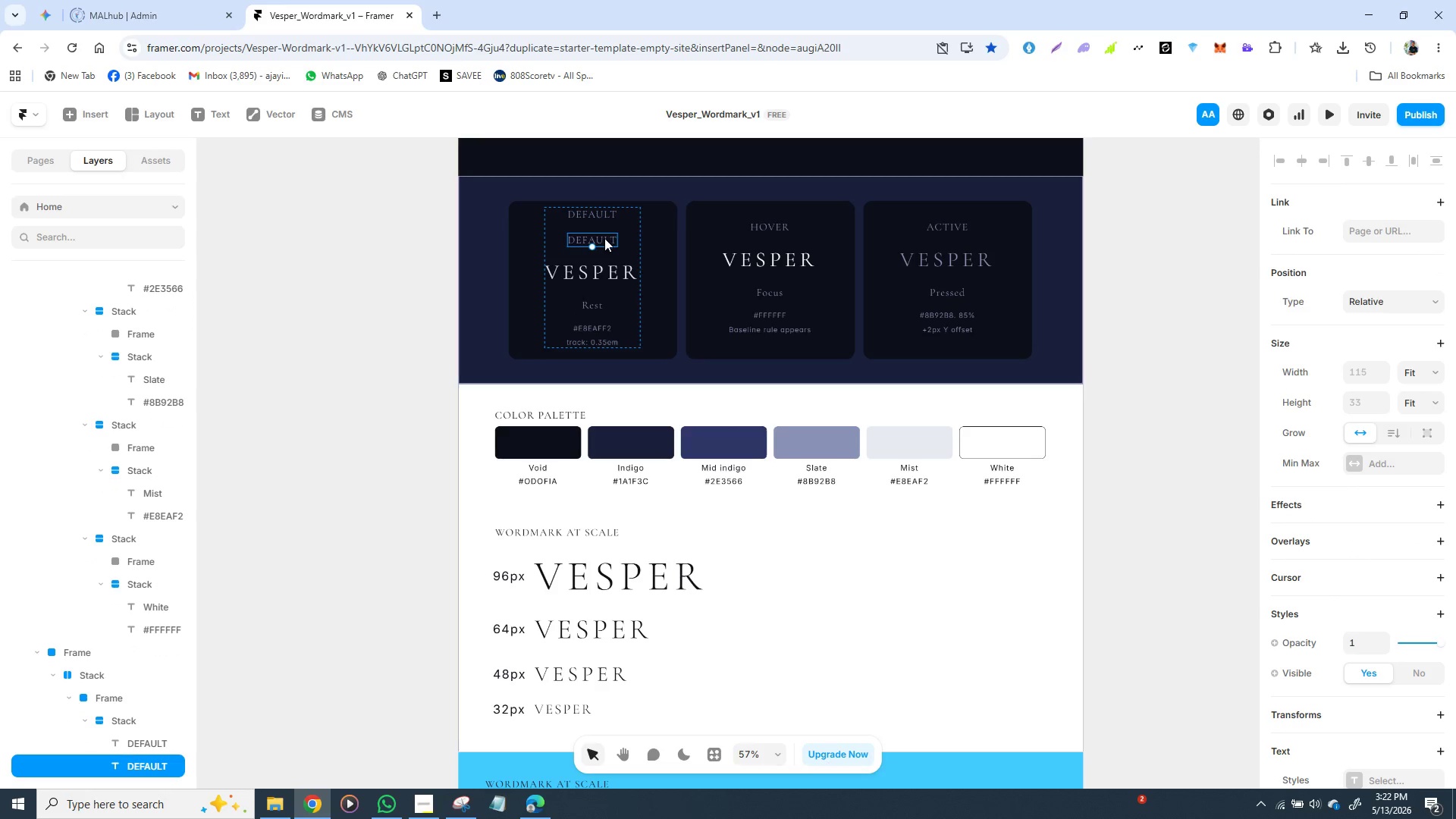 
left_click_drag(start_coordinate=[604, 237], to_coordinate=[580, 618])
 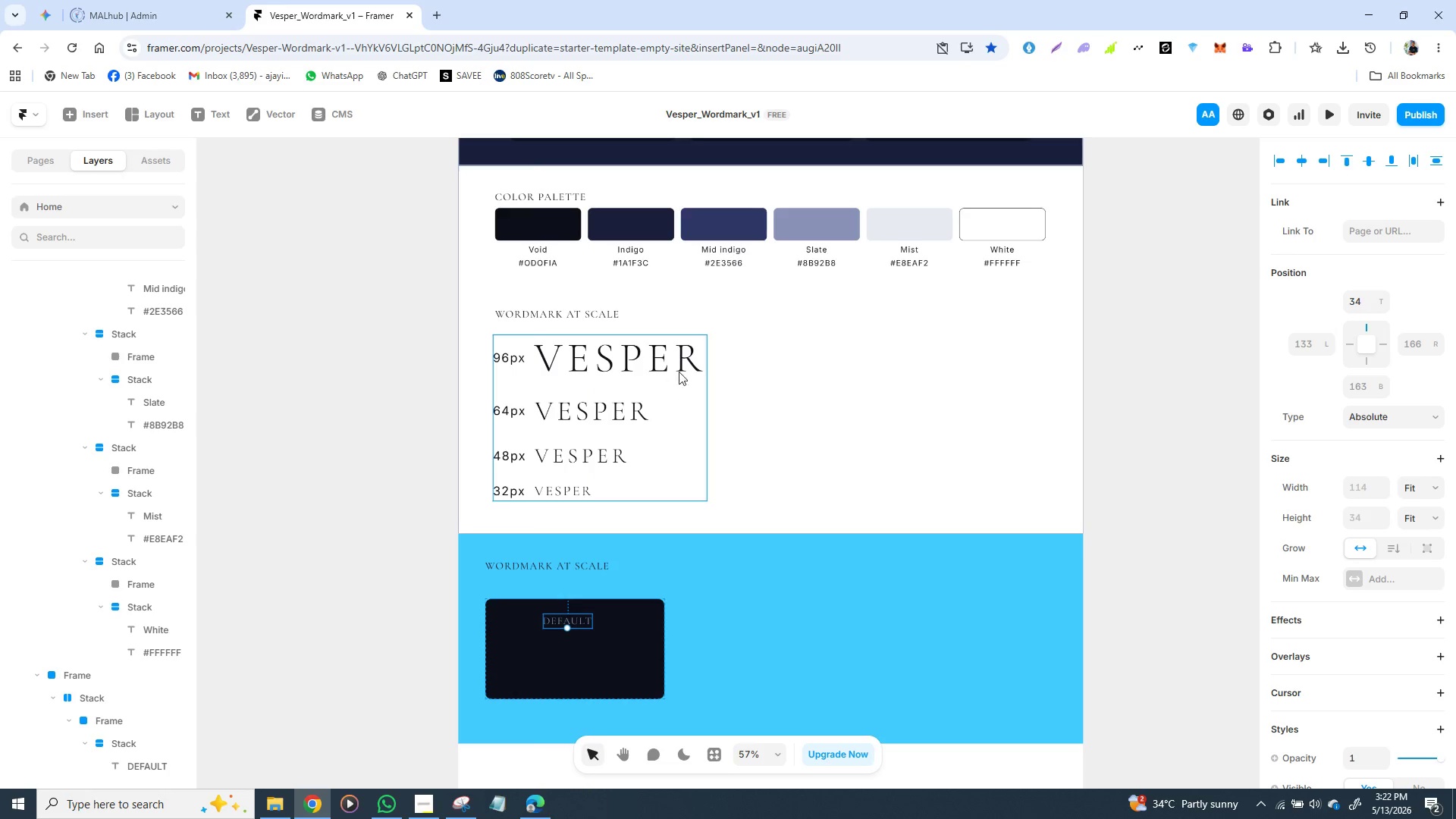 
scroll: coordinate [679, 360], scroll_direction: up, amount: 4.0
 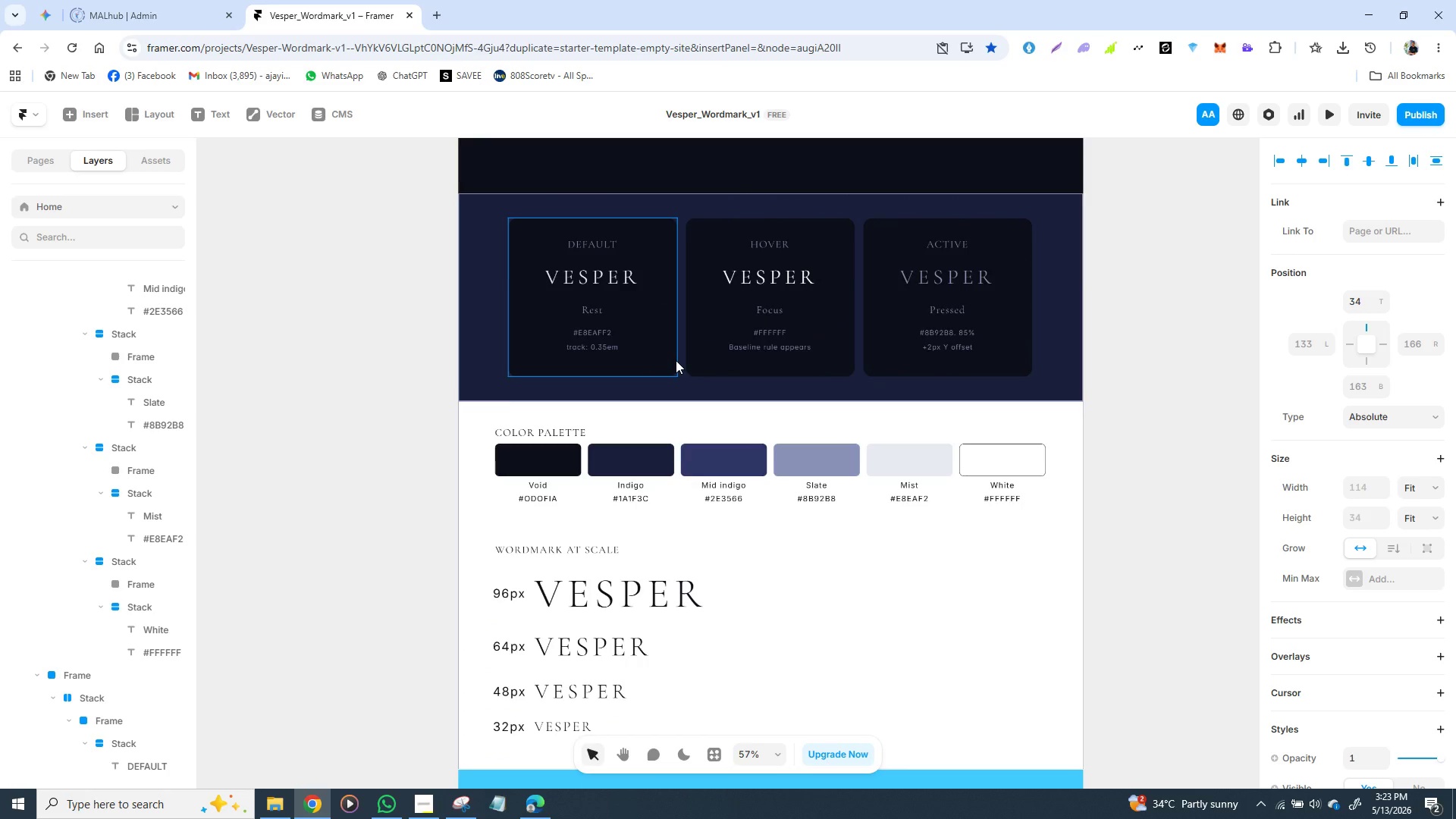 
scroll: coordinate [670, 371], scroll_direction: down, amount: 5.0
 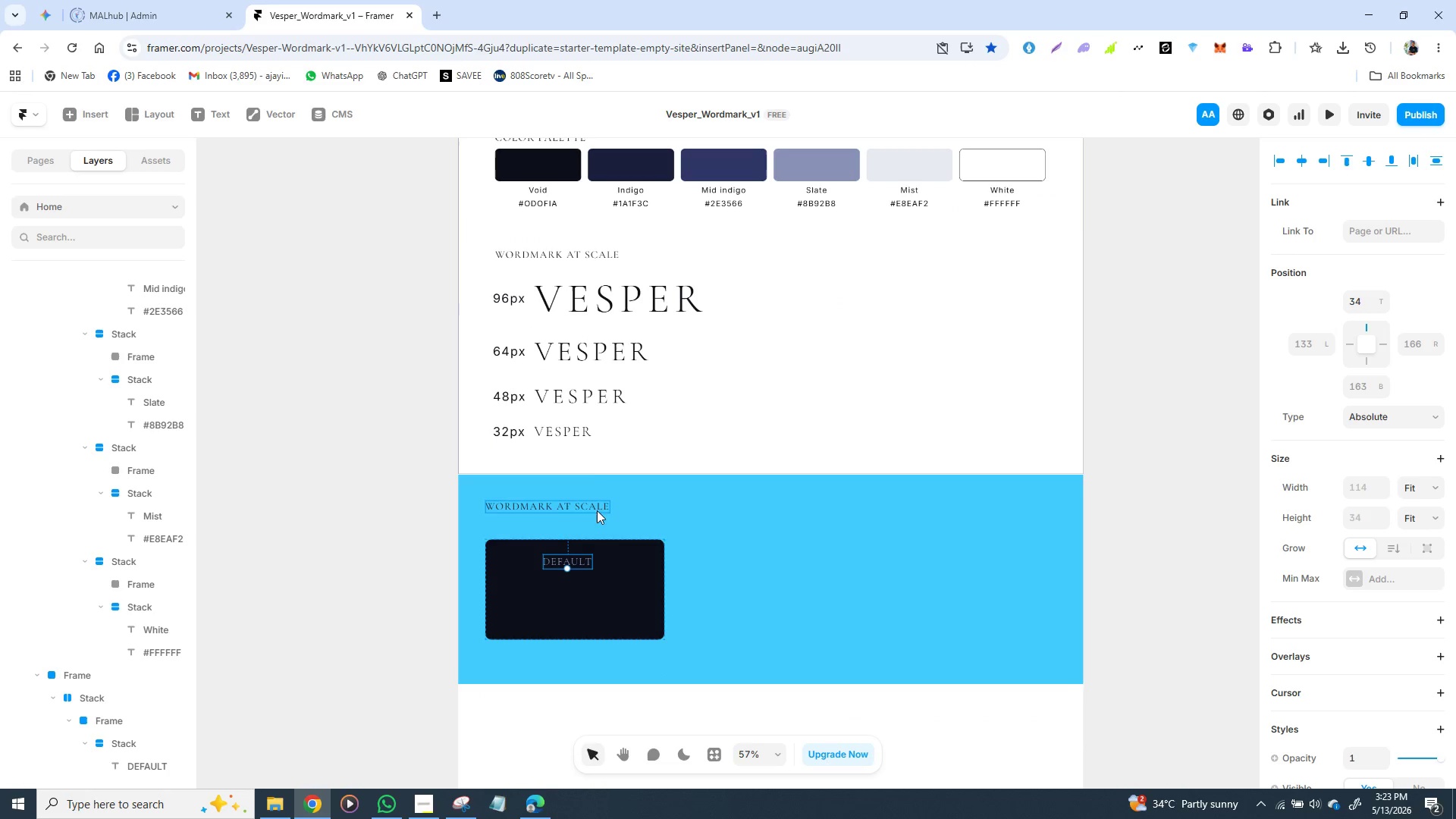 
scroll: coordinate [607, 433], scroll_direction: up, amount: 5.0
 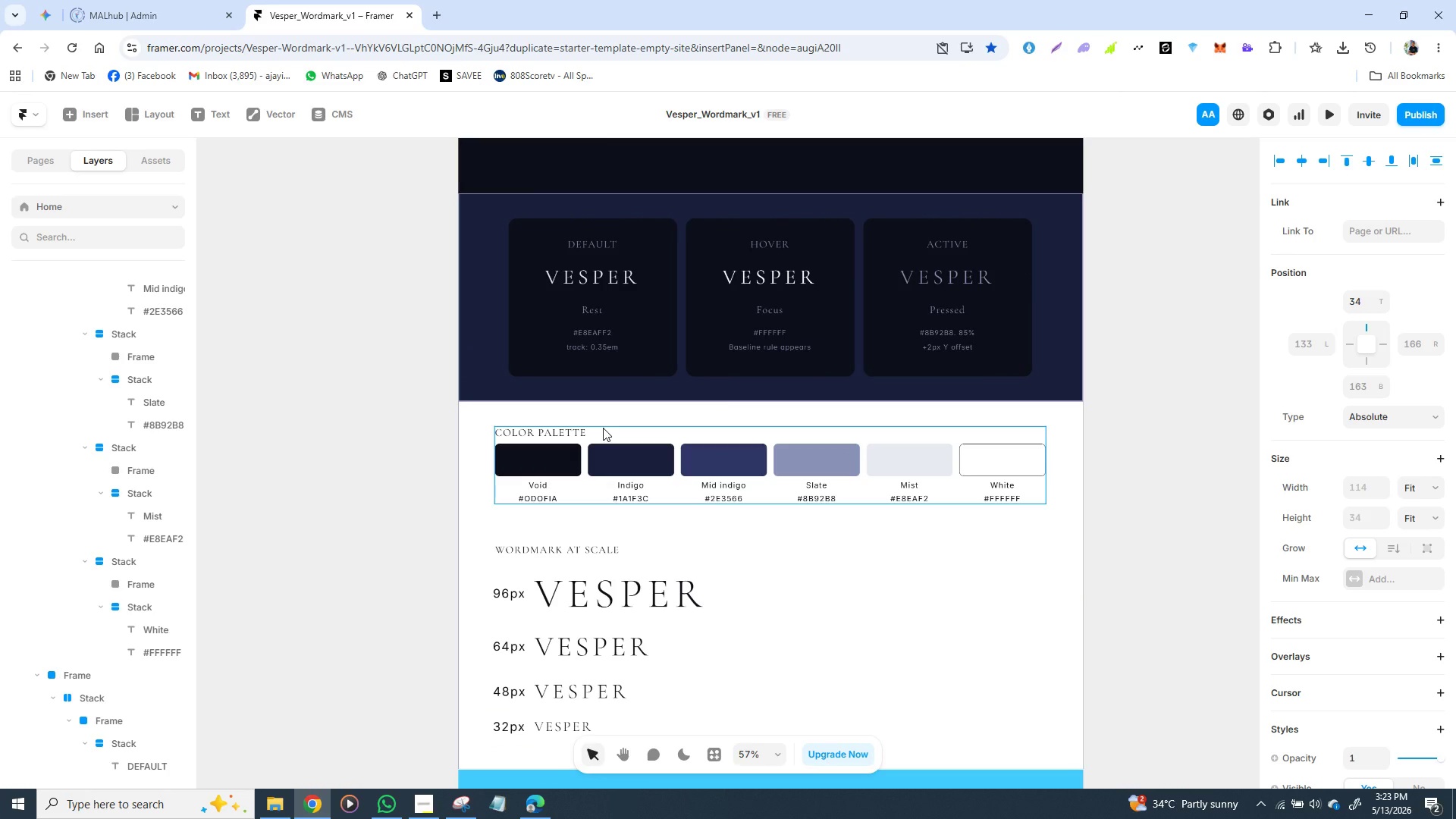 
wait(6.68)
 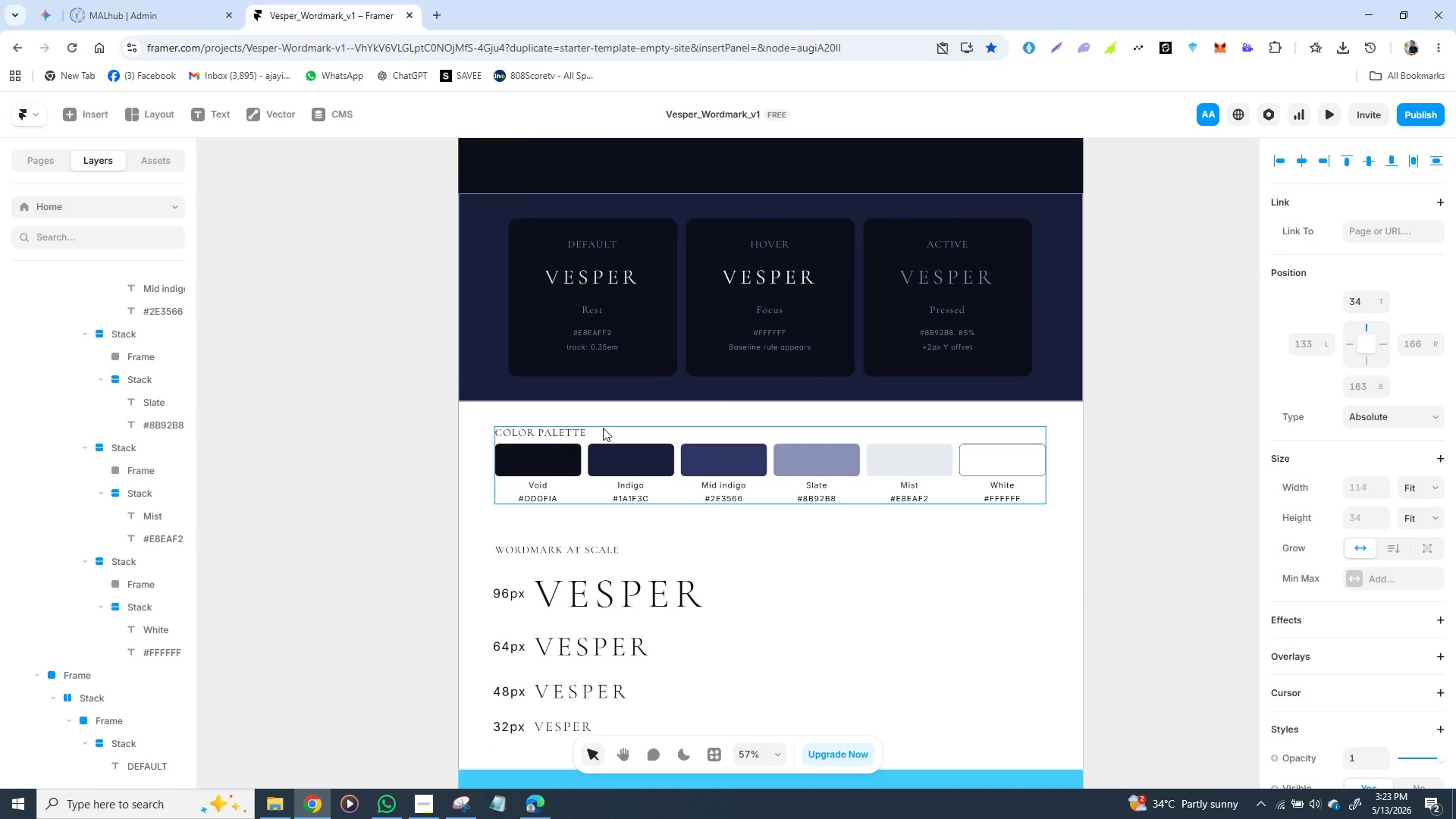 
scroll: coordinate [602, 422], scroll_direction: down, amount: 4.0
 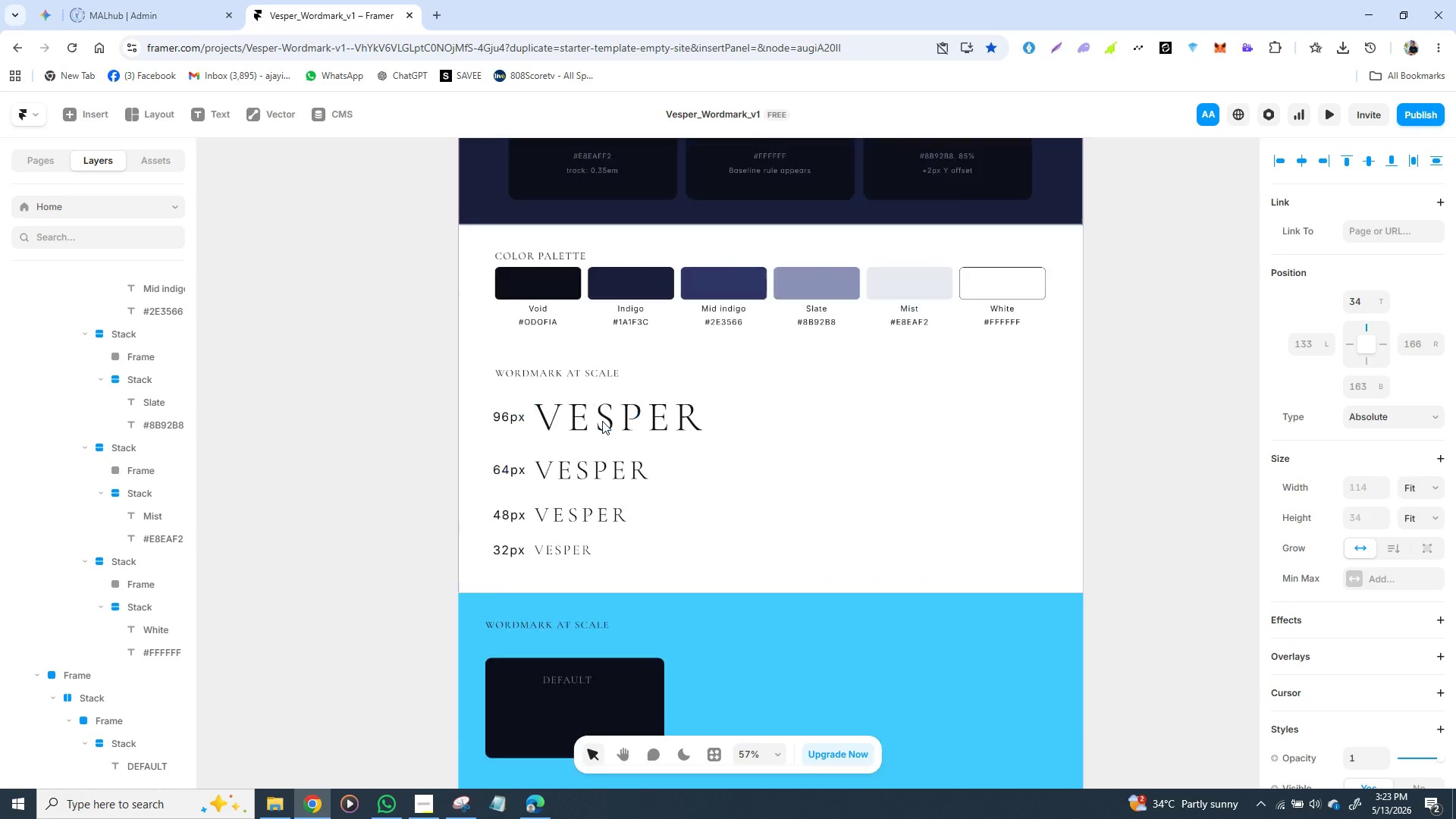 
scroll: coordinate [600, 419], scroll_direction: up, amount: 7.0
 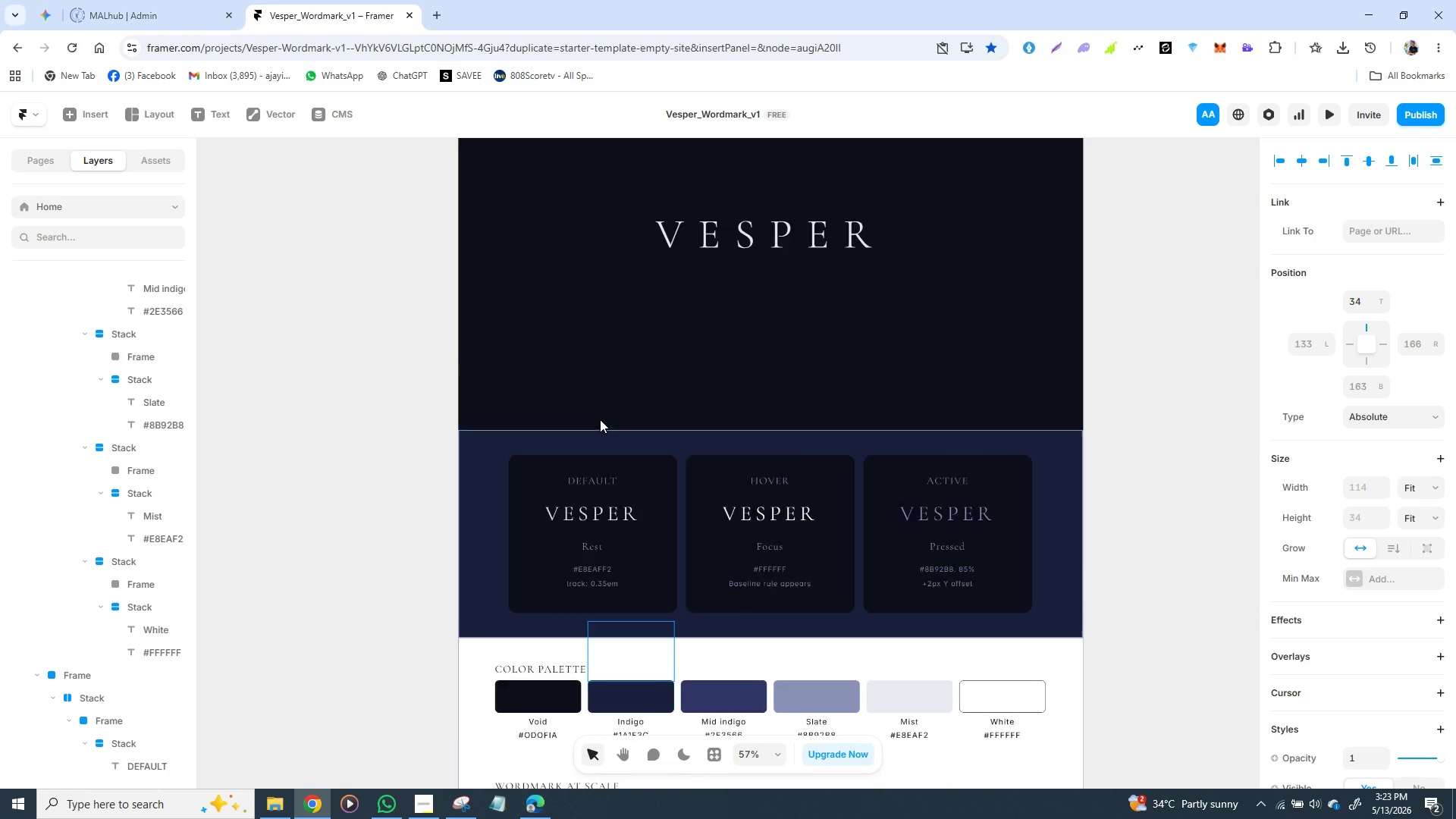 
scroll: coordinate [595, 474], scroll_direction: down, amount: 7.0
 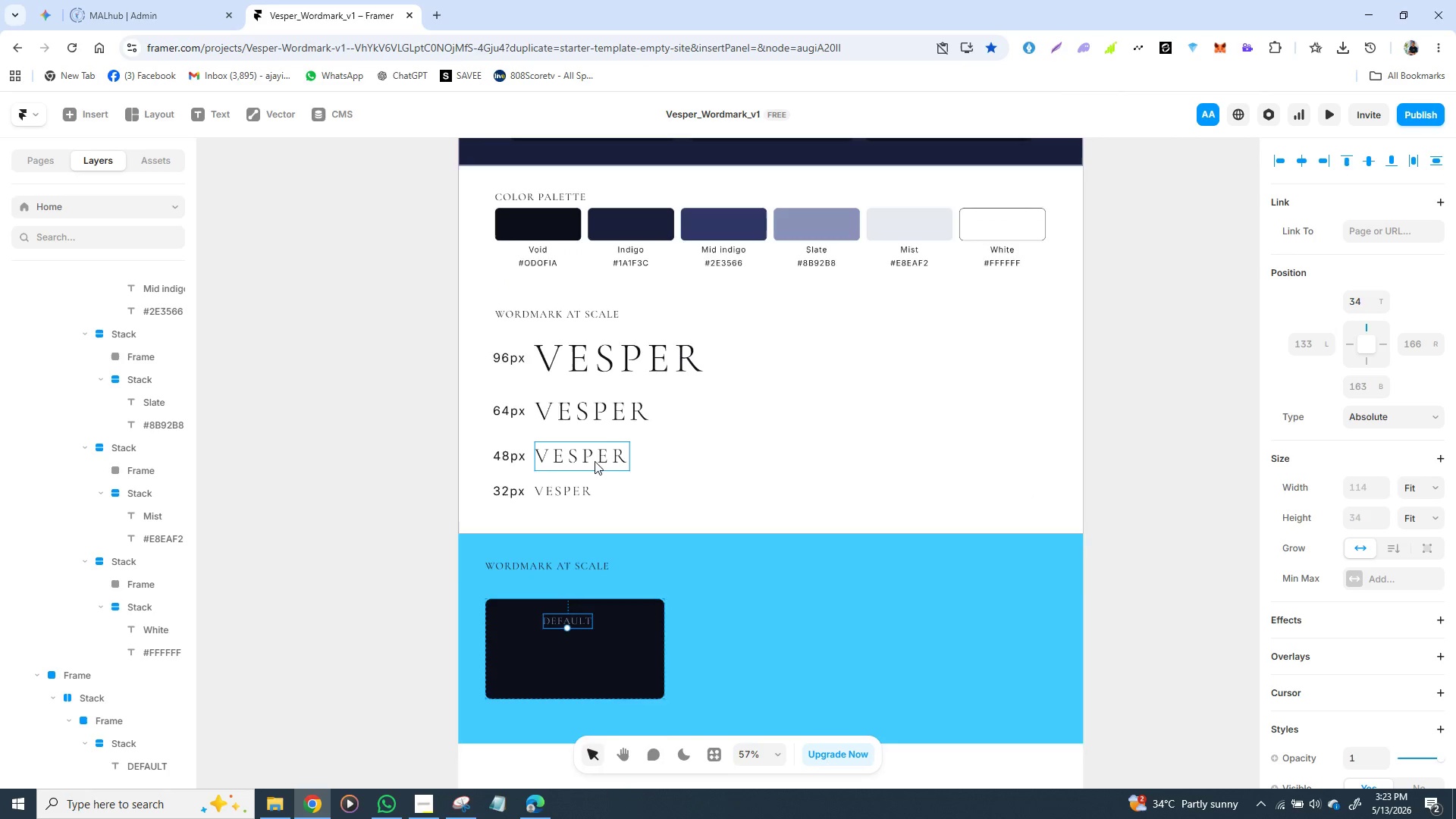 
scroll: coordinate [604, 417], scroll_direction: up, amount: 6.0
 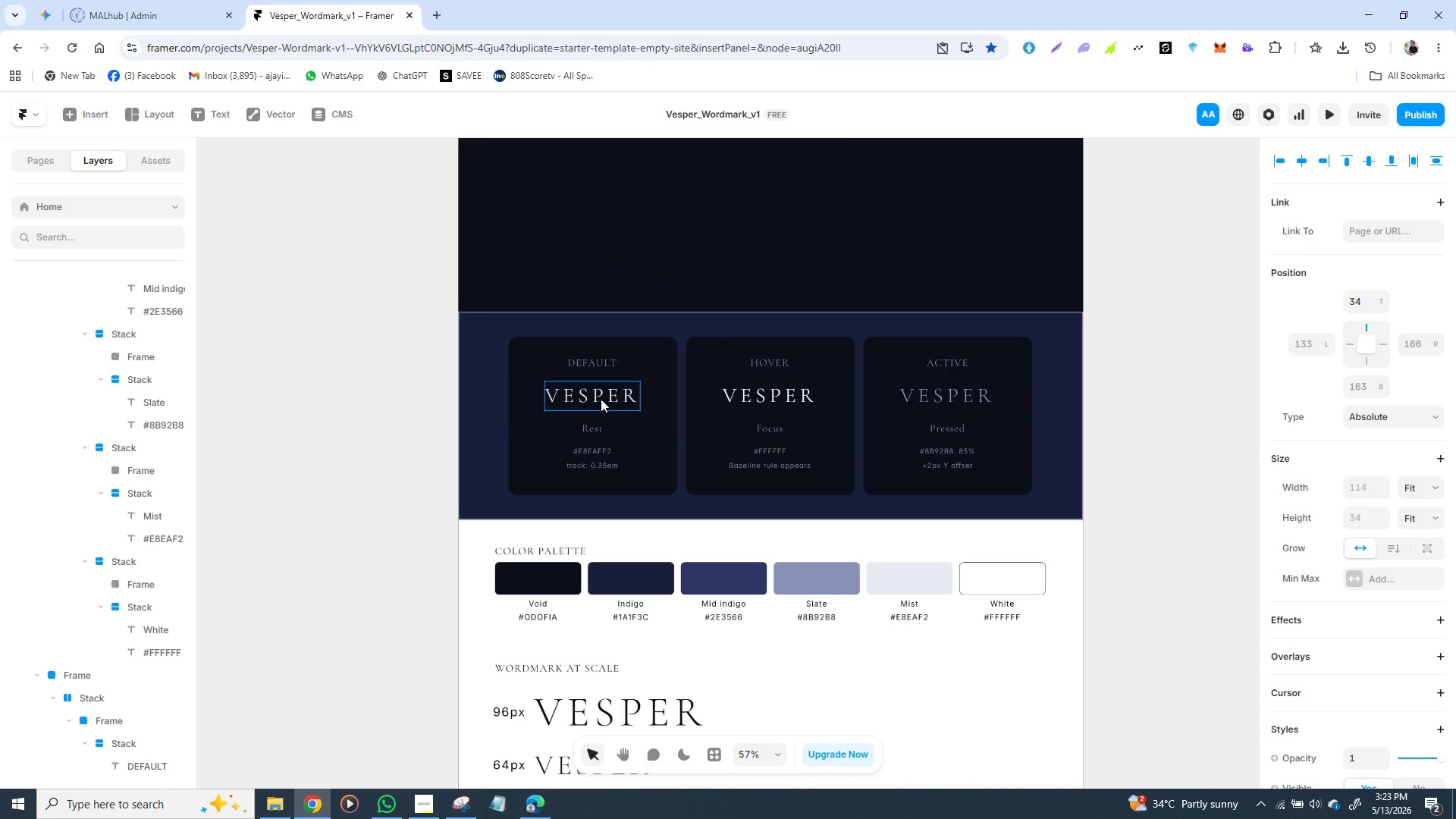 
left_click([601, 399])
 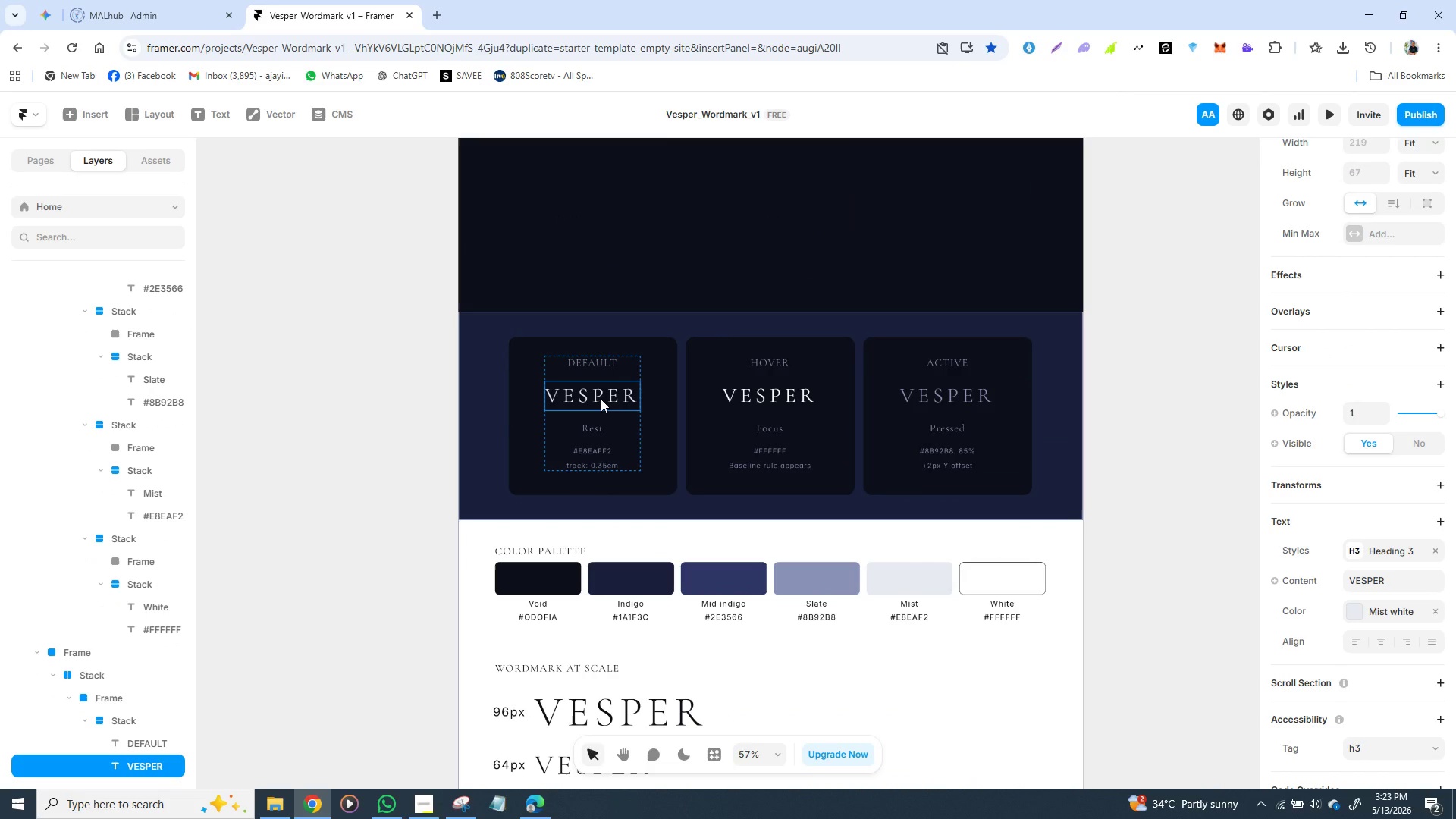 
key(Control+D)
 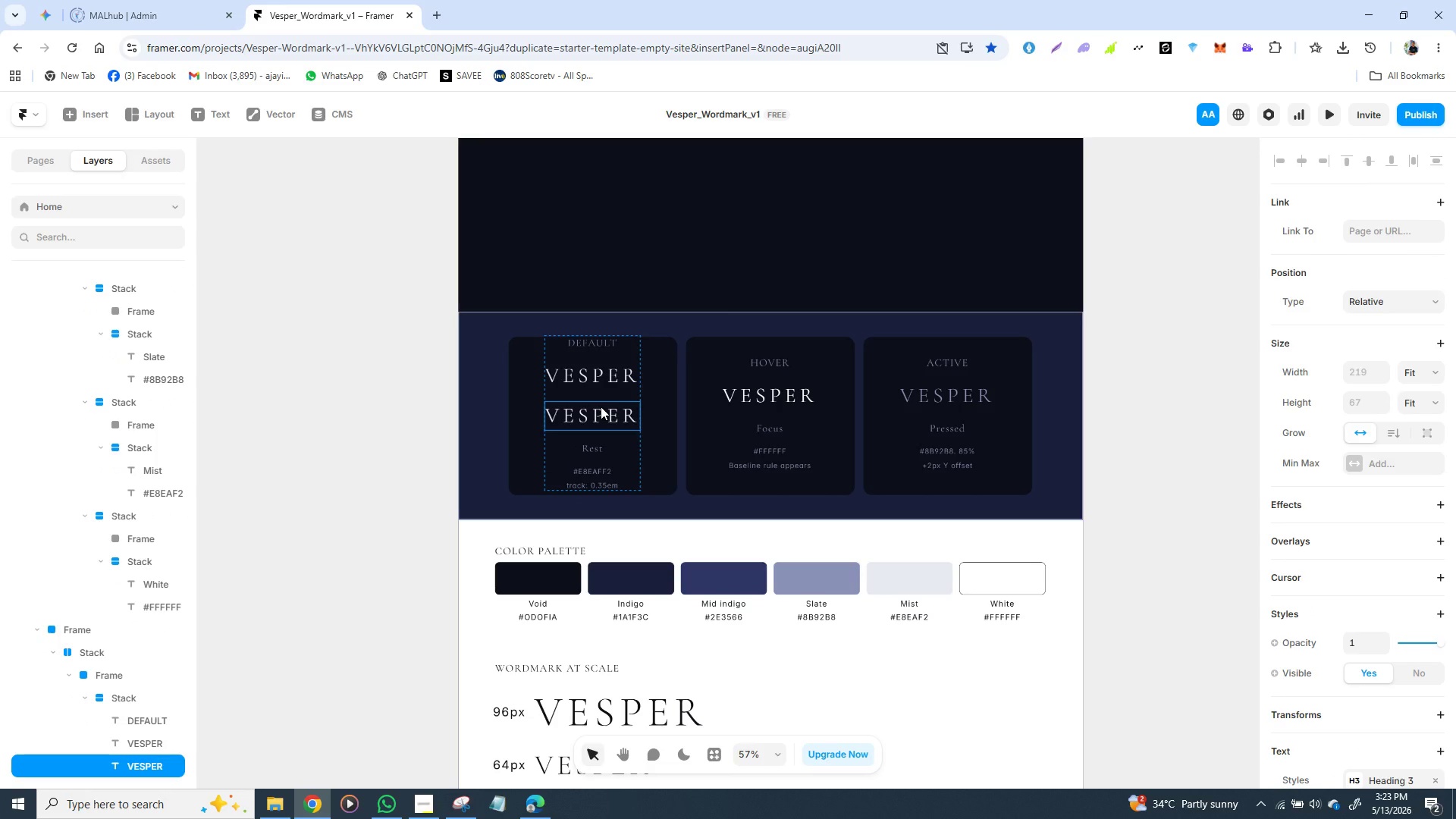 
left_click_drag(start_coordinate=[601, 406], to_coordinate=[582, 549])
 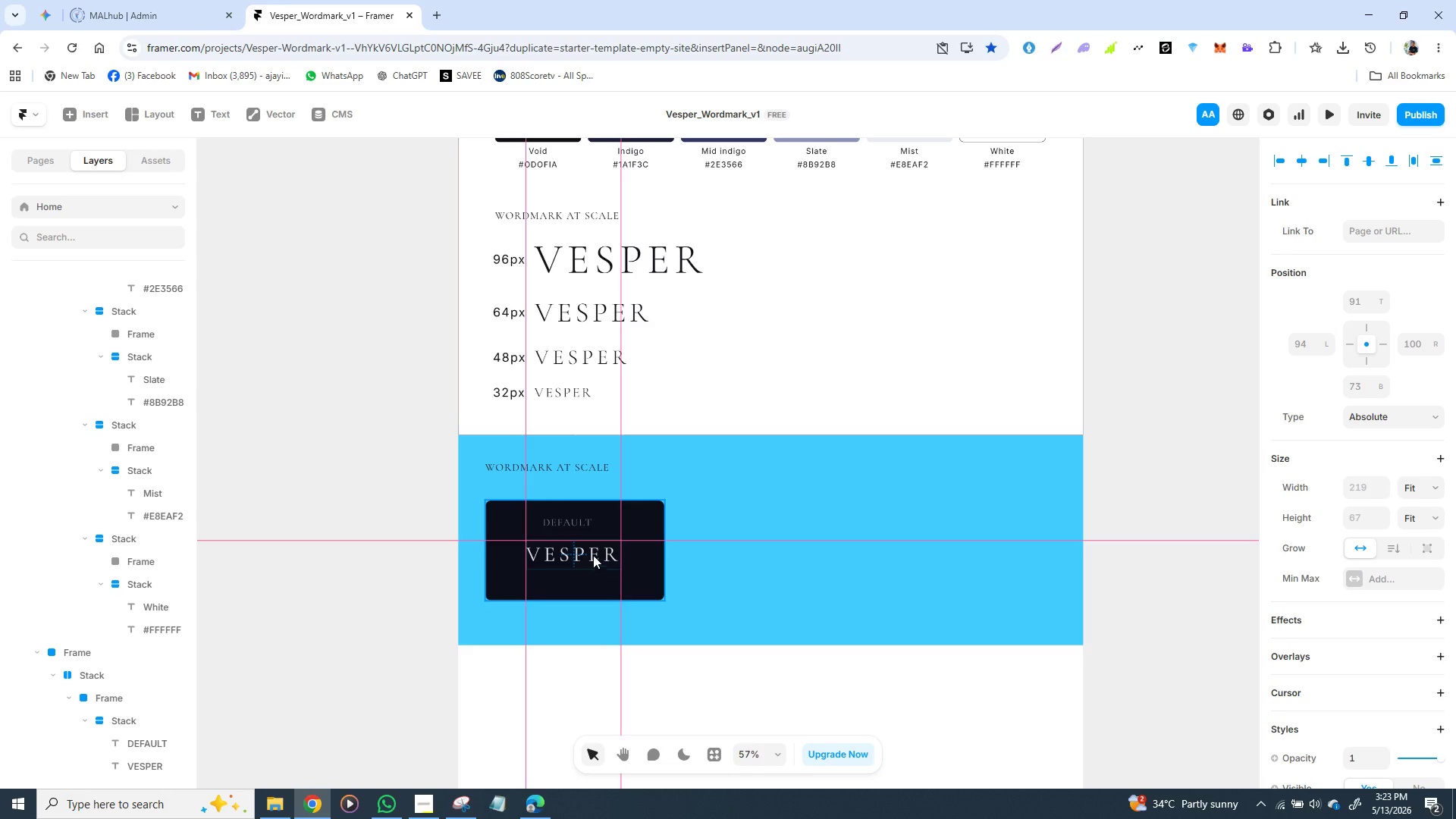 
wait(6.88)
 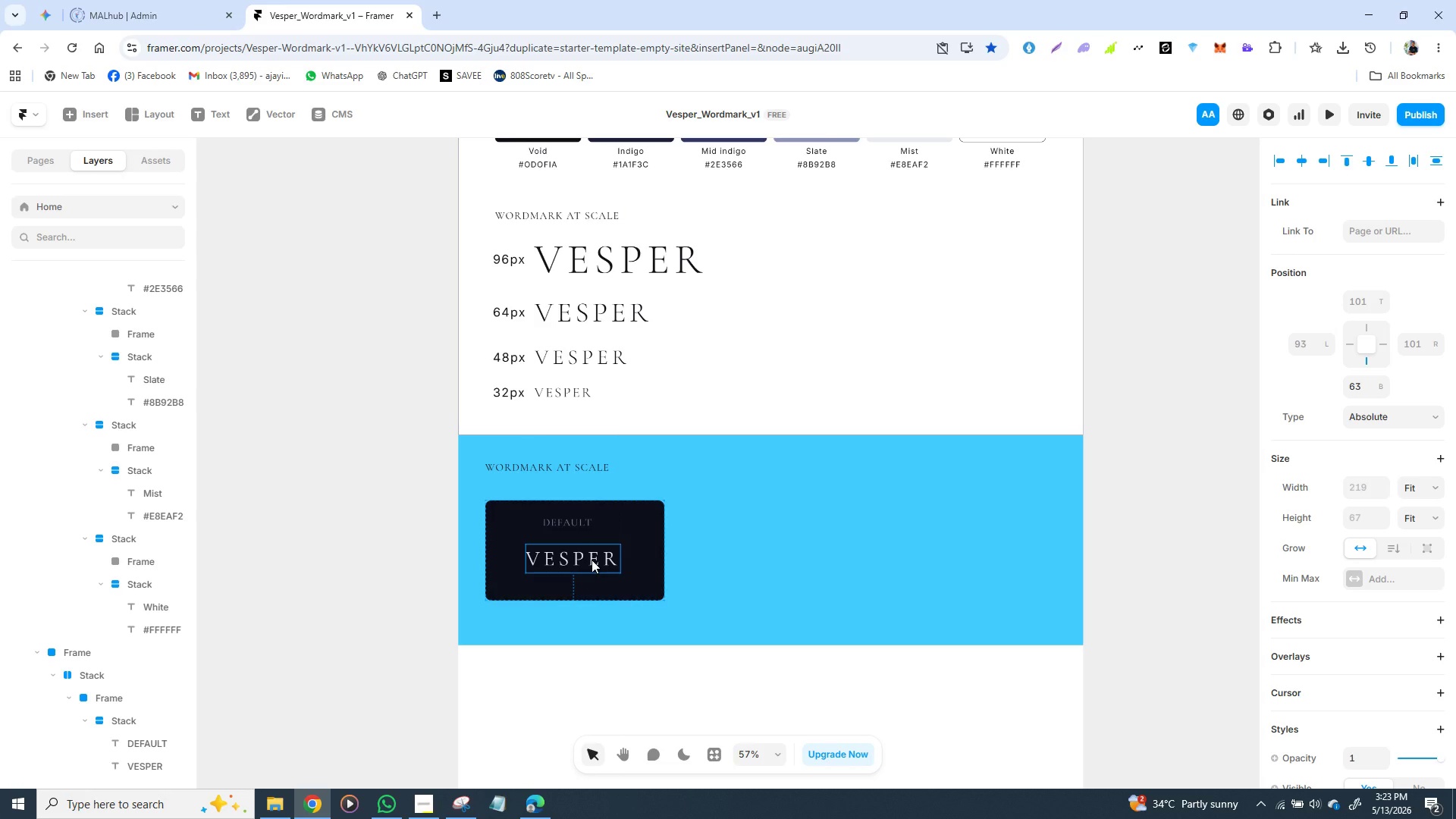 
double_click([566, 522])
 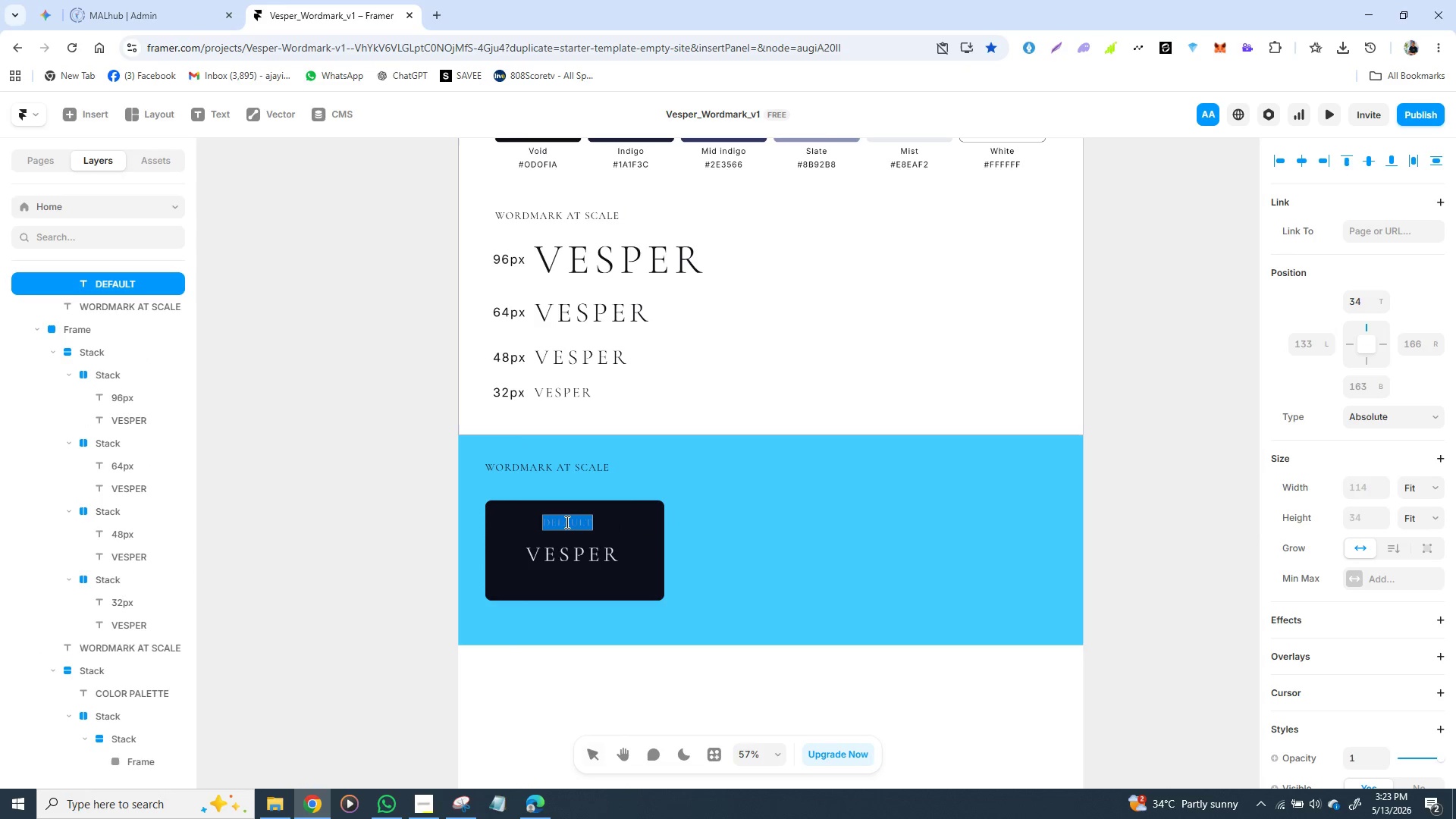 
triple_click([566, 522])
 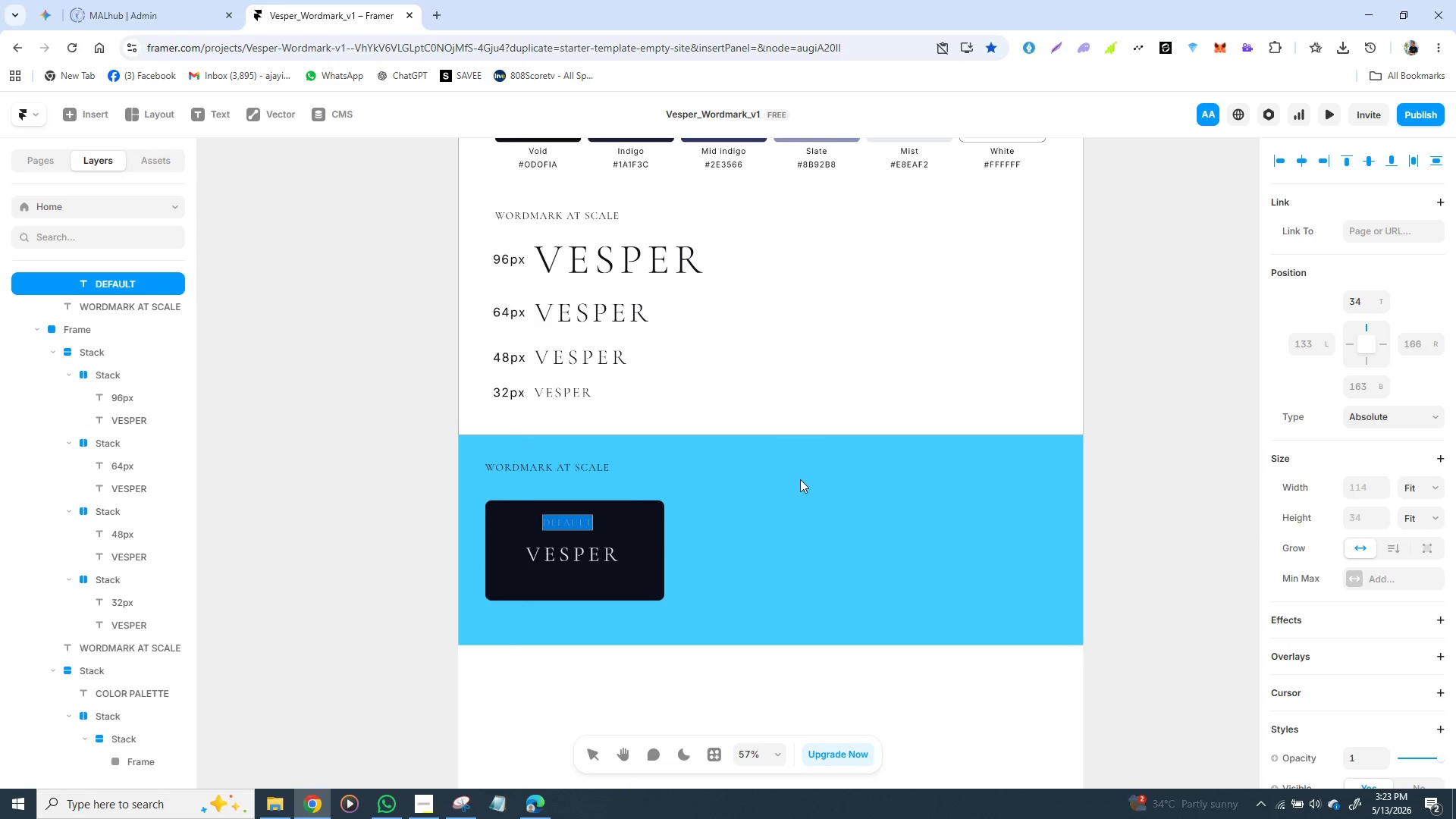 
type(MOBILE)
 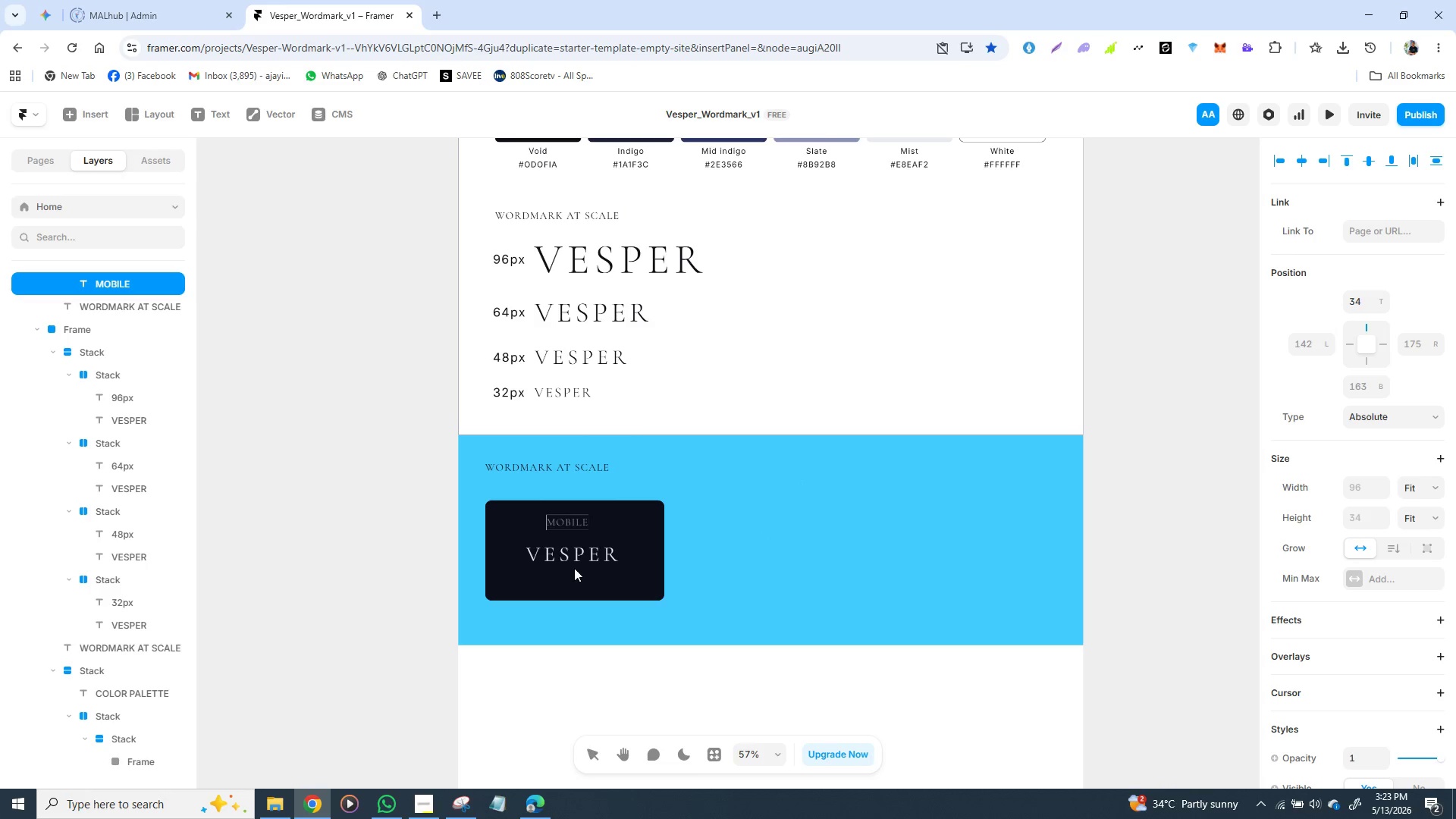 
scroll: coordinate [591, 465], scroll_direction: up, amount: 4.0
 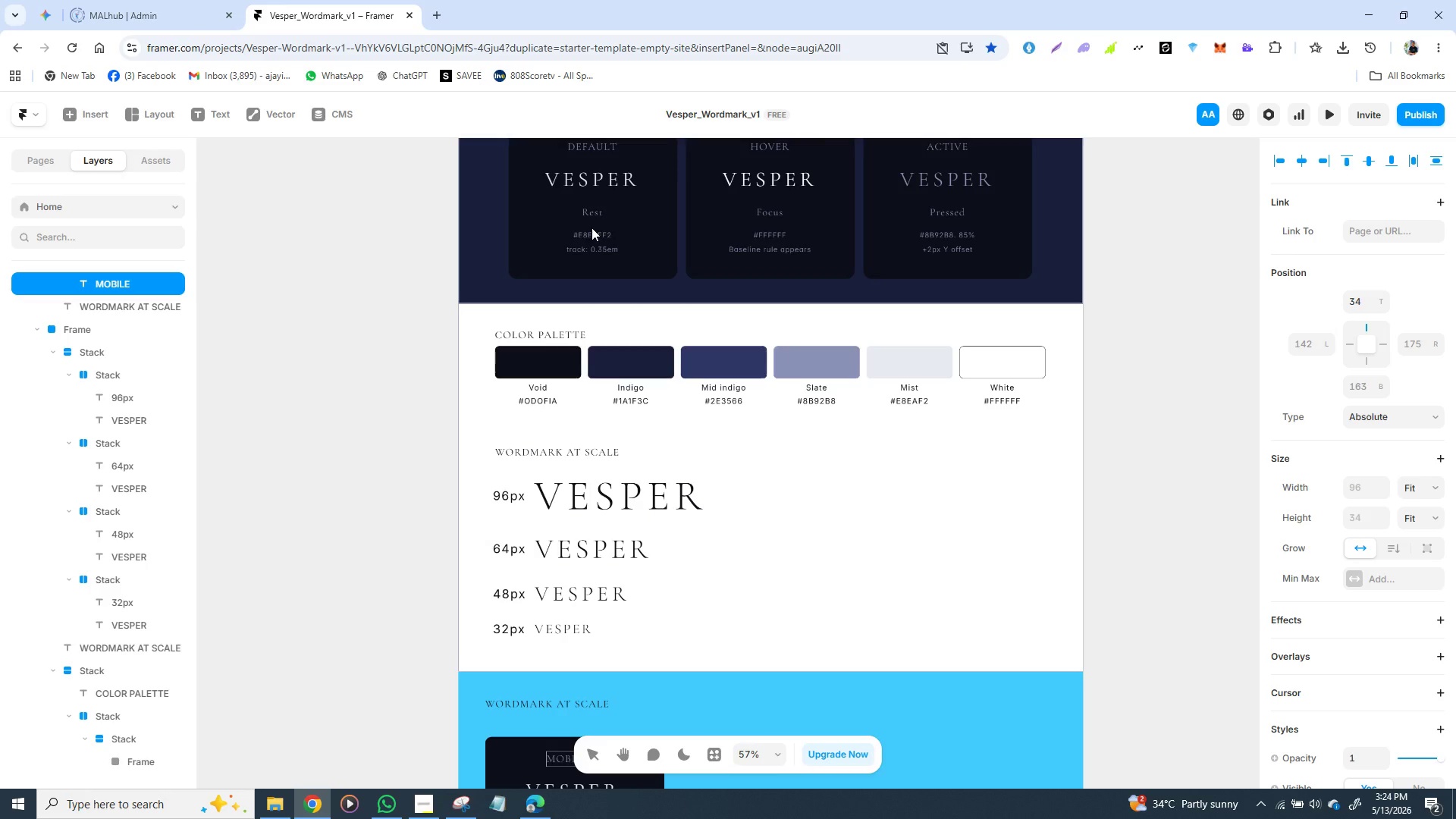 
left_click([592, 237])
 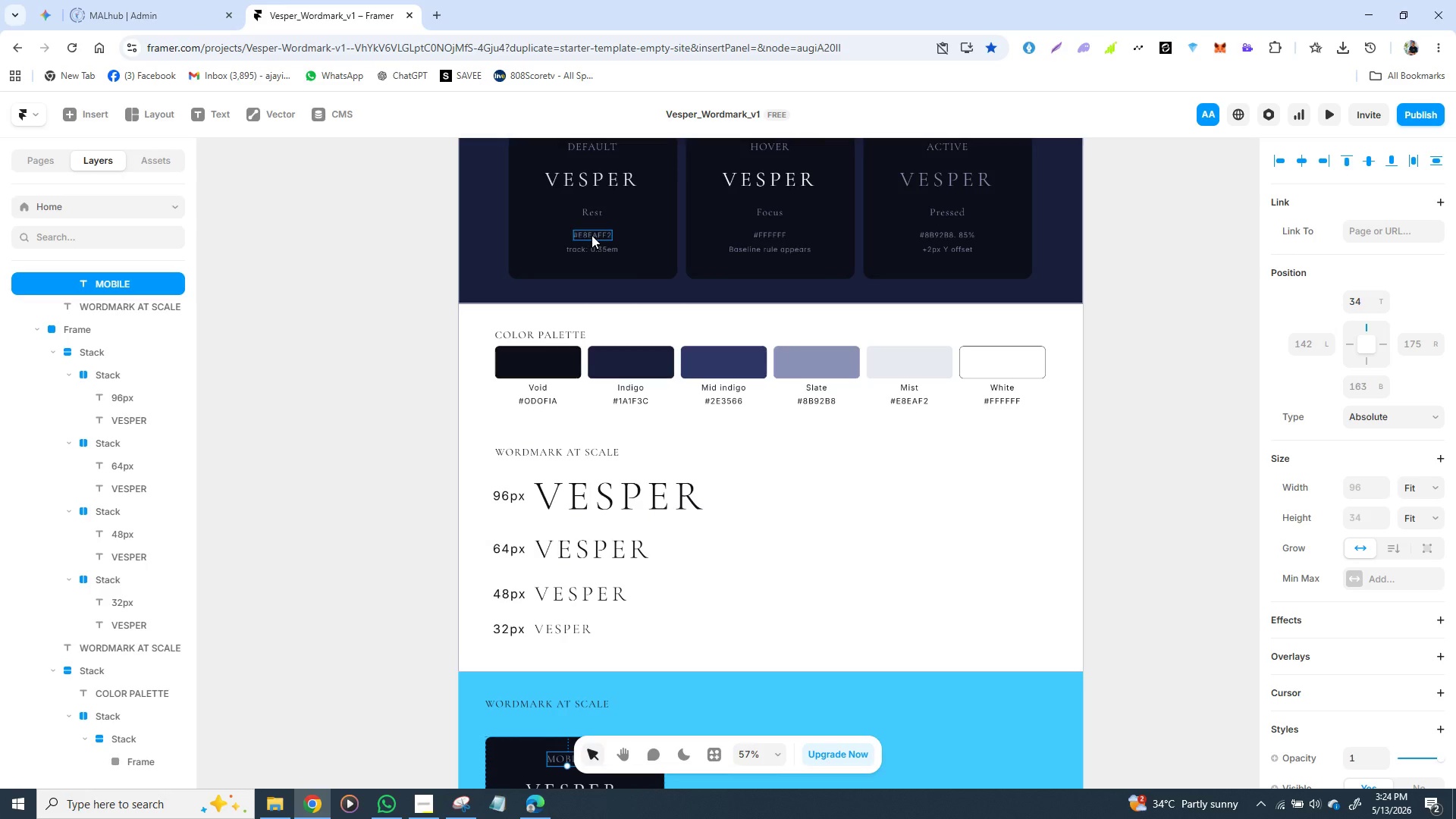 
key(Control+D)
 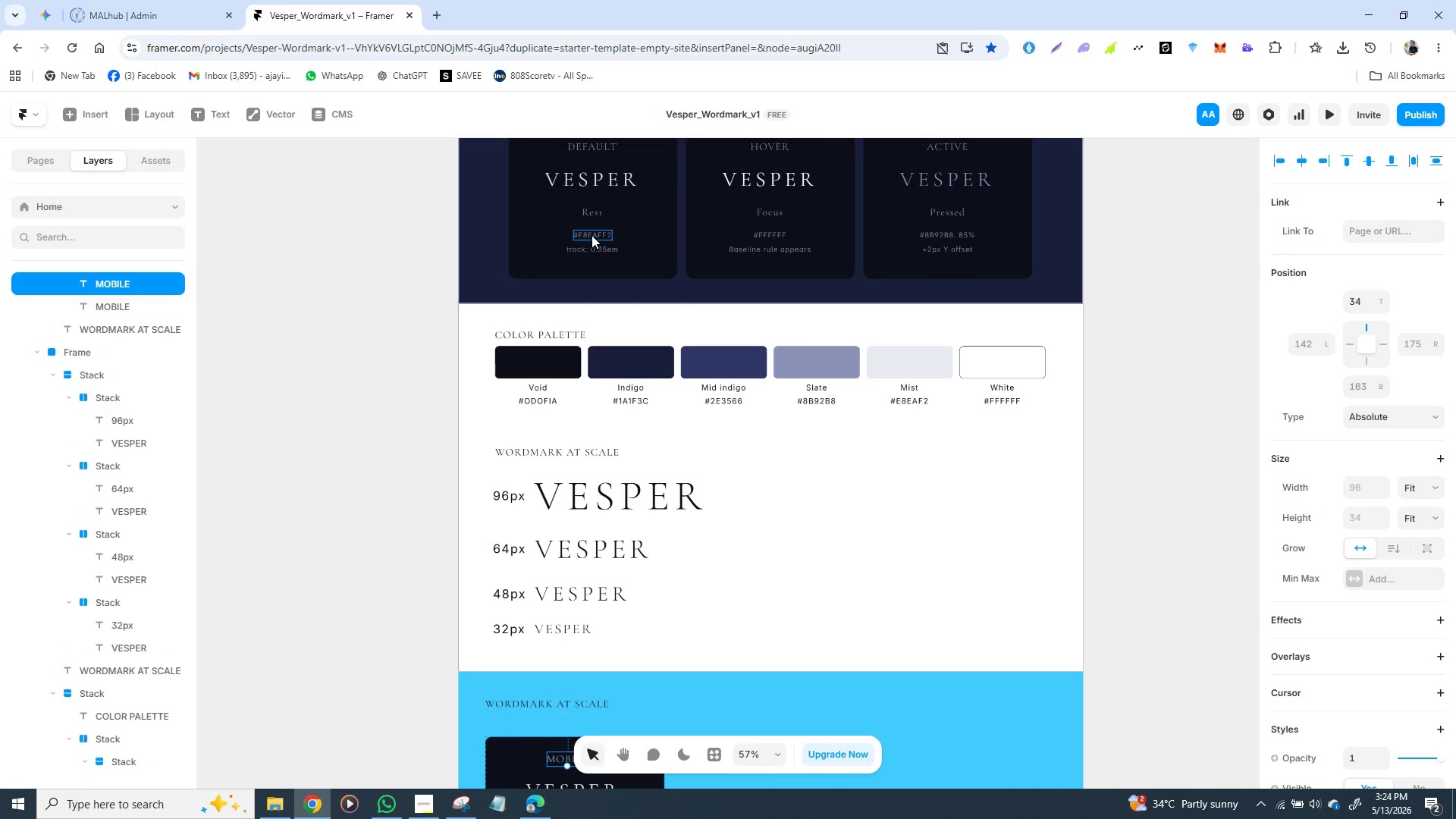 
left_click_drag(start_coordinate=[592, 235], to_coordinate=[568, 603])
 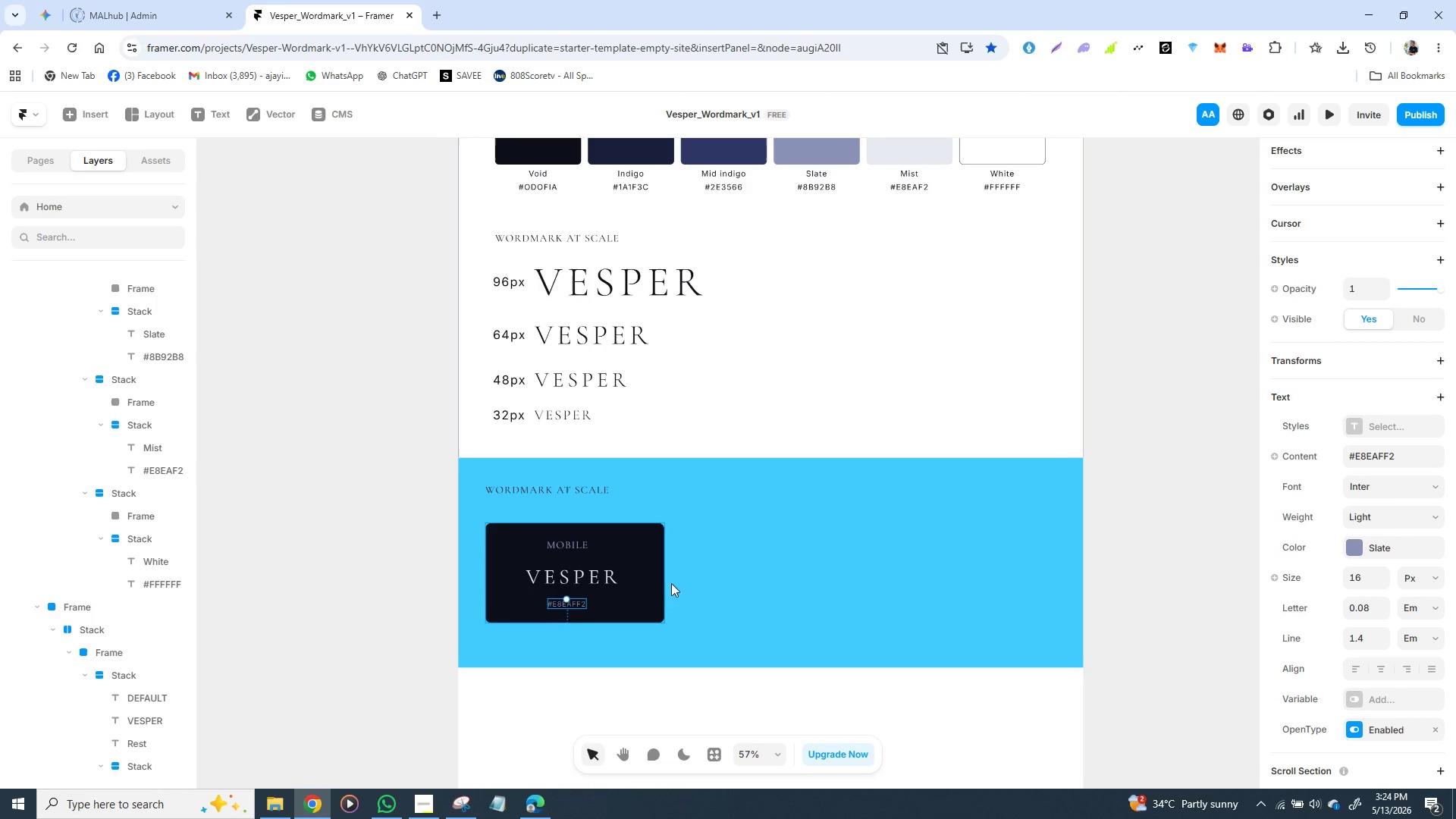 
left_click([694, 578])
 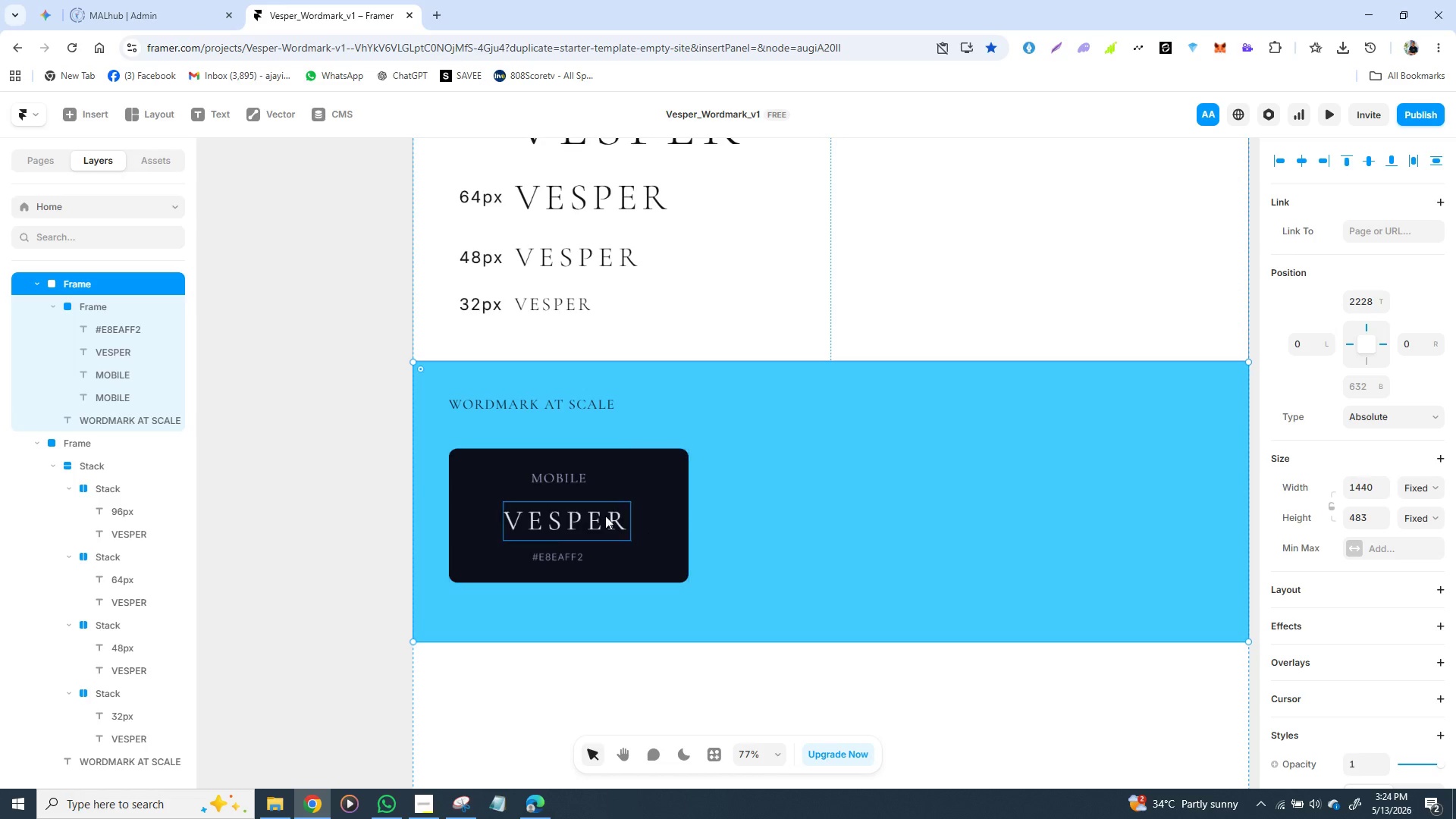 
wait(10.09)
 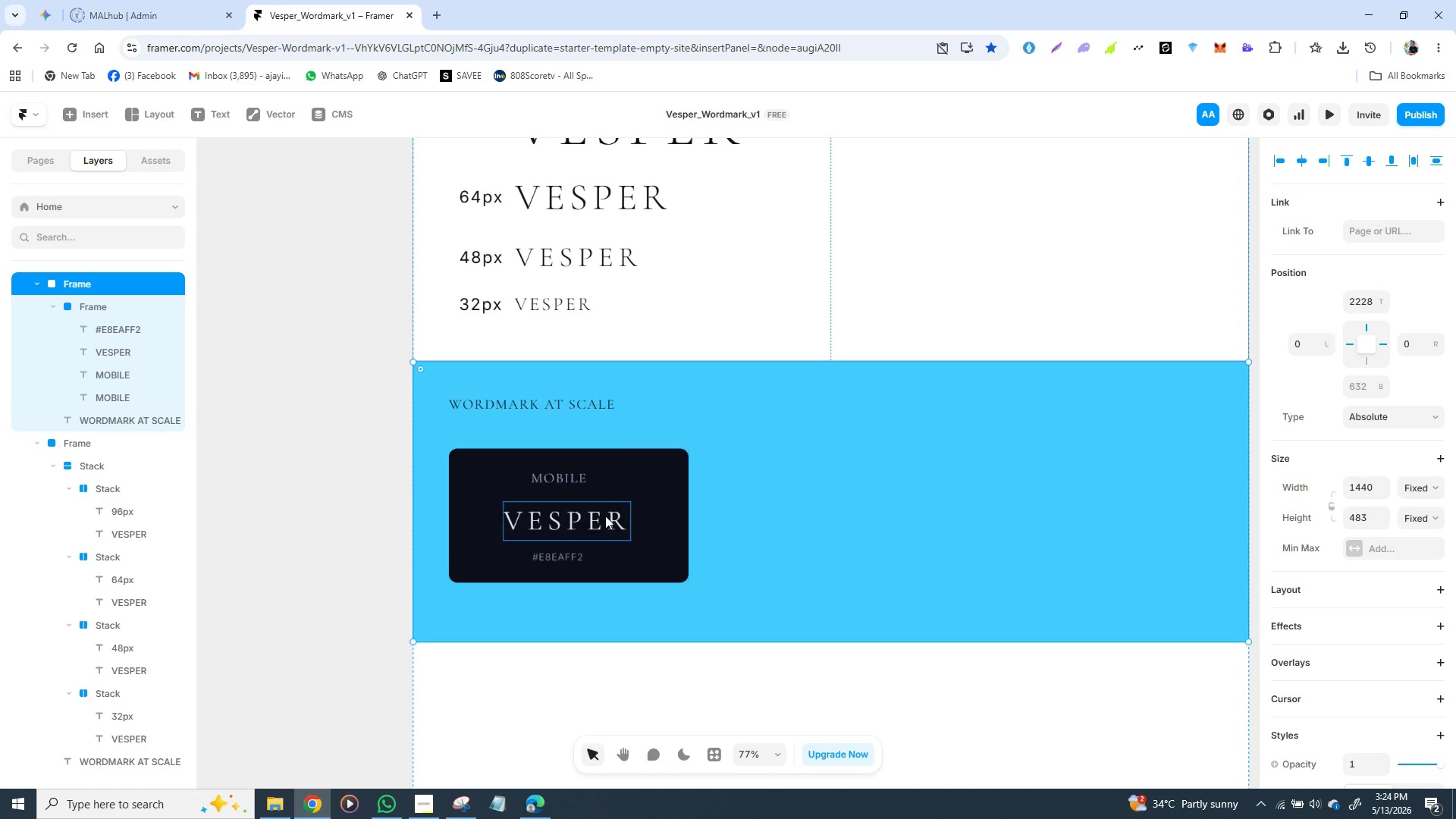 
left_click([560, 557])
 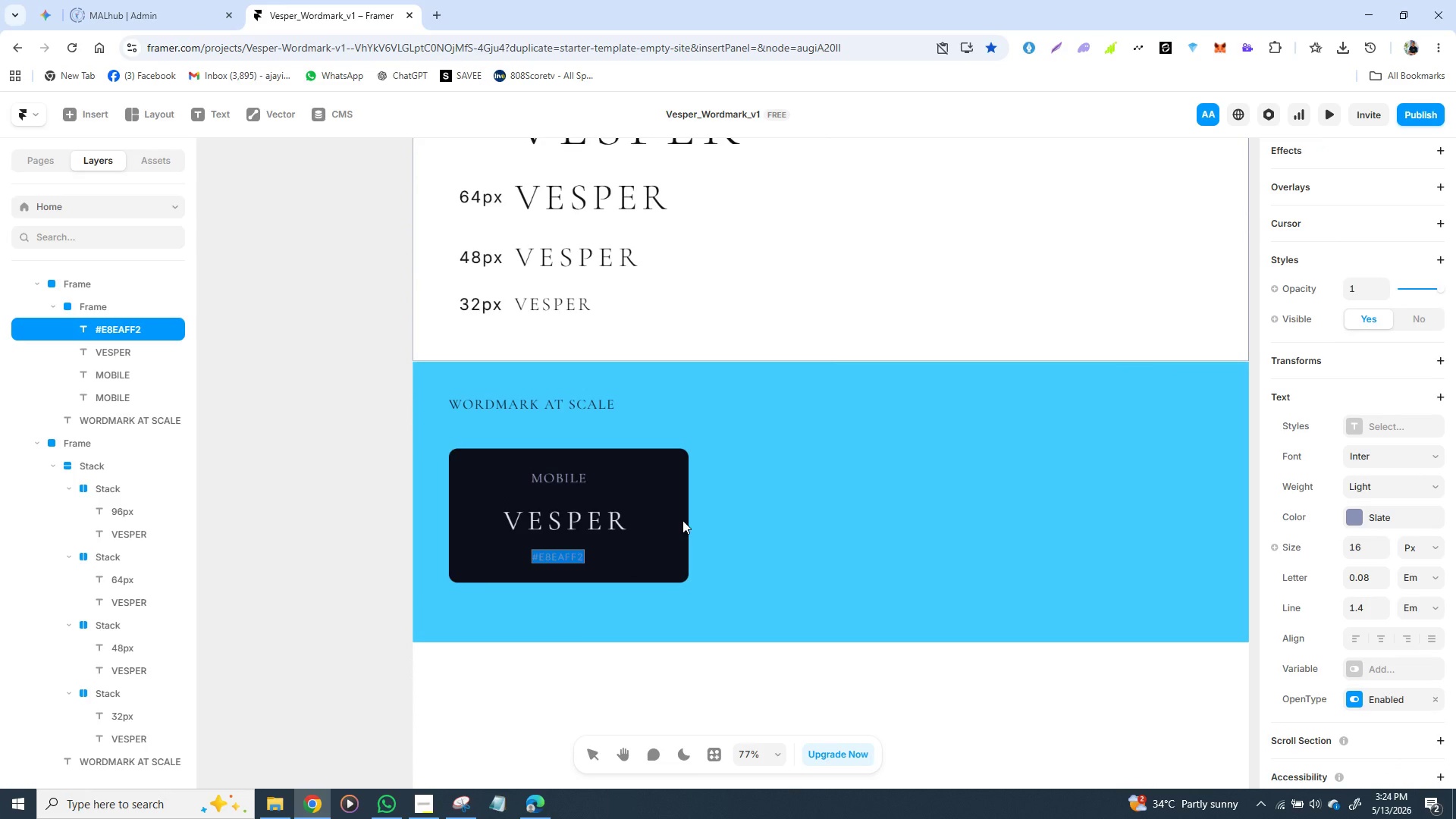 
wait(7.47)
 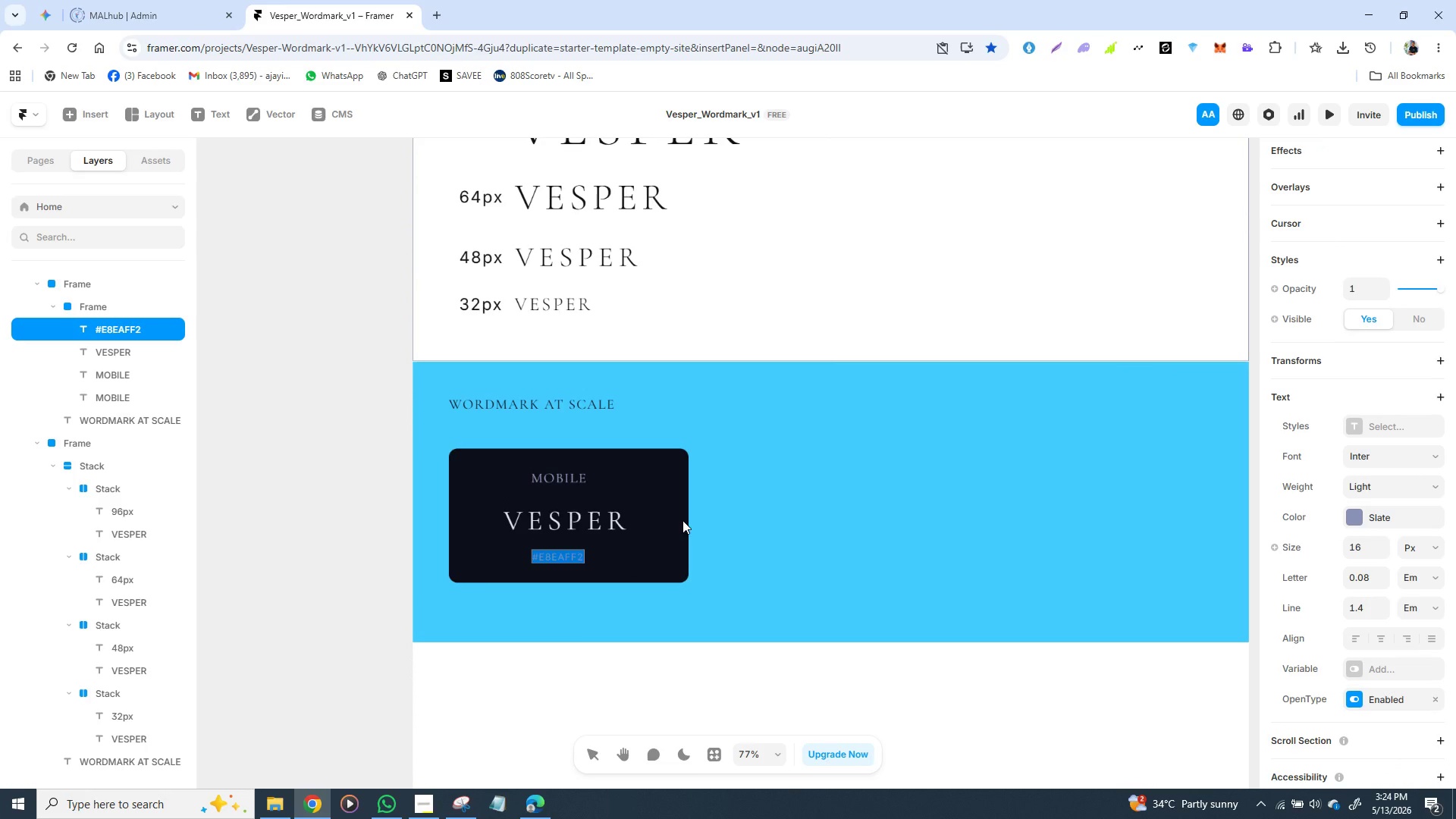 
type(390)
 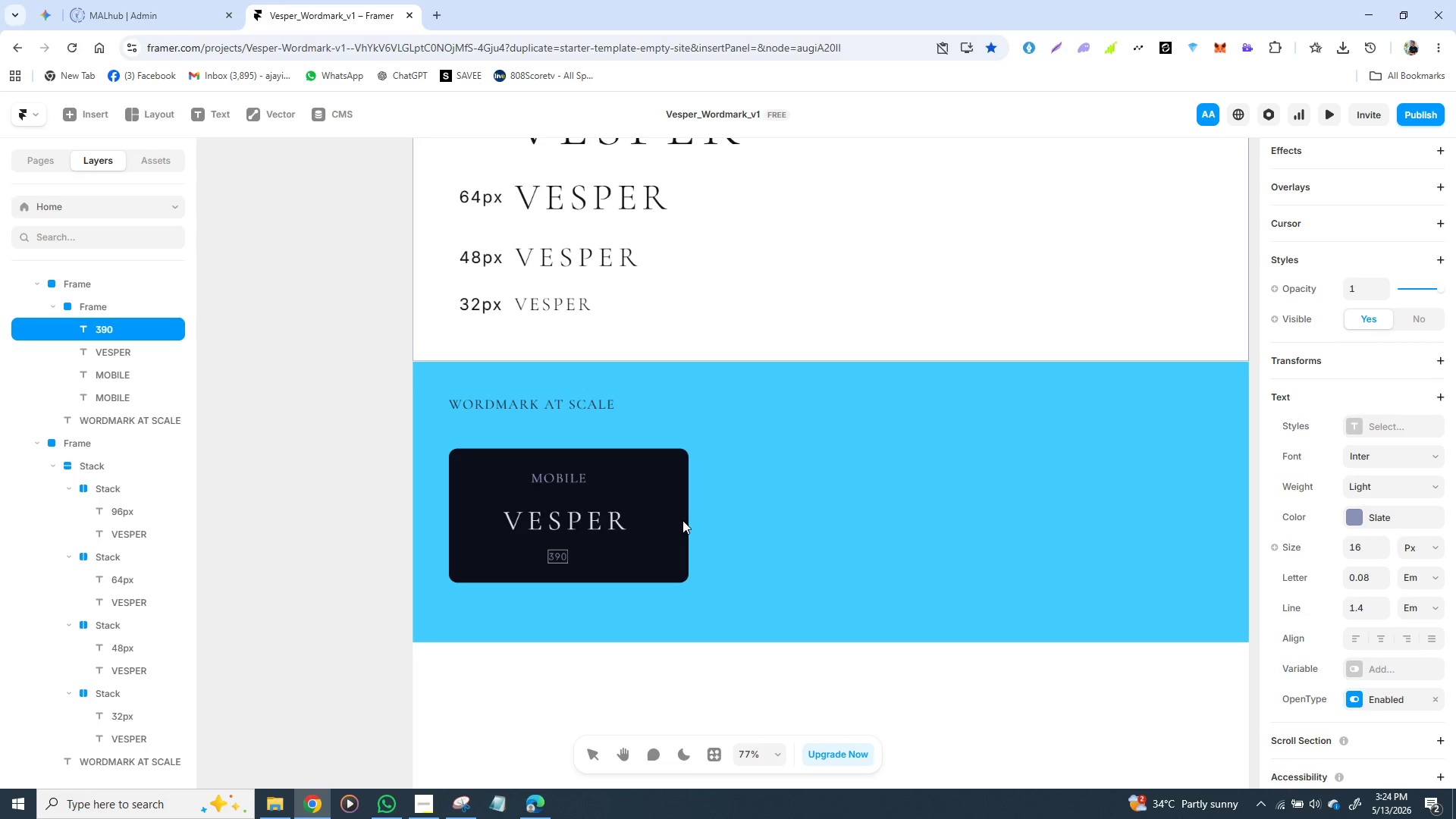 
type(PX - 32PX)
 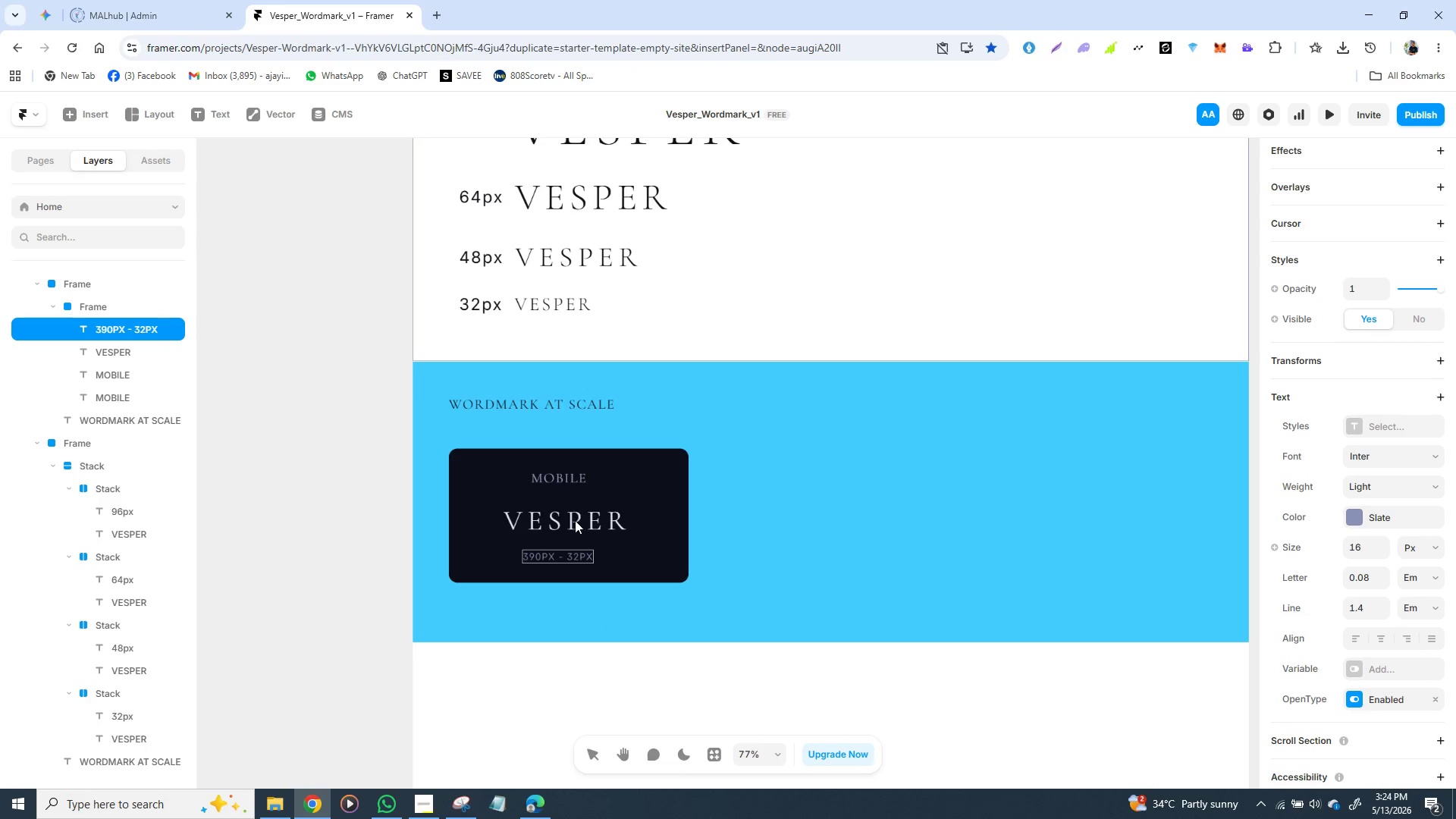 
left_click([563, 477])
 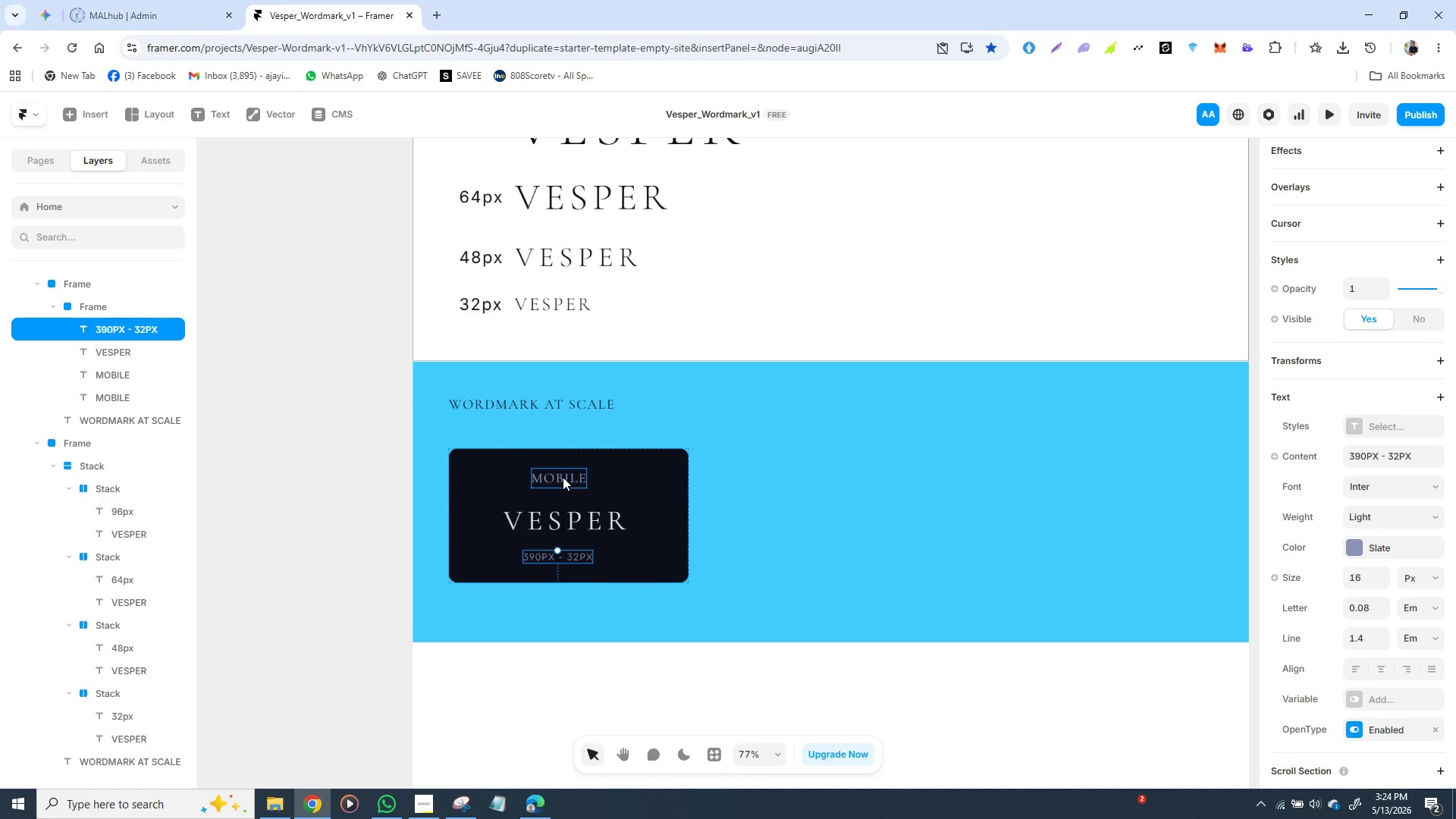 
wait(5.34)
 